 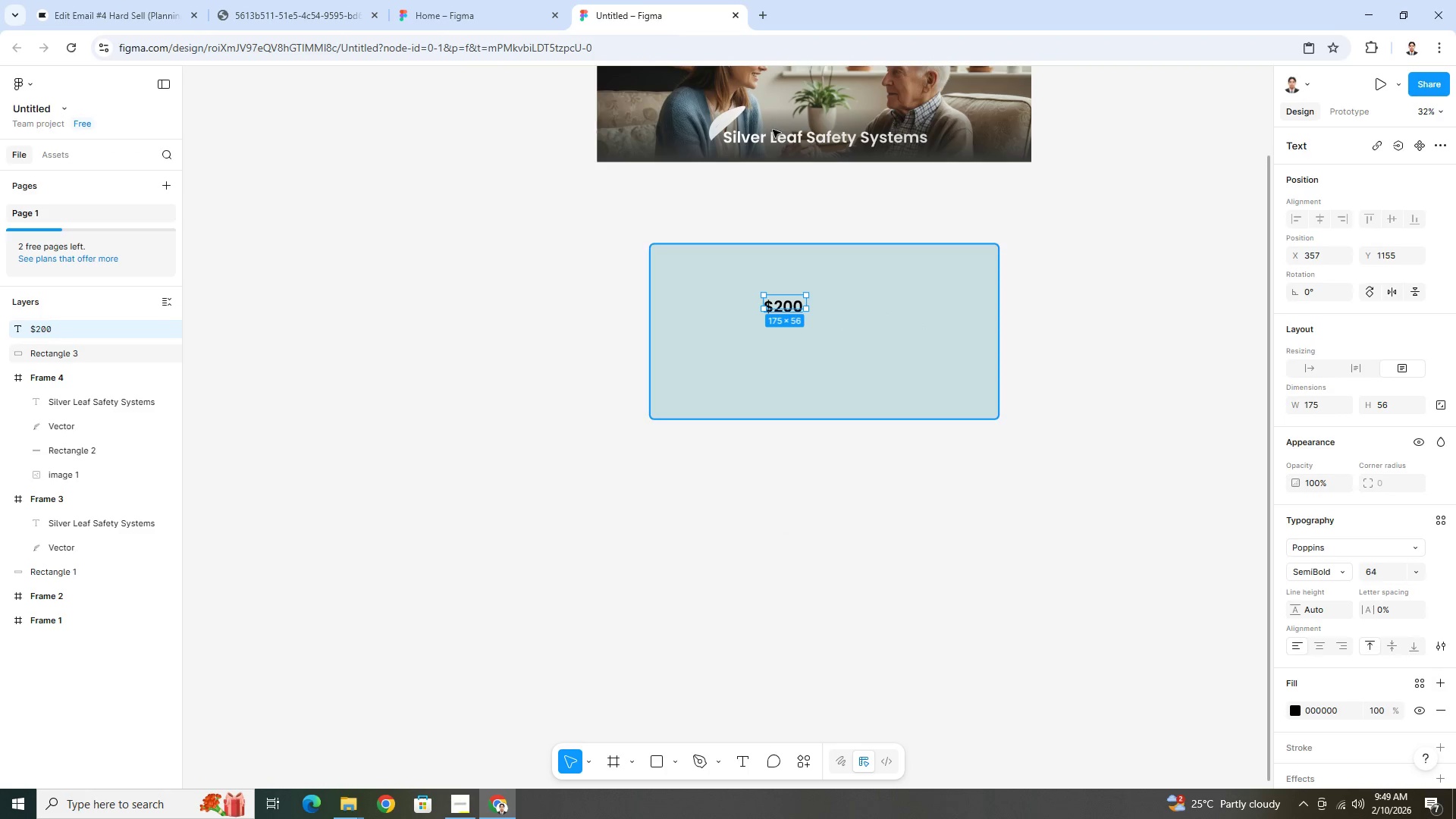 
double_click([791, 302])
 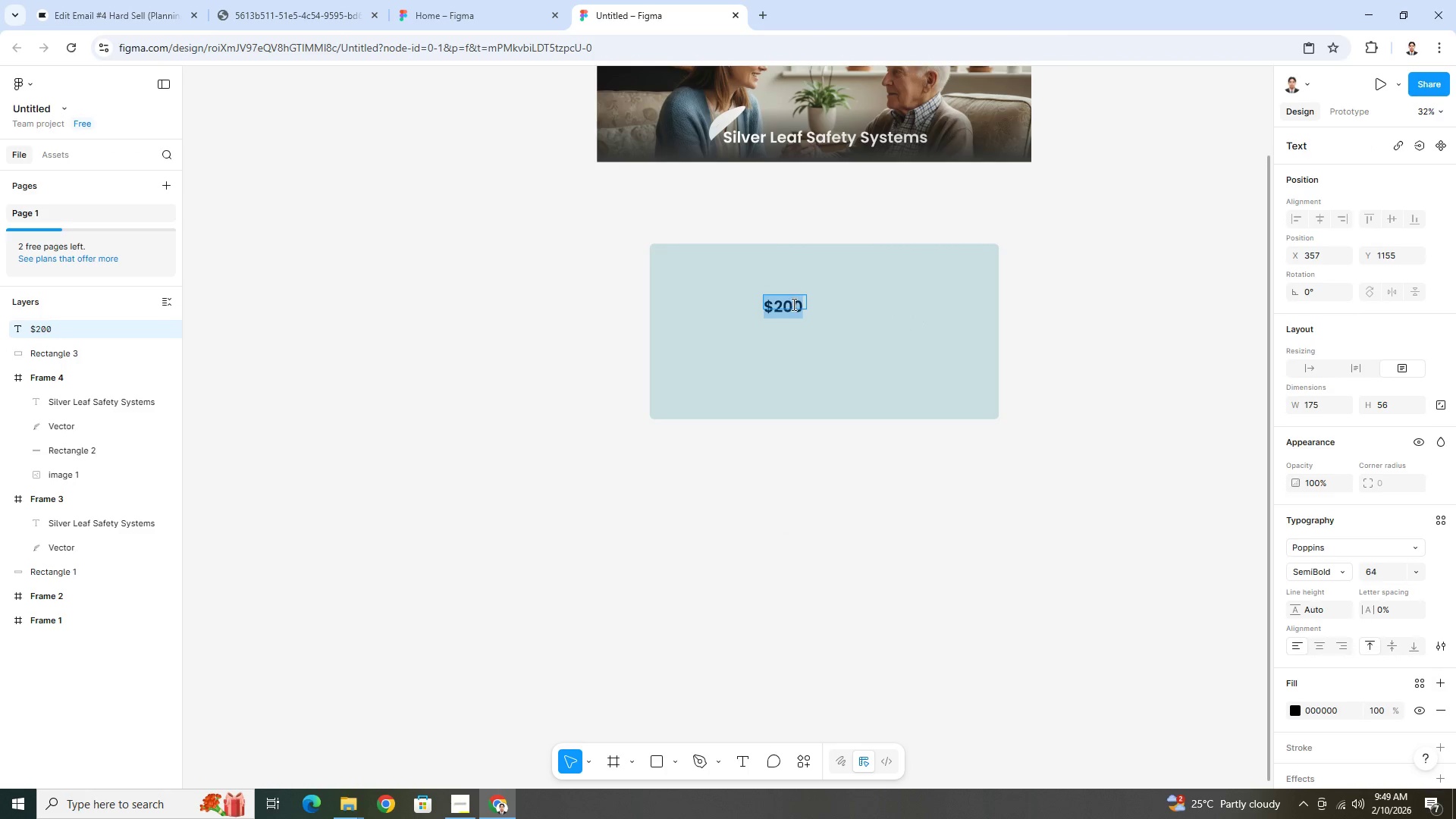 
left_click([792, 304])
 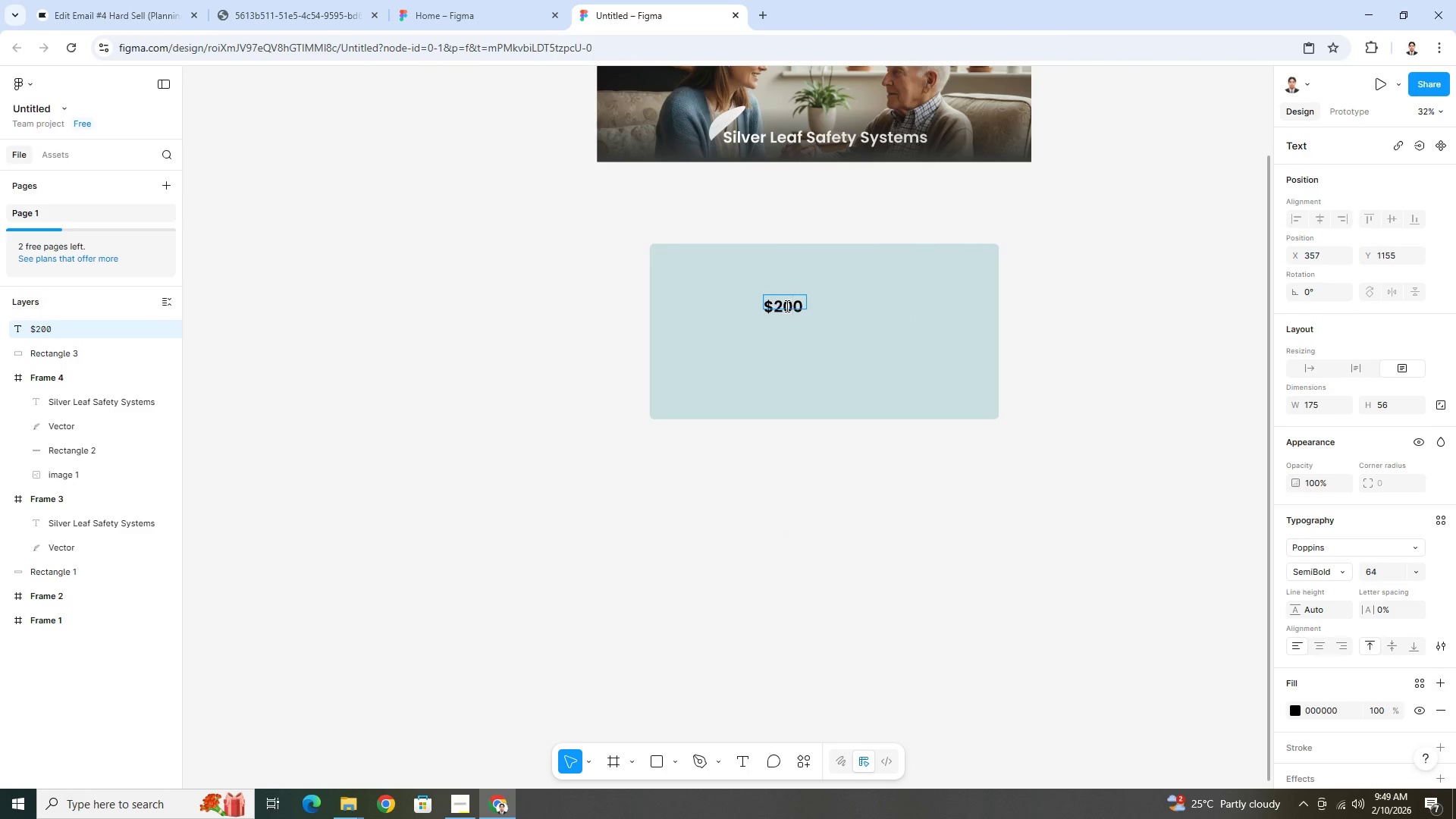 
left_click_drag(start_coordinate=[786, 306], to_coordinate=[805, 306])
 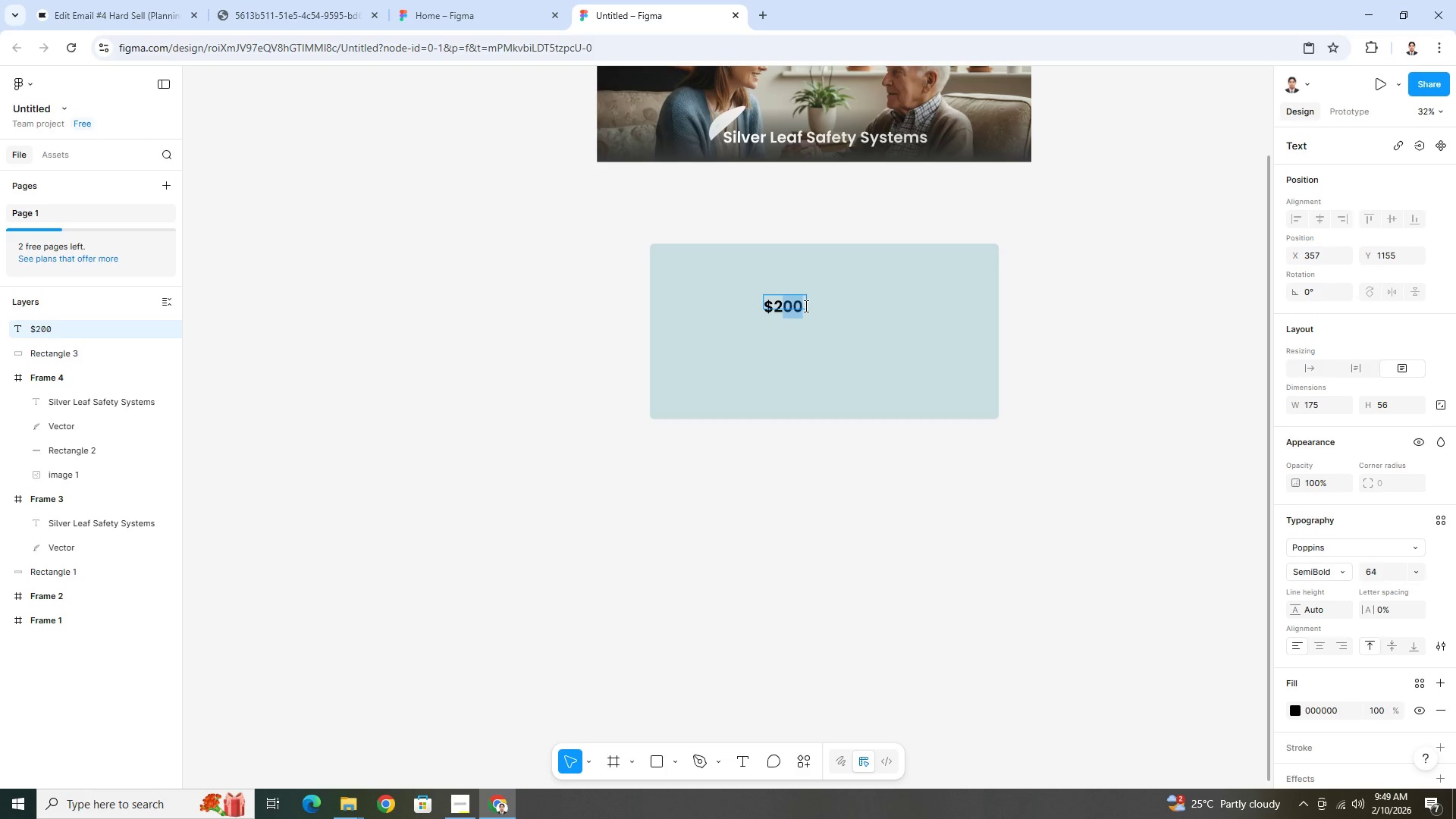 
type(99)
 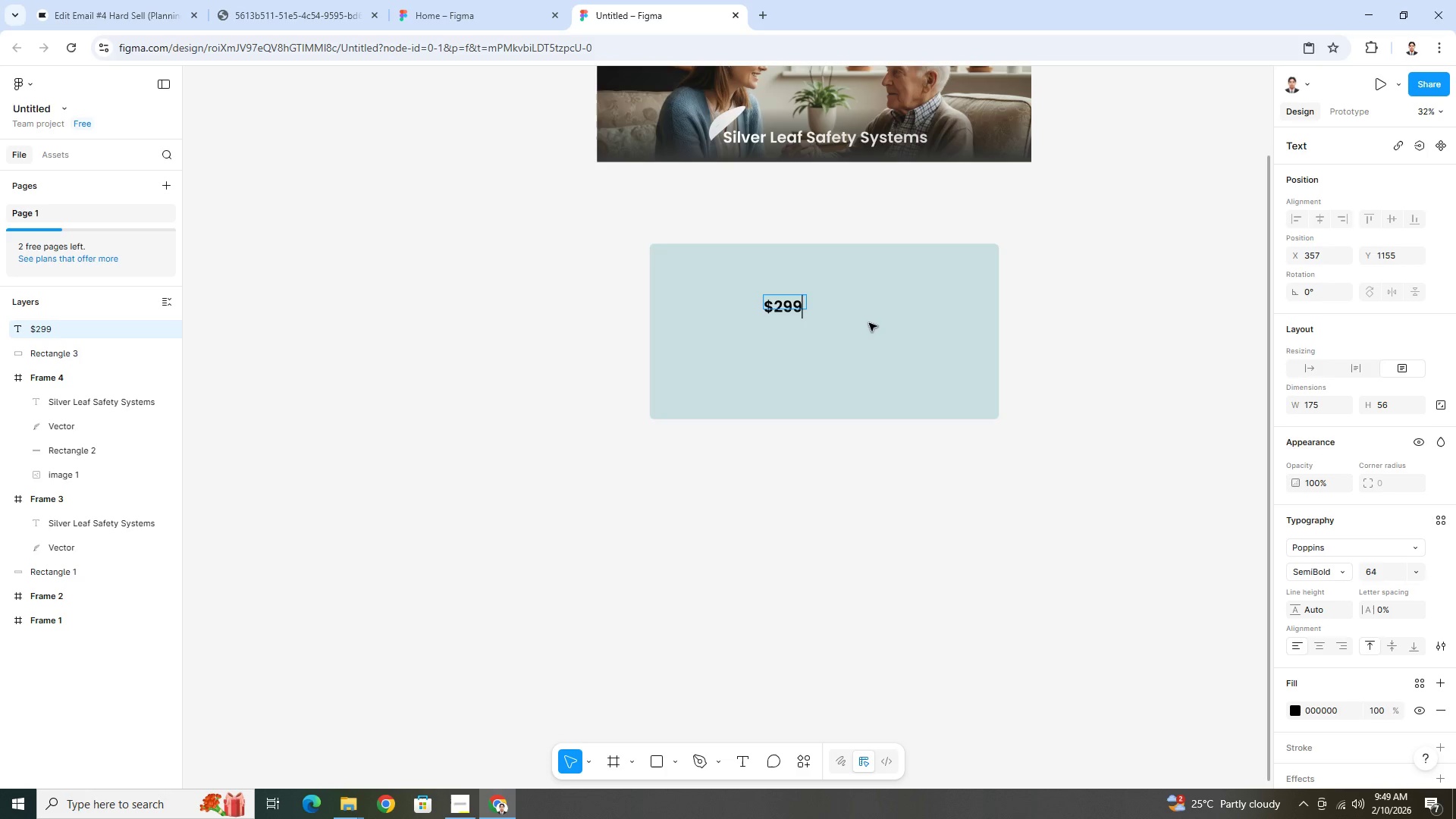 
left_click([869, 323])
 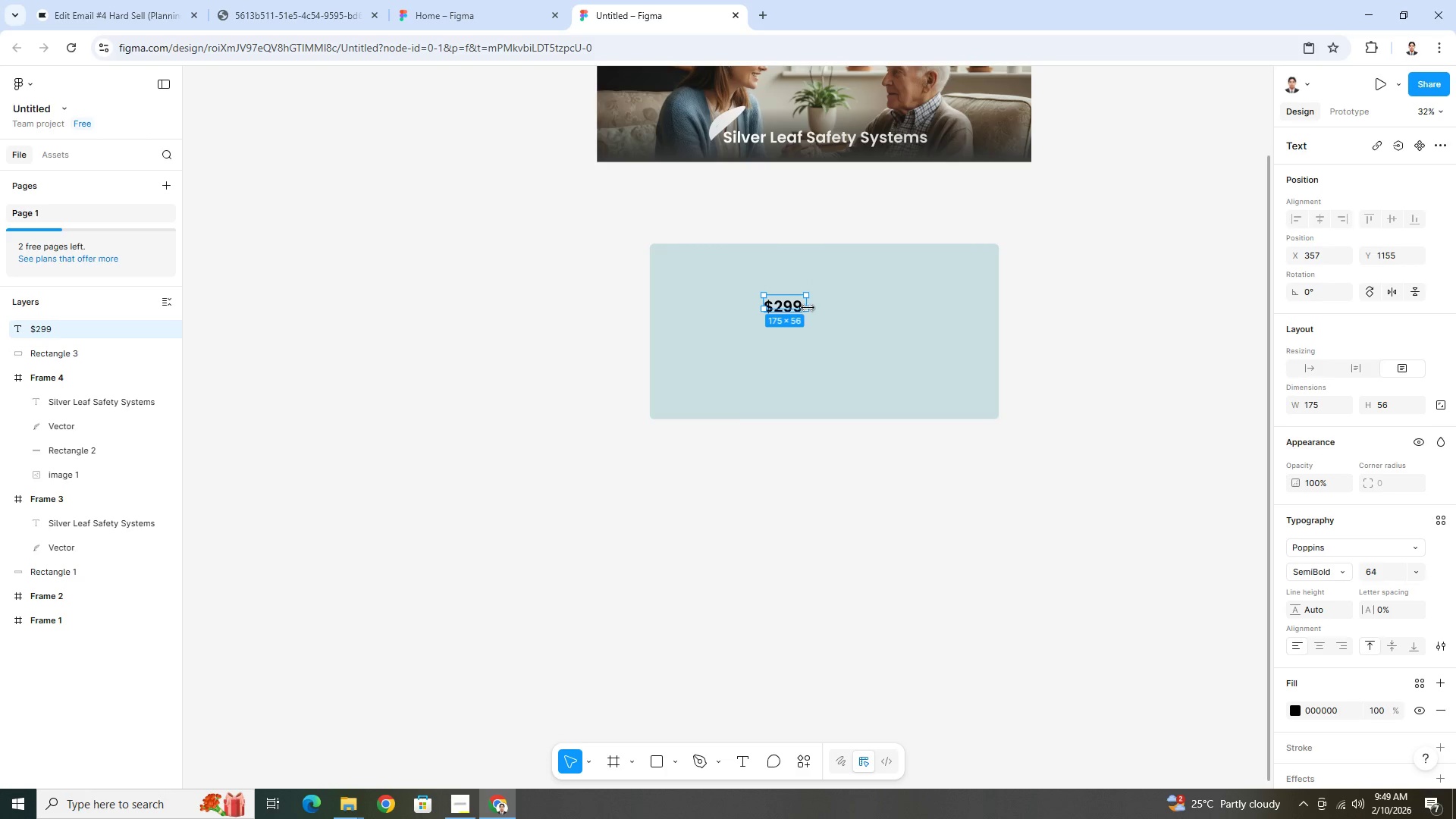 
left_click([808, 304])
 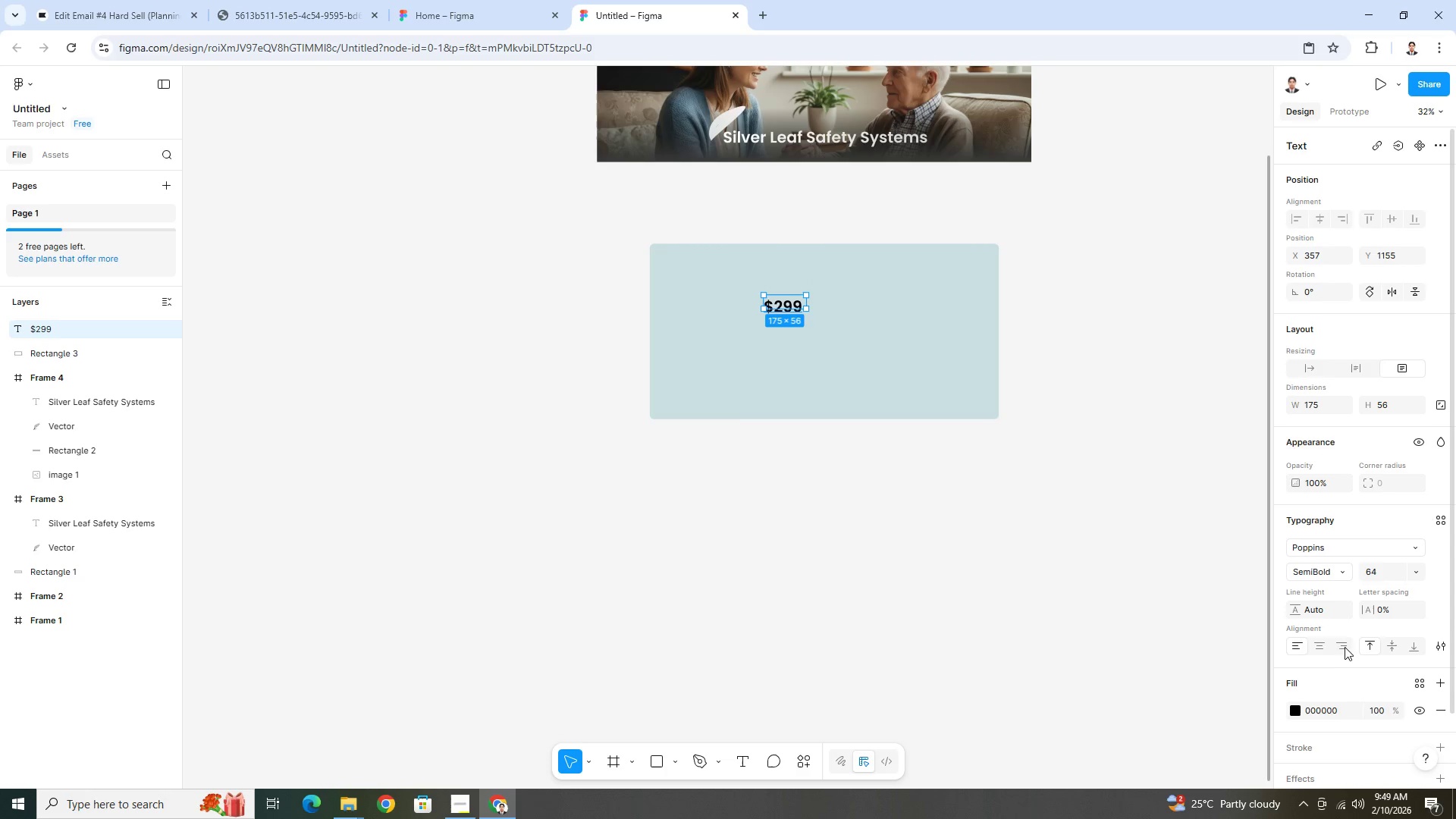 
left_click([1324, 710])
 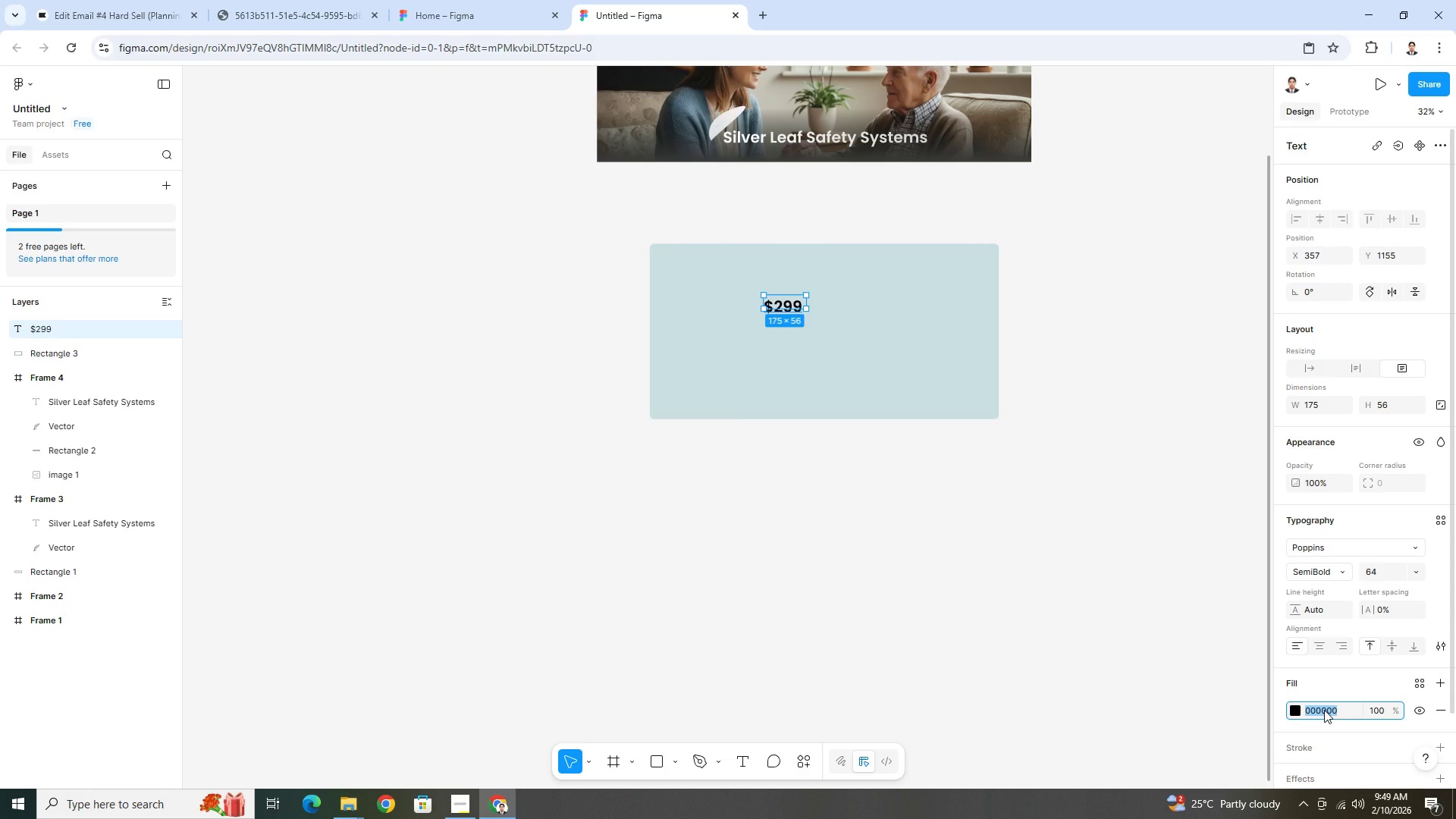 
key(Control+V)
 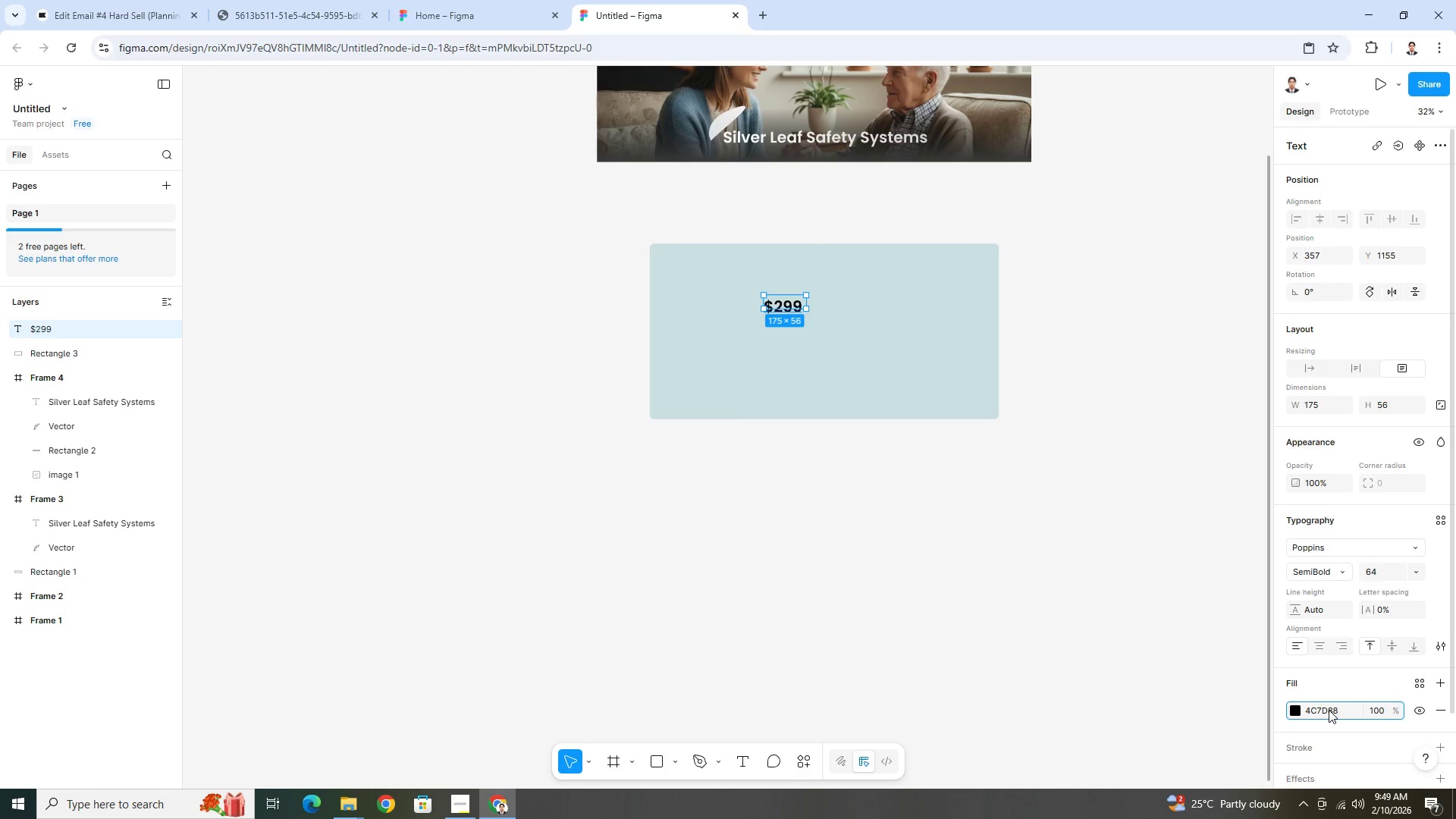 
key(Enter)
 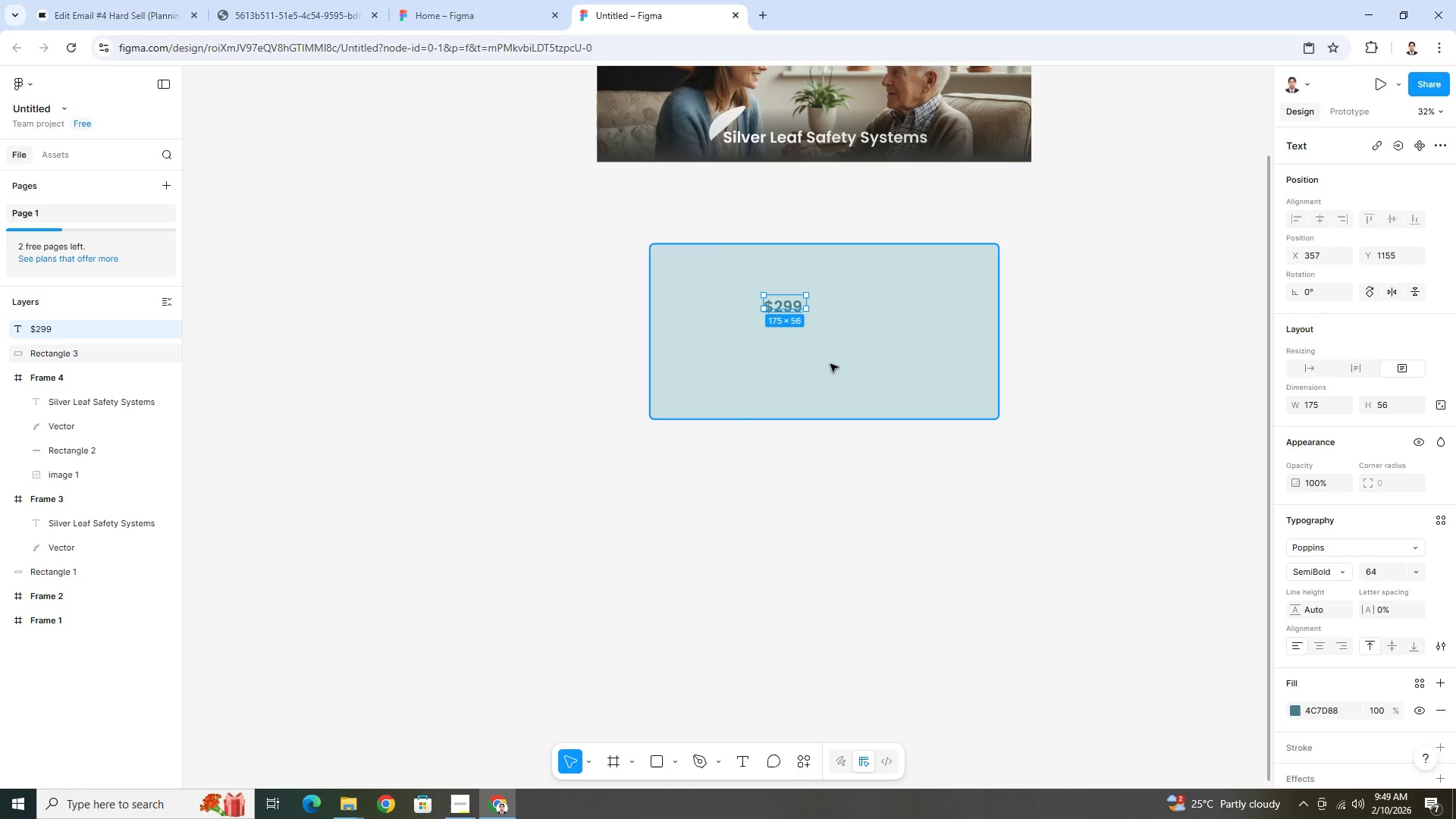 
hold_key(key=ShiftLeft, duration=1.39)
left_click_drag(start_coordinate=[808, 313], to_coordinate=[928, 353])
 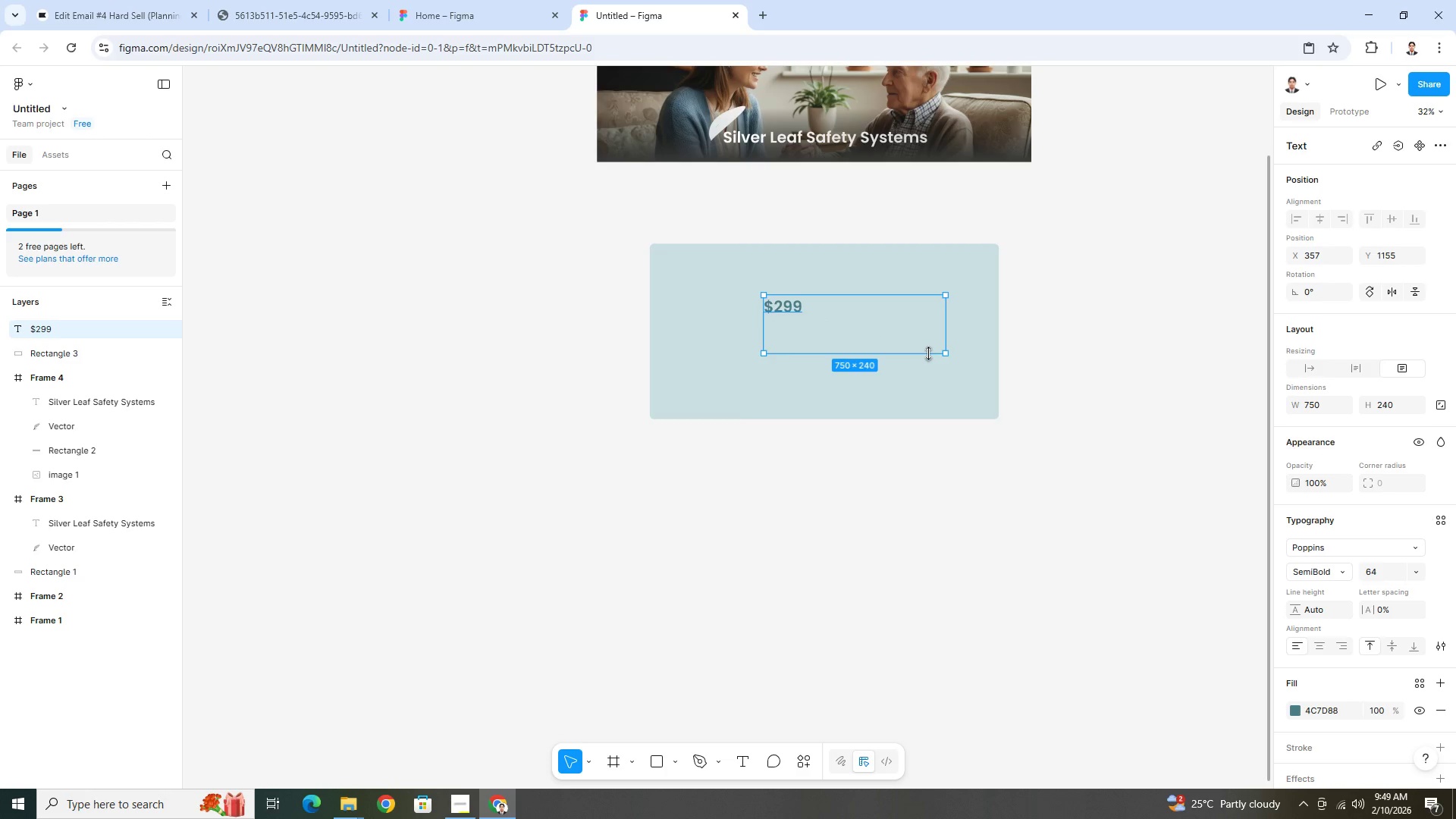 
key(Control+ControlLeft)
 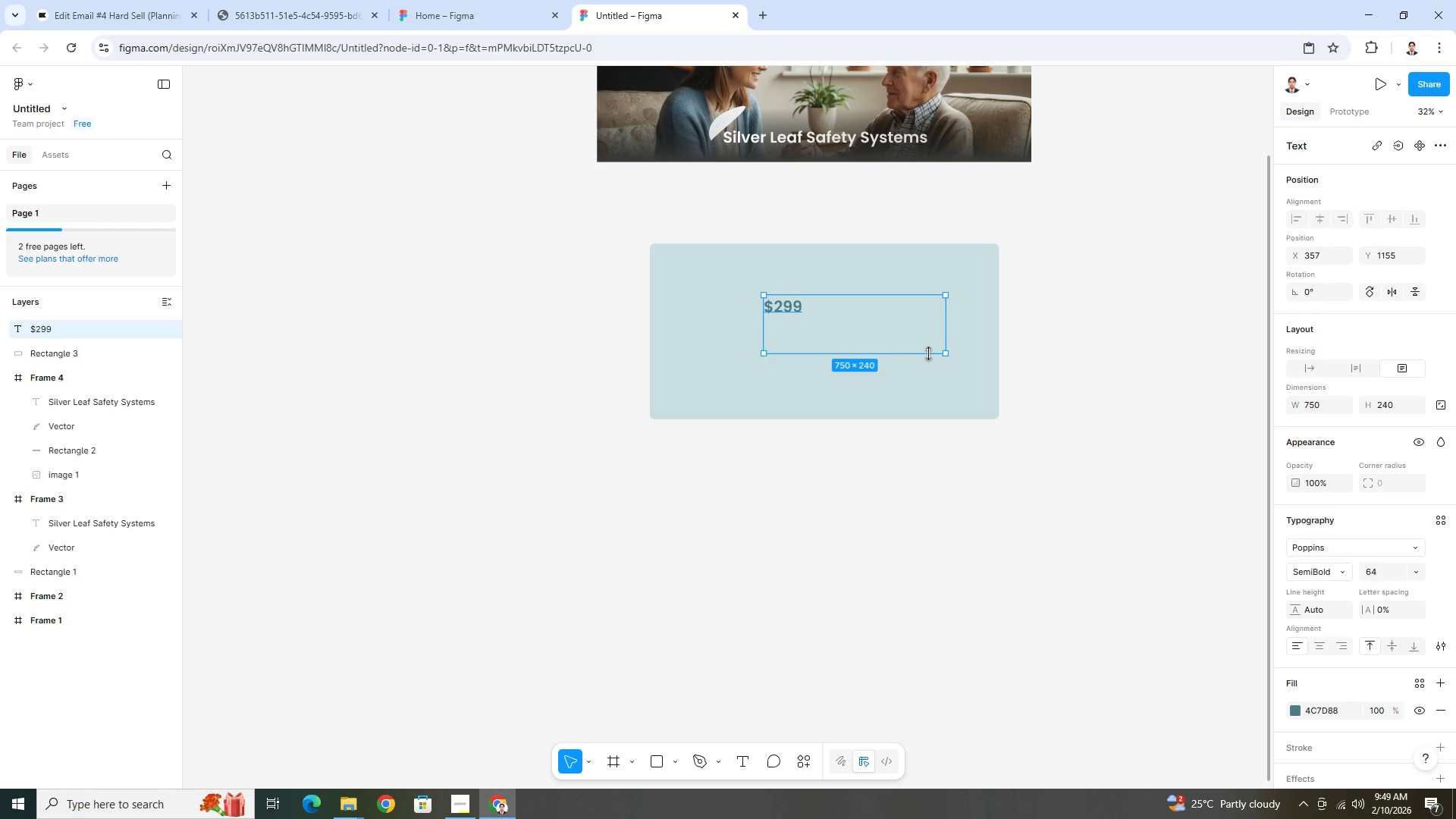 
key(Control+Z)
 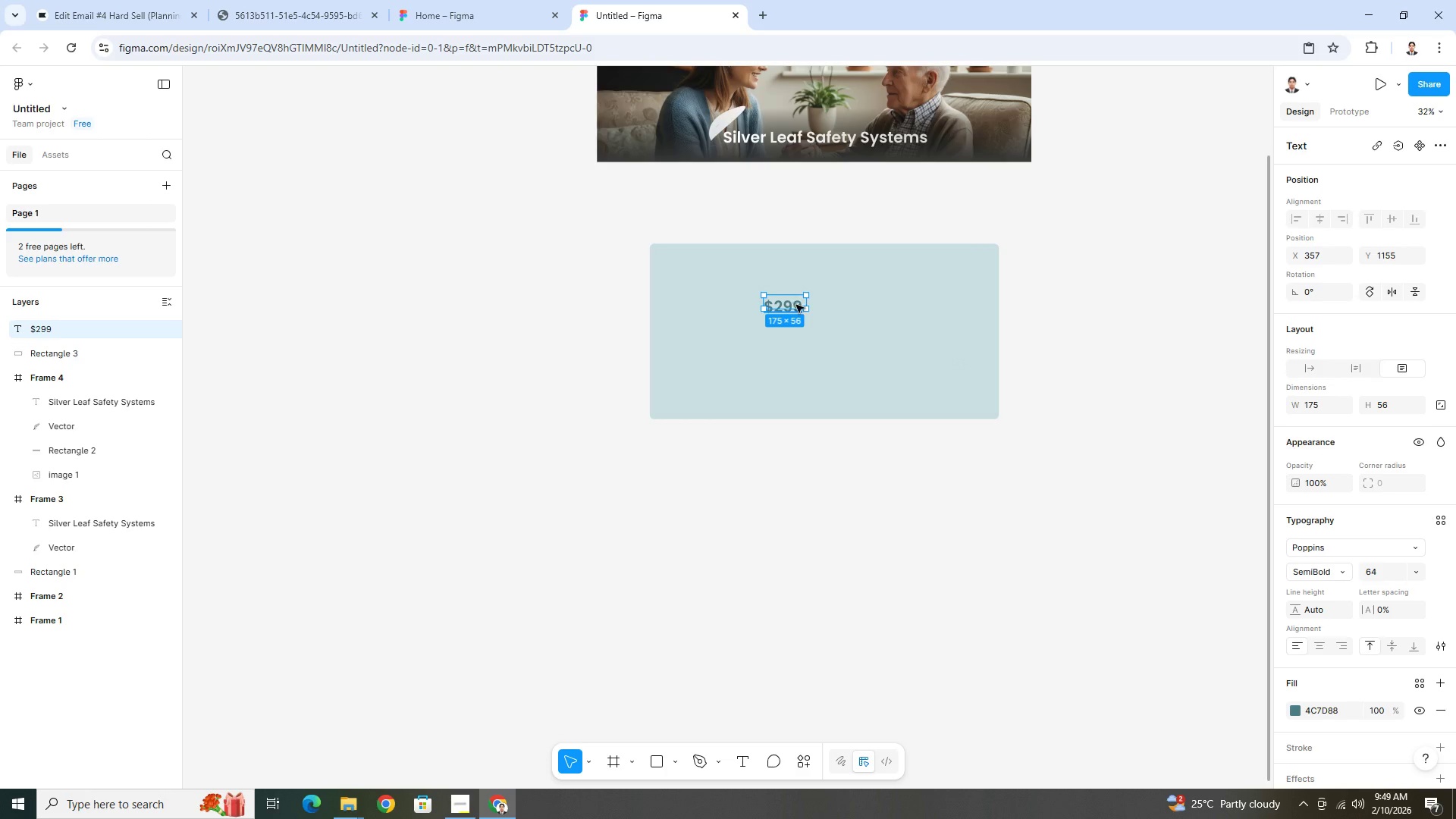 
hold_key(key=ShiftLeft, duration=1.5)
left_click_drag(start_coordinate=[805, 309], to_coordinate=[801, 323])
 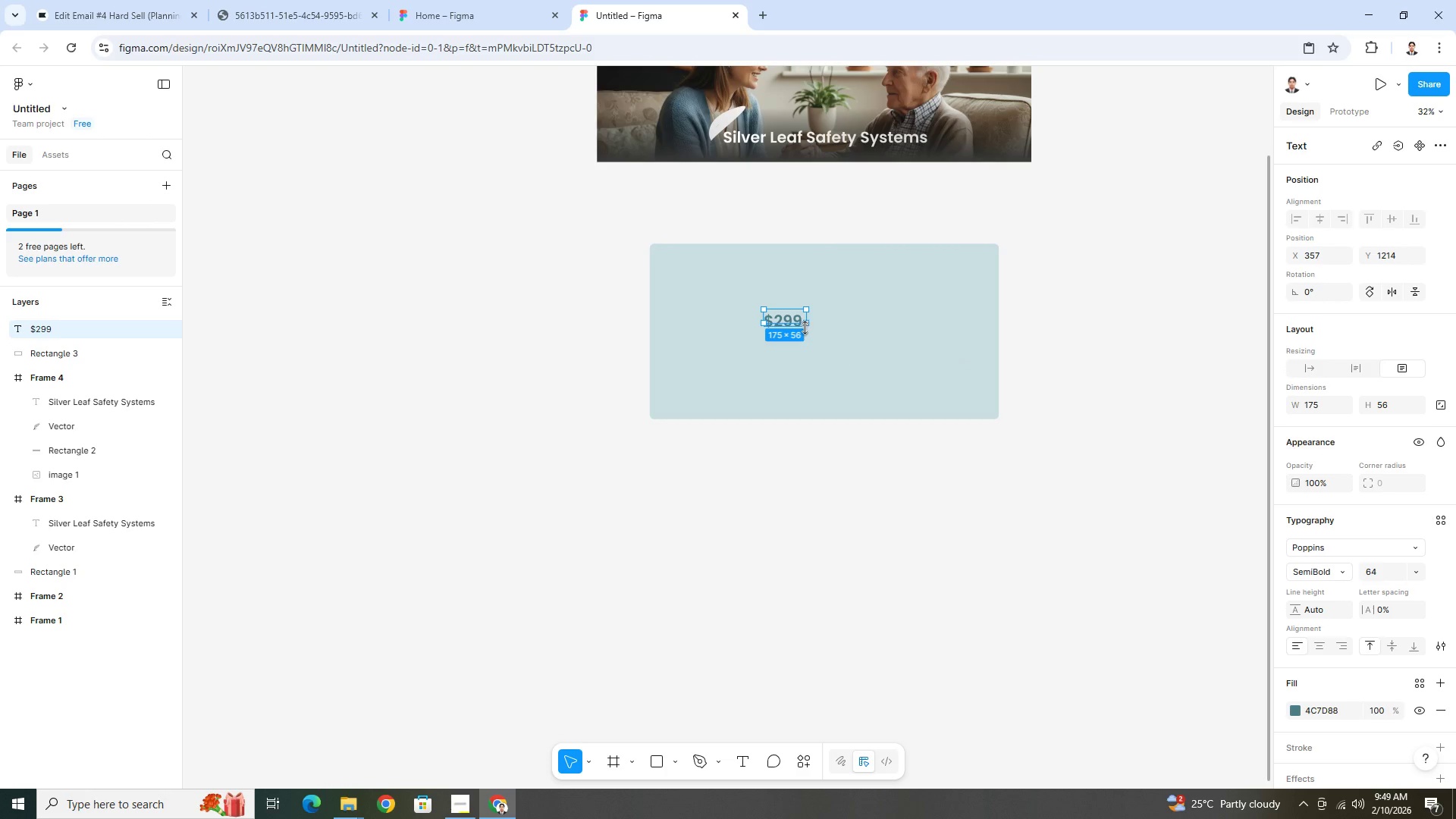 
hold_key(key=ShiftLeft, duration=1.52)
 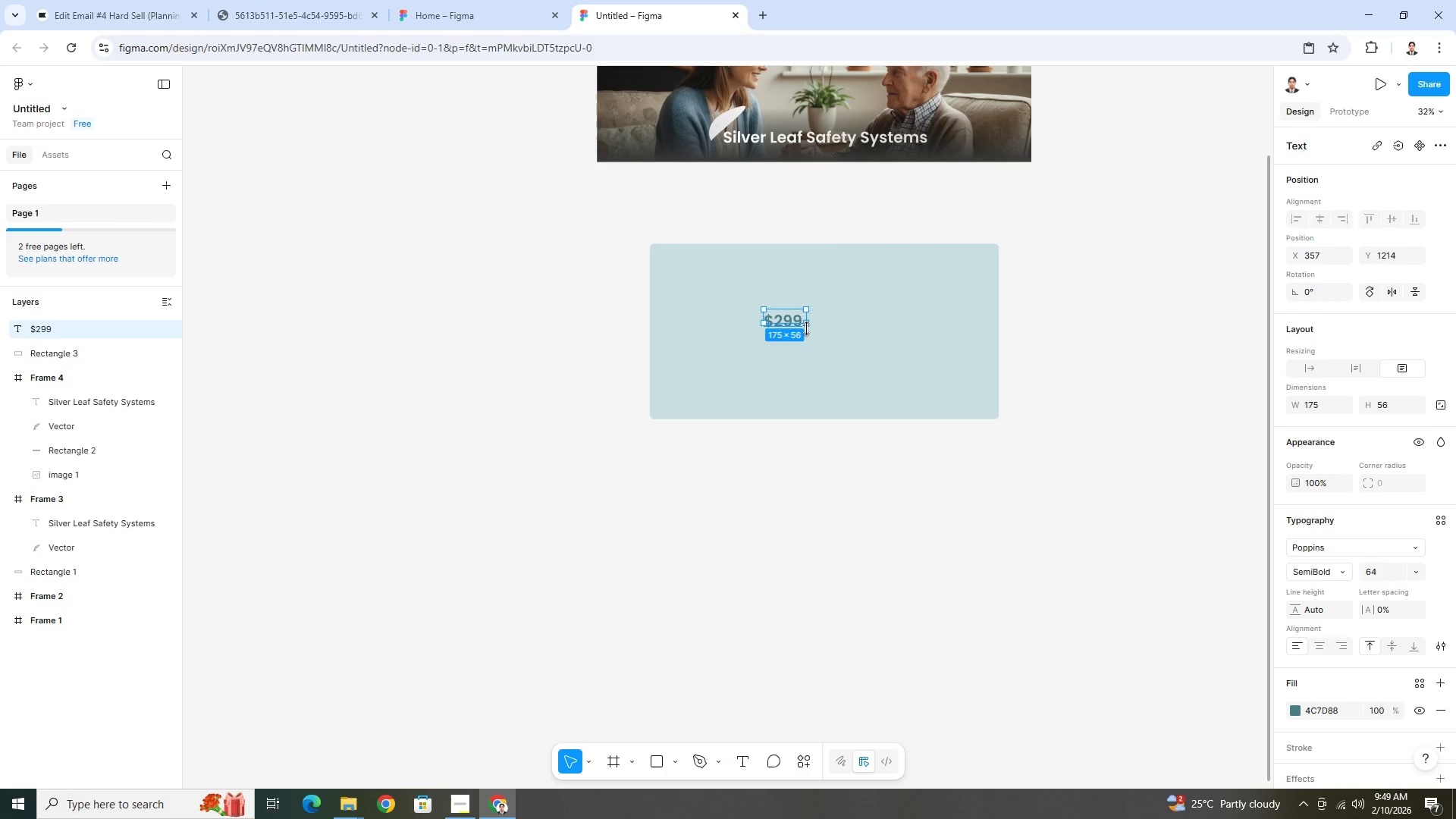 
key(Shift+ShiftLeft)
 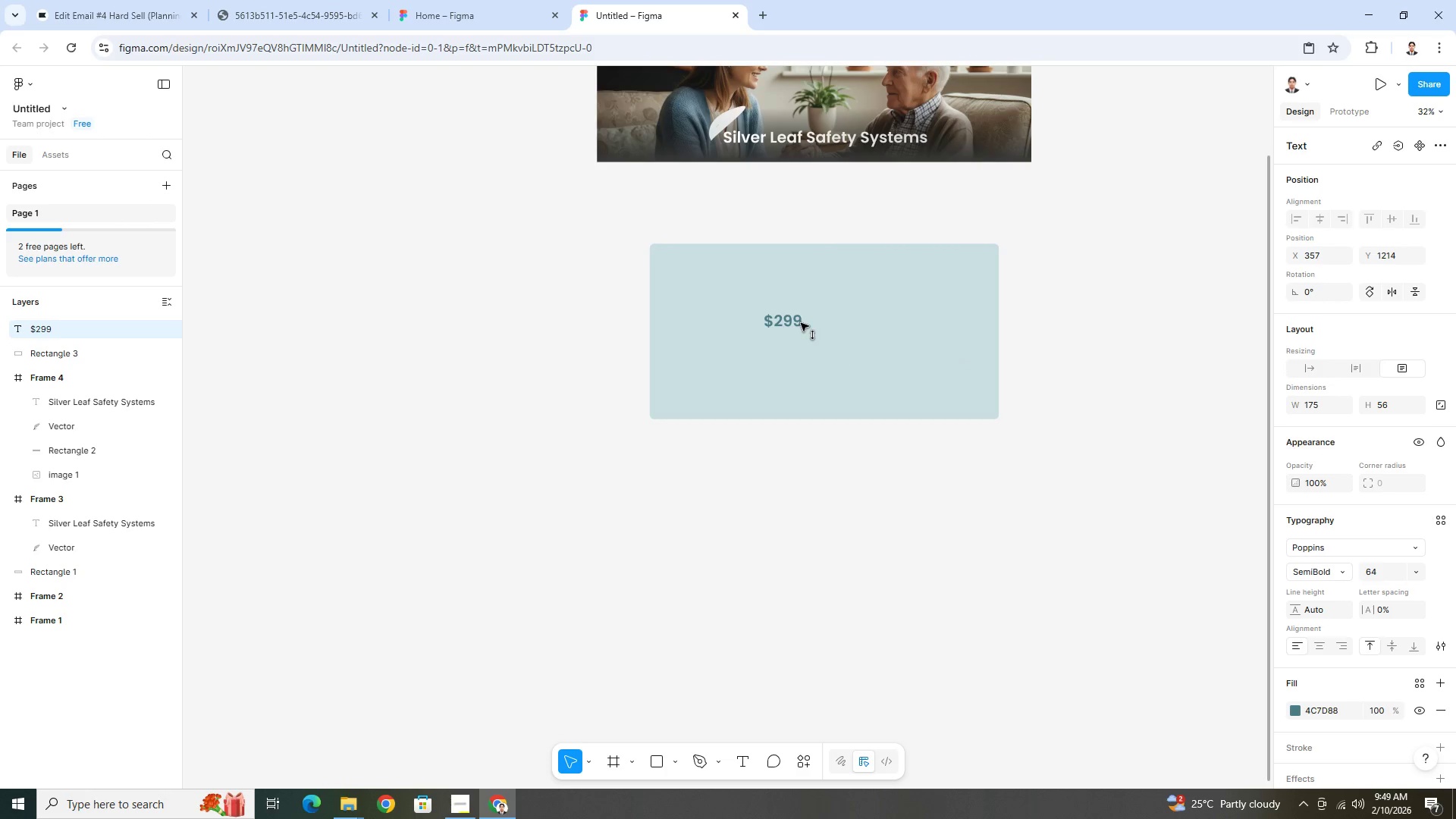 
key(Shift+ShiftLeft)
 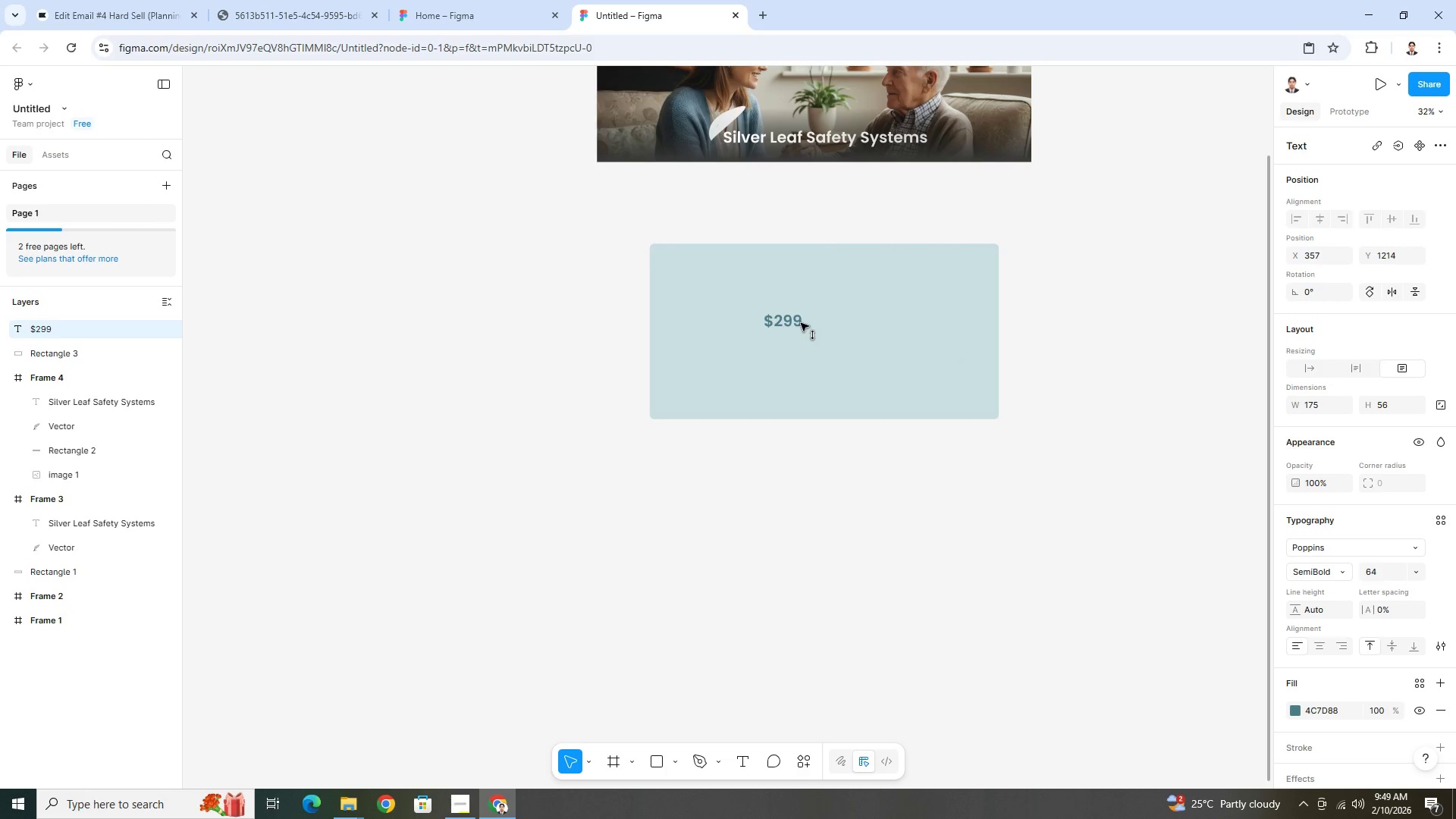 
key(Shift+ShiftLeft)
 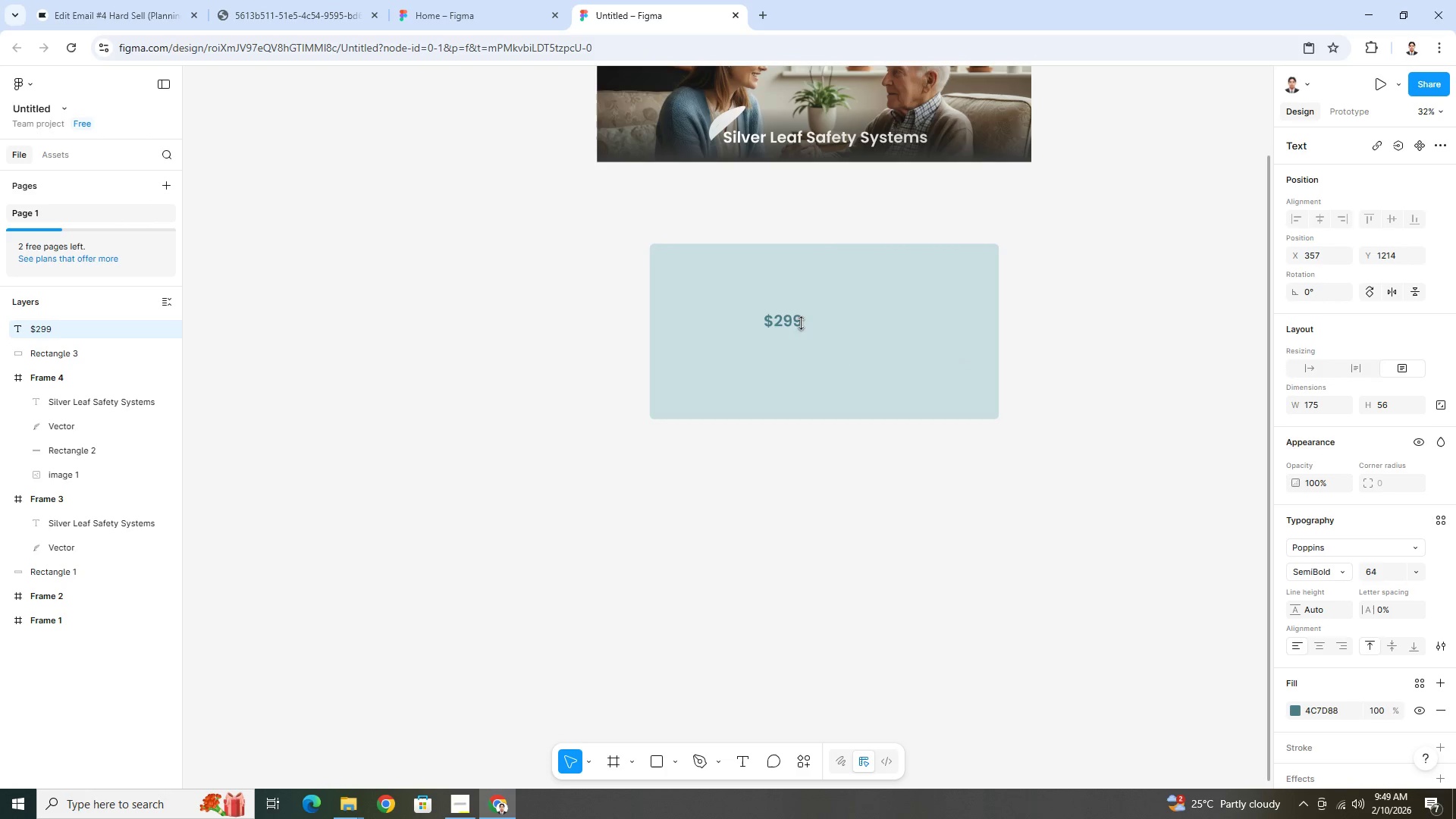 
key(Shift+ShiftLeft)
 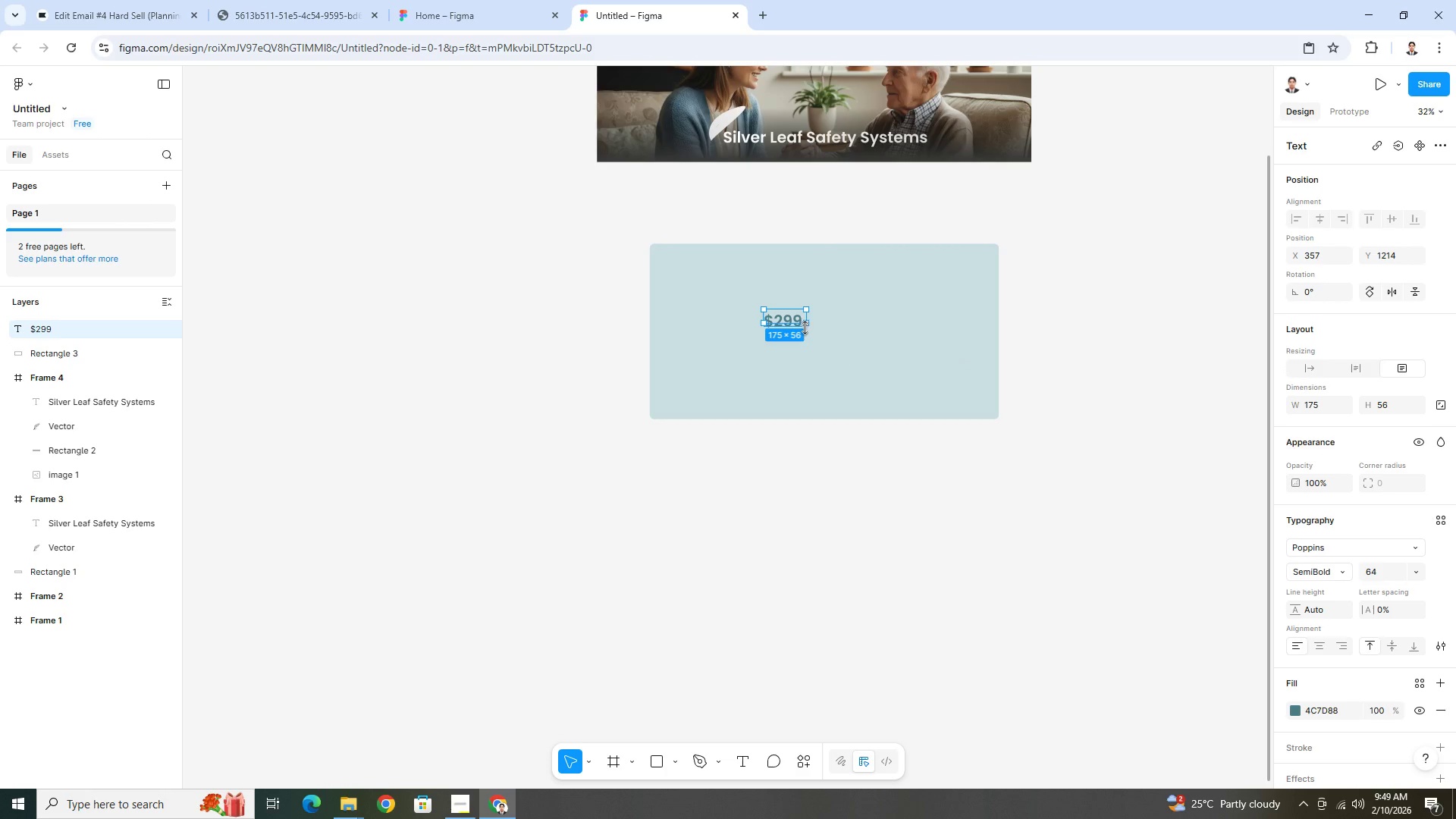 
hold_key(key=ShiftLeft, duration=0.53)
 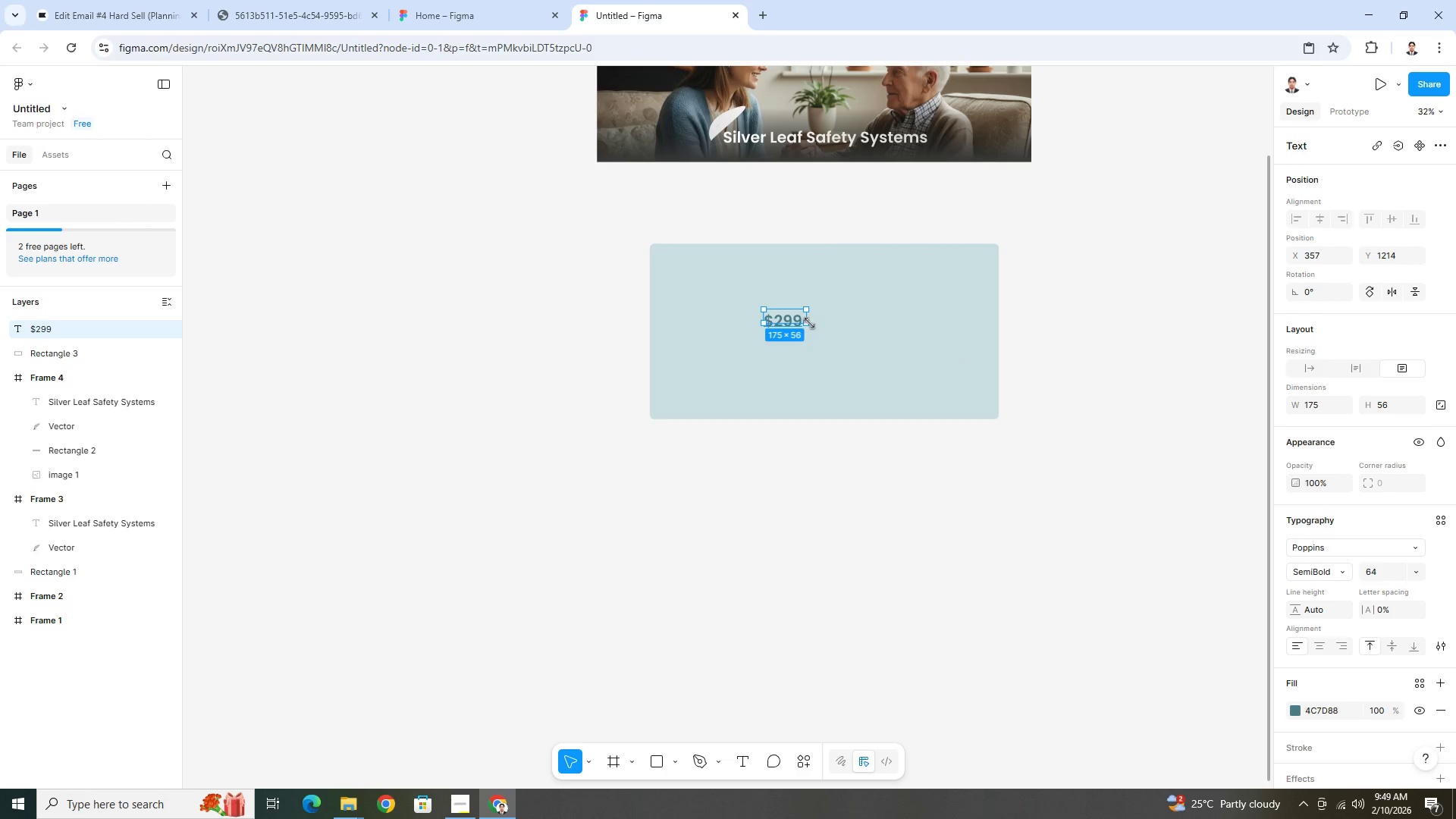 
hold_key(key=ShiftLeft, duration=1.53)
left_click_drag(start_coordinate=[809, 323], to_coordinate=[856, 367])
 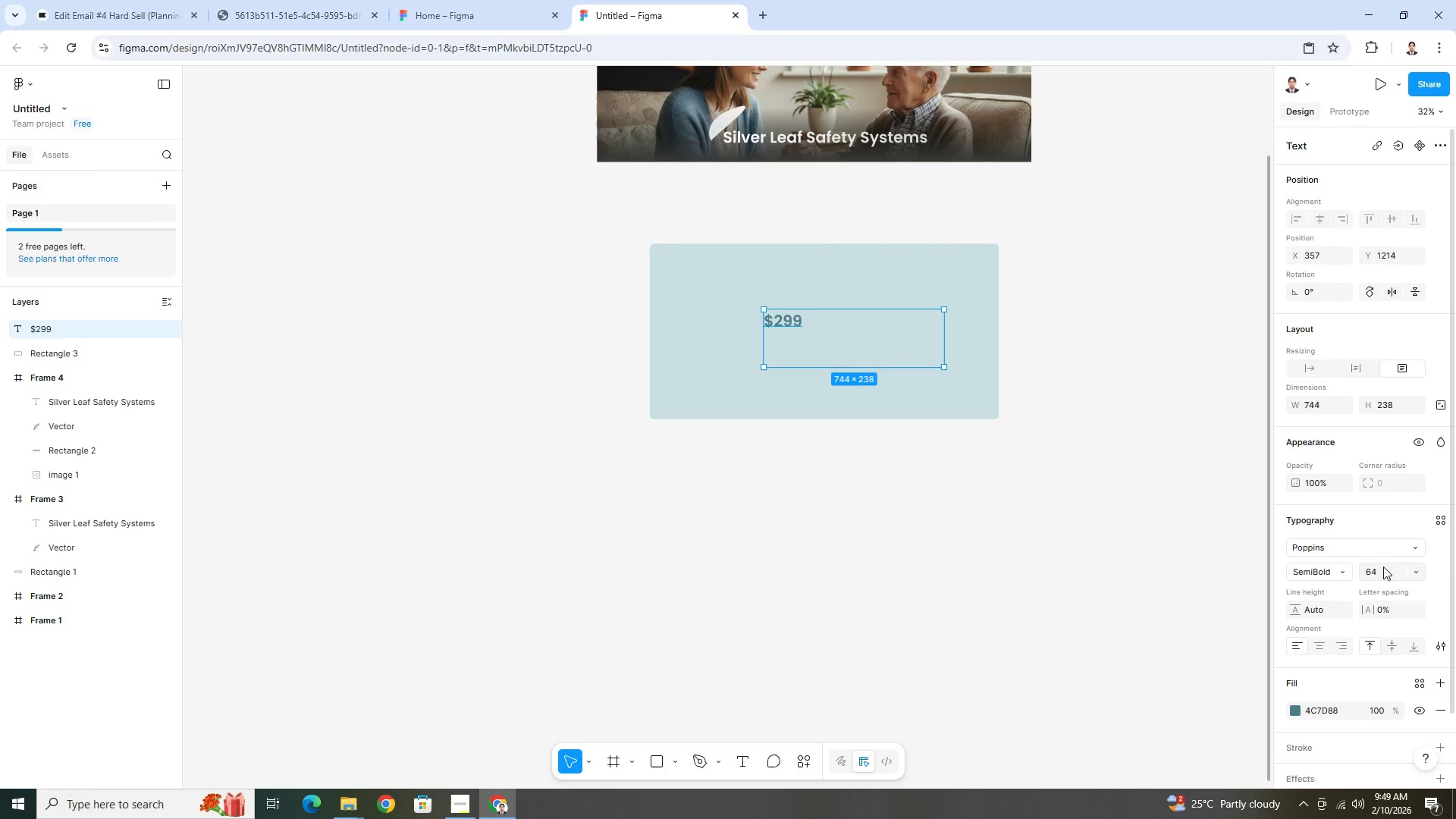 
hold_key(key=ShiftLeft, duration=0.45)
 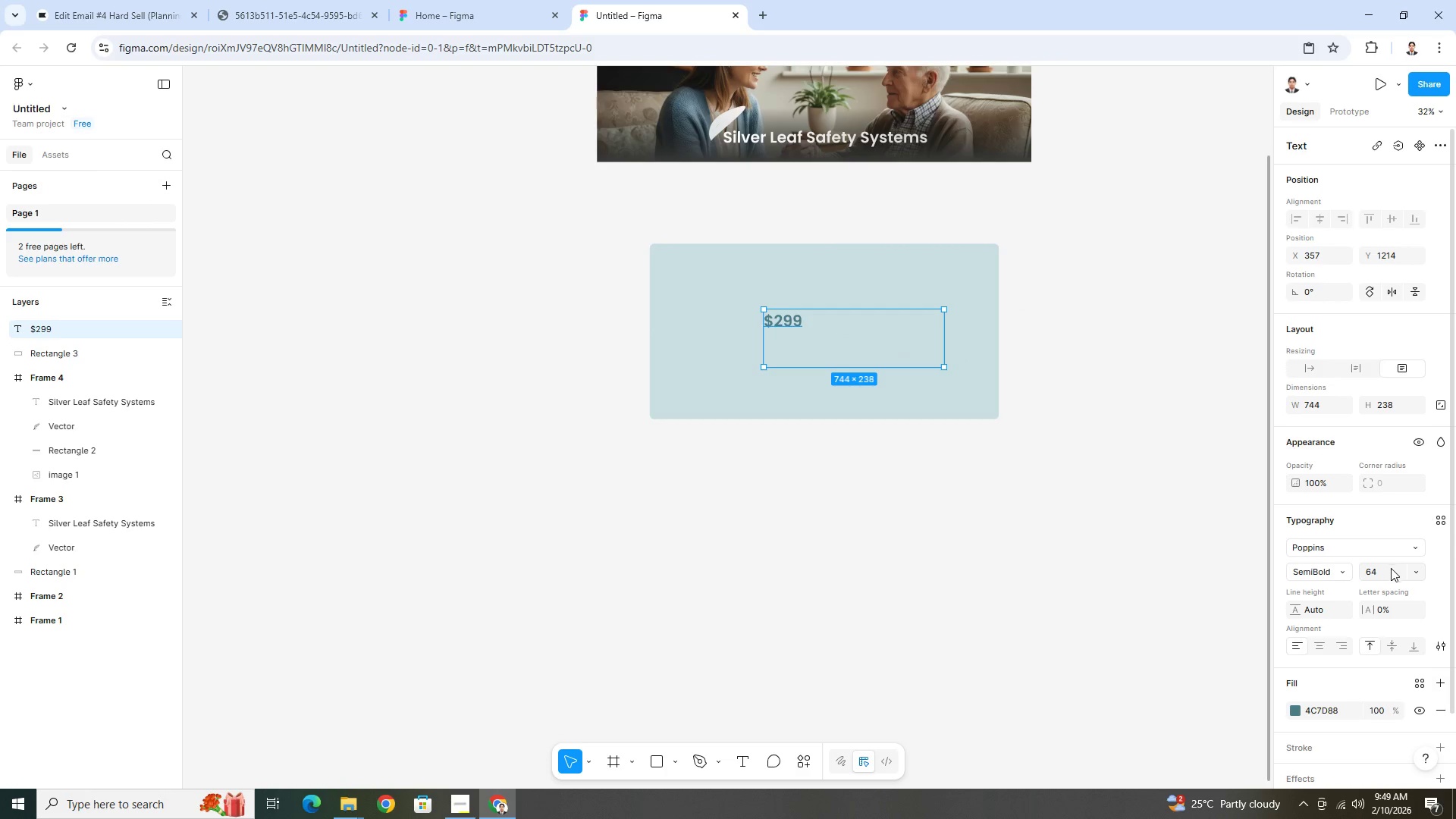 
left_click([1395, 570])
 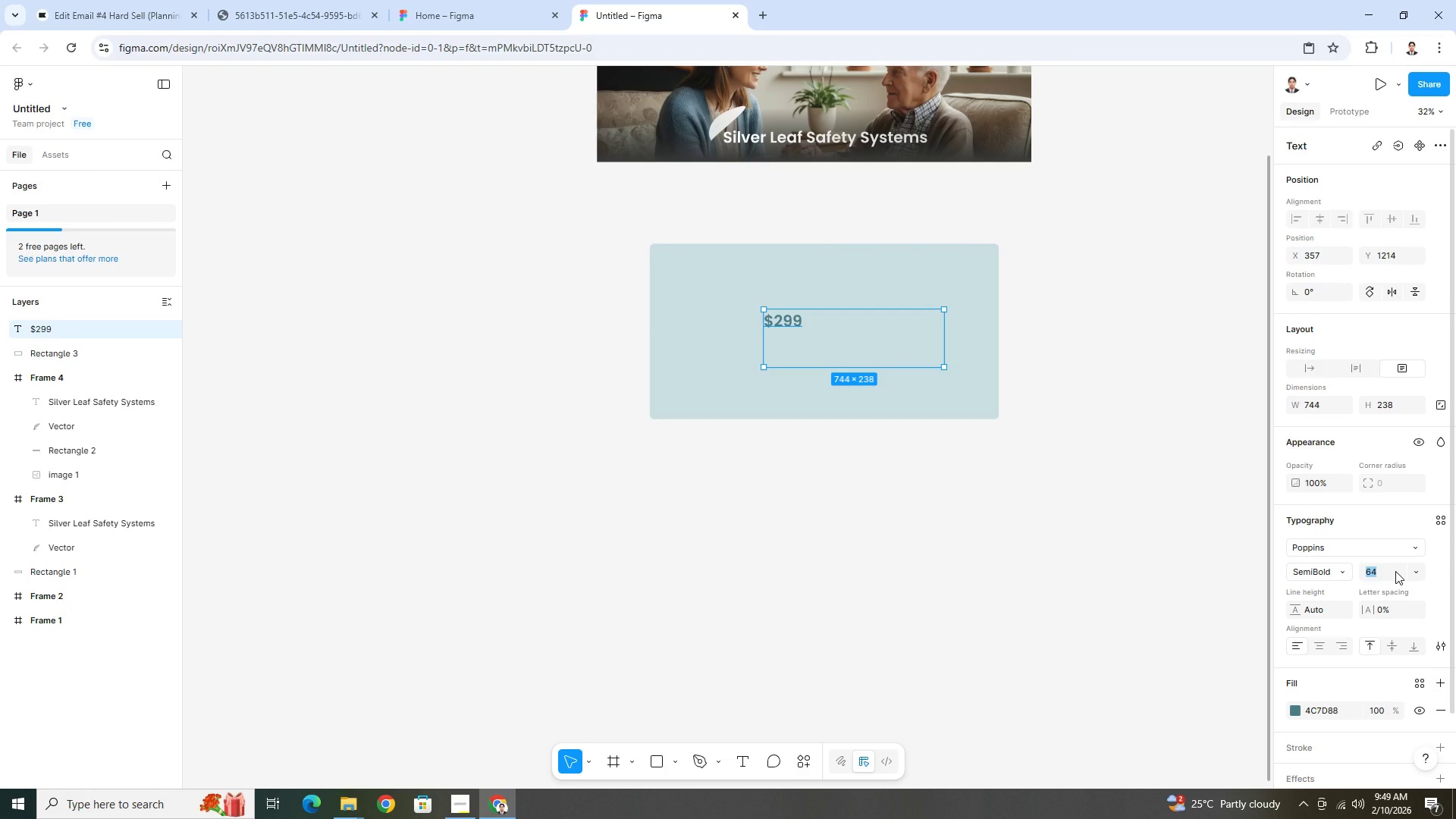 
key(Numpad1)
 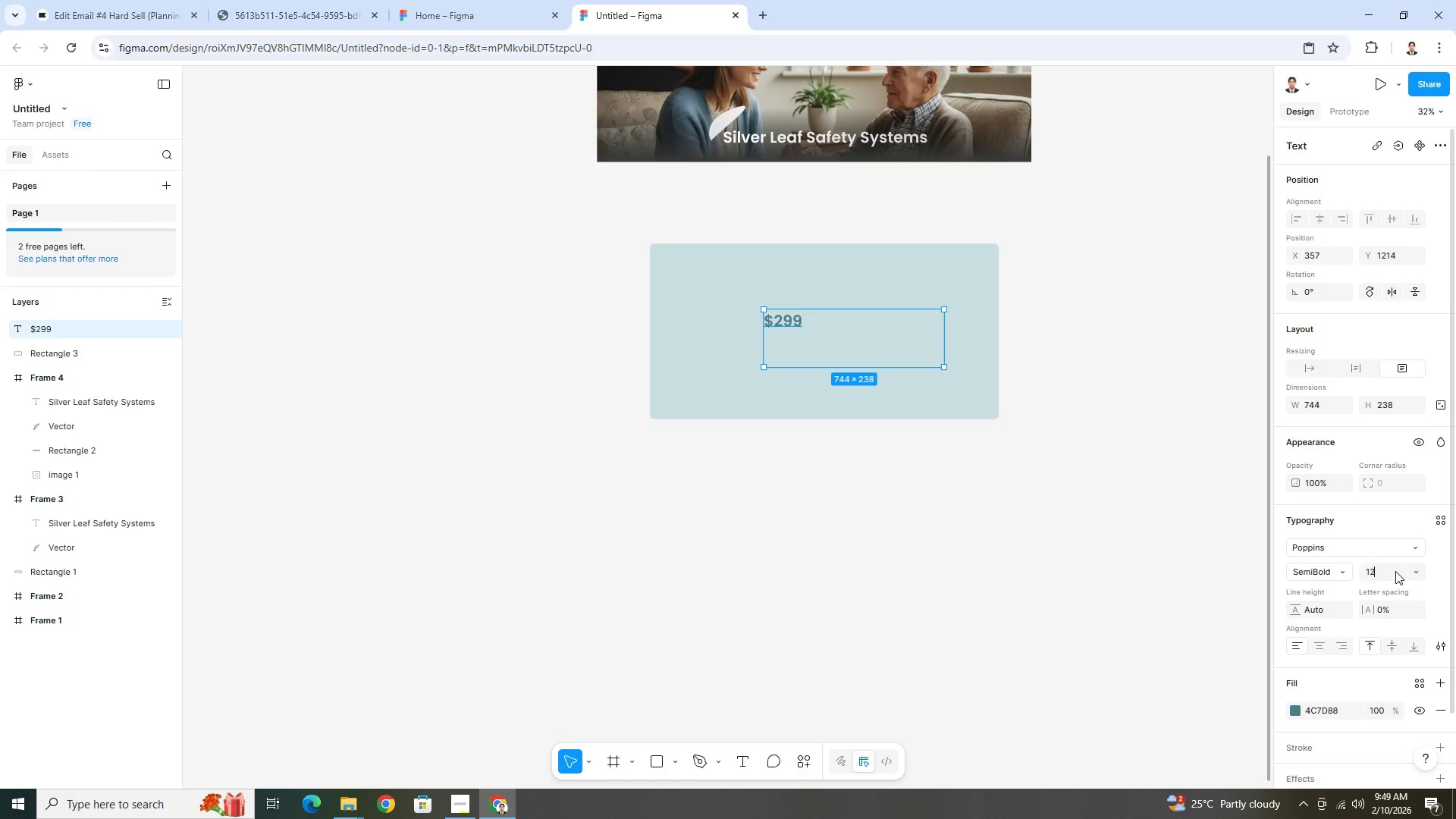 
key(Numpad2)
 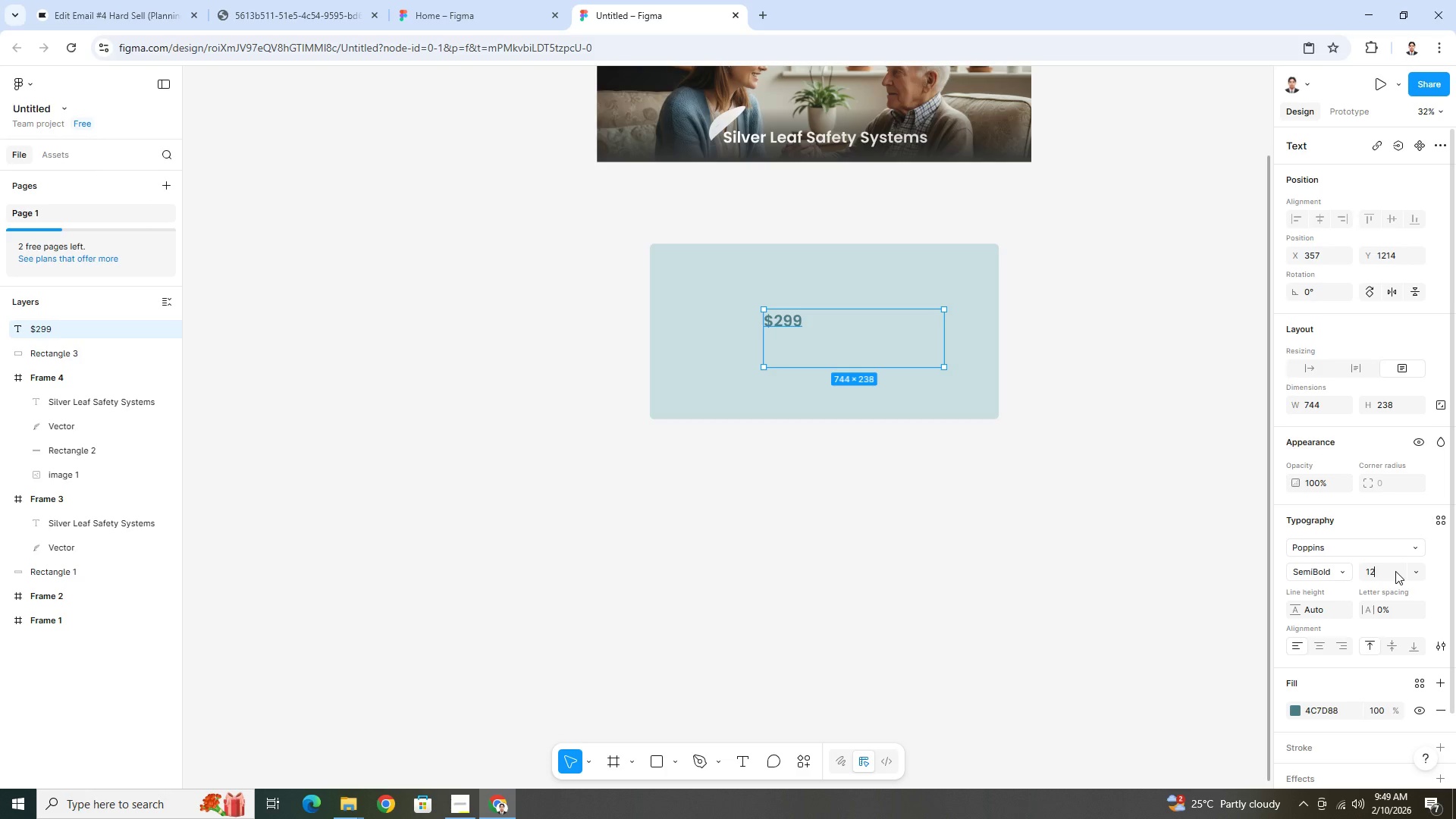 
key(Numpad8)
 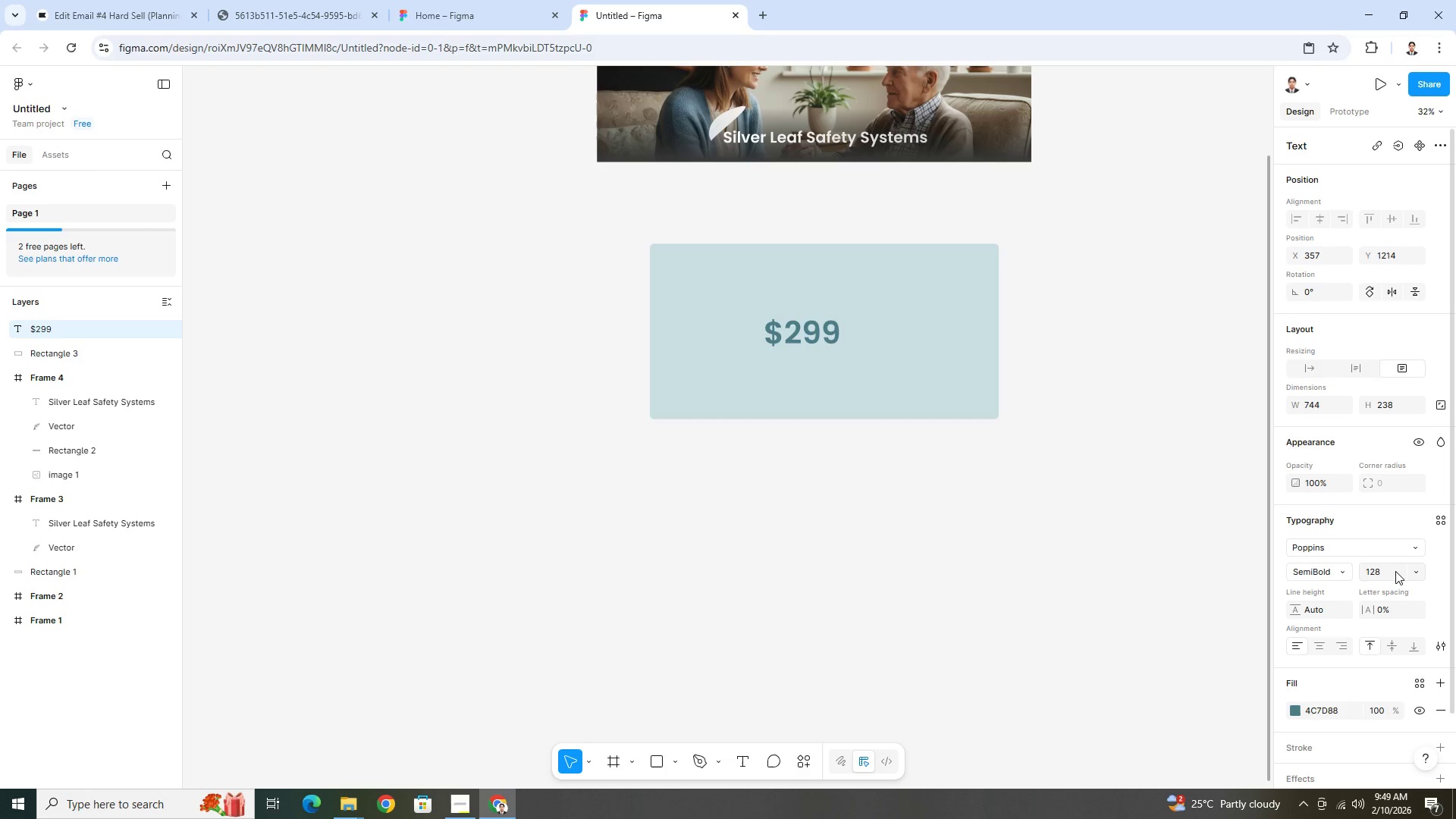 
key(NumpadEnter)
 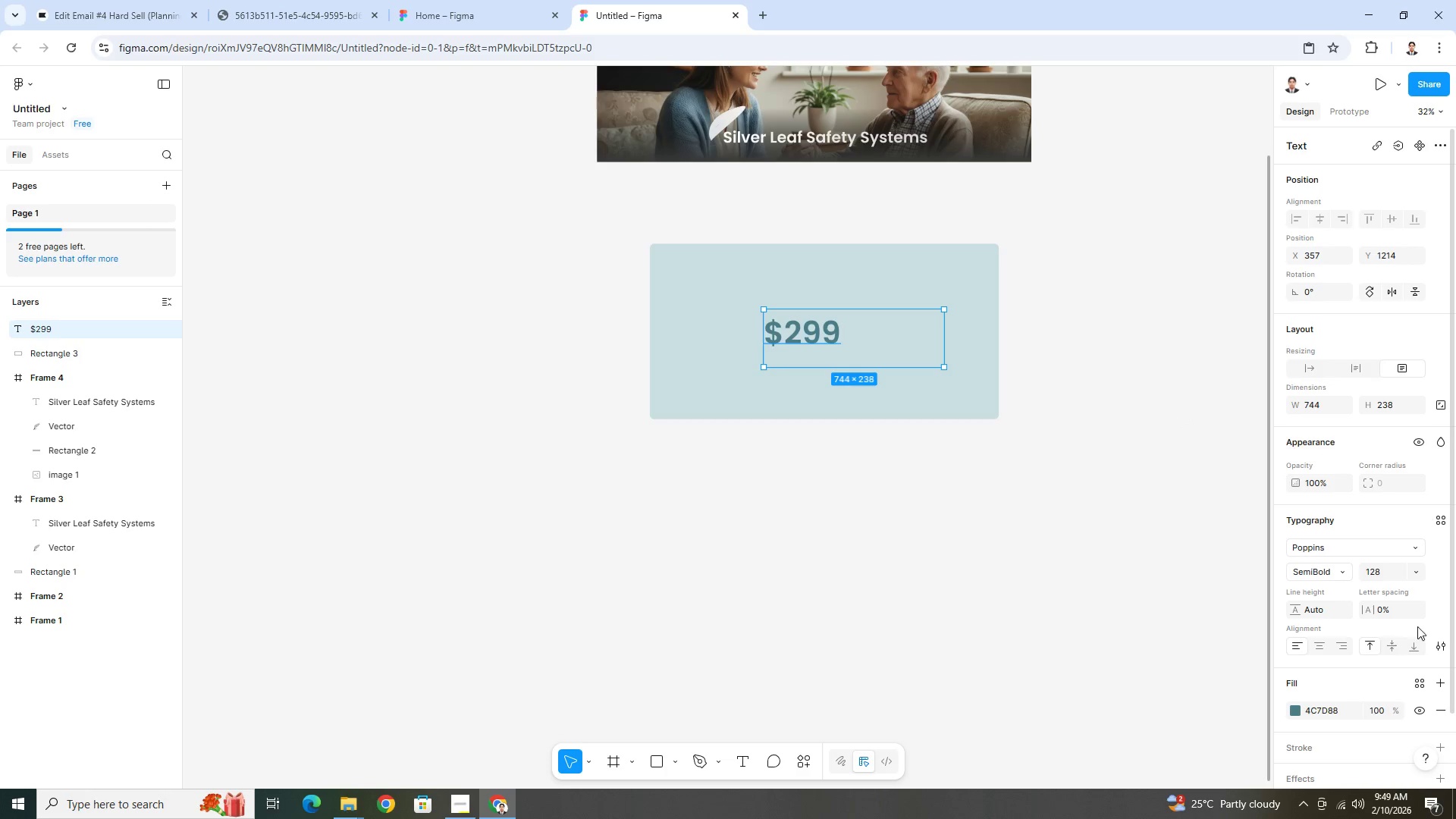 
left_click([1394, 576])
 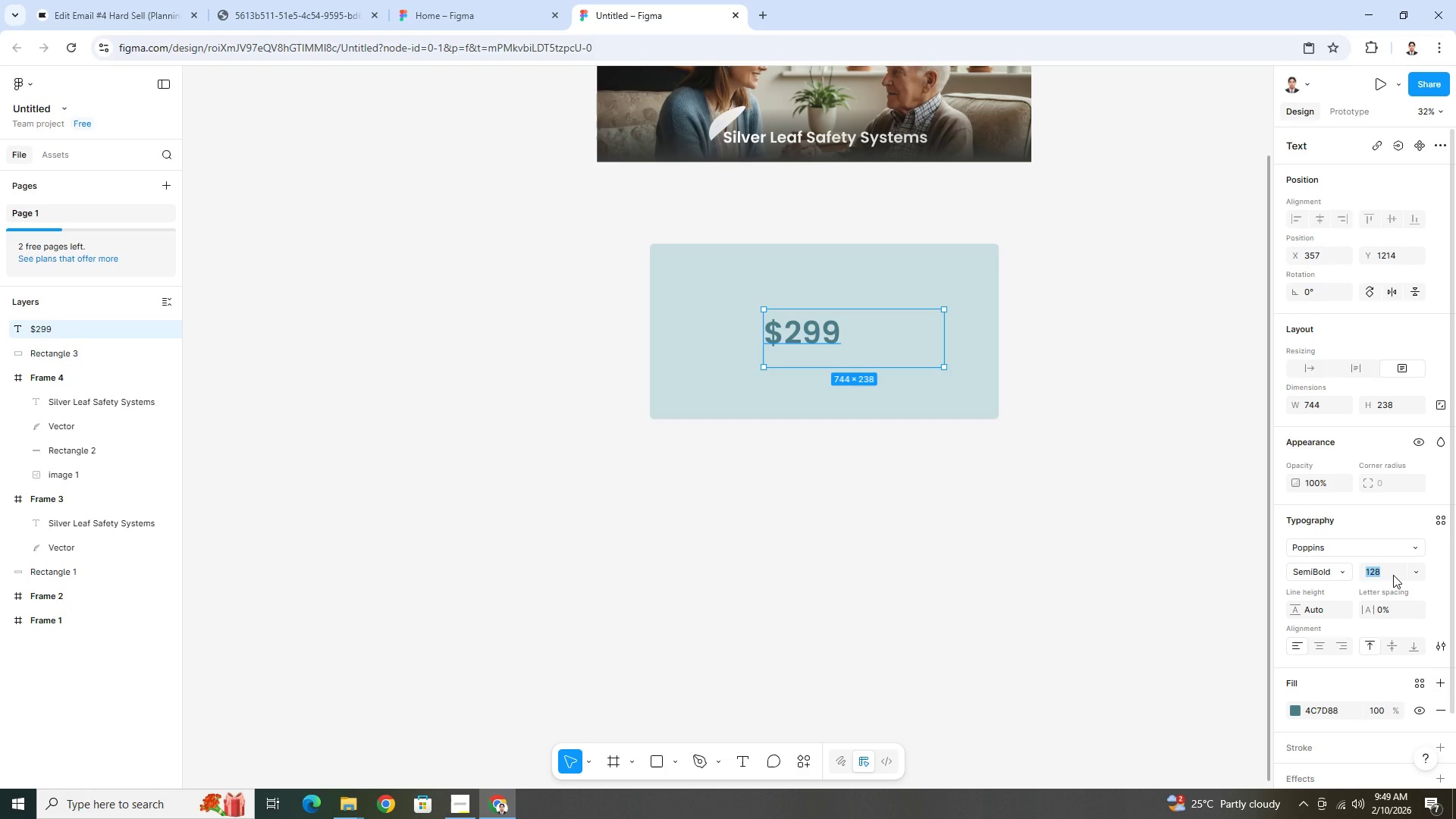 
key(Numpad2)
 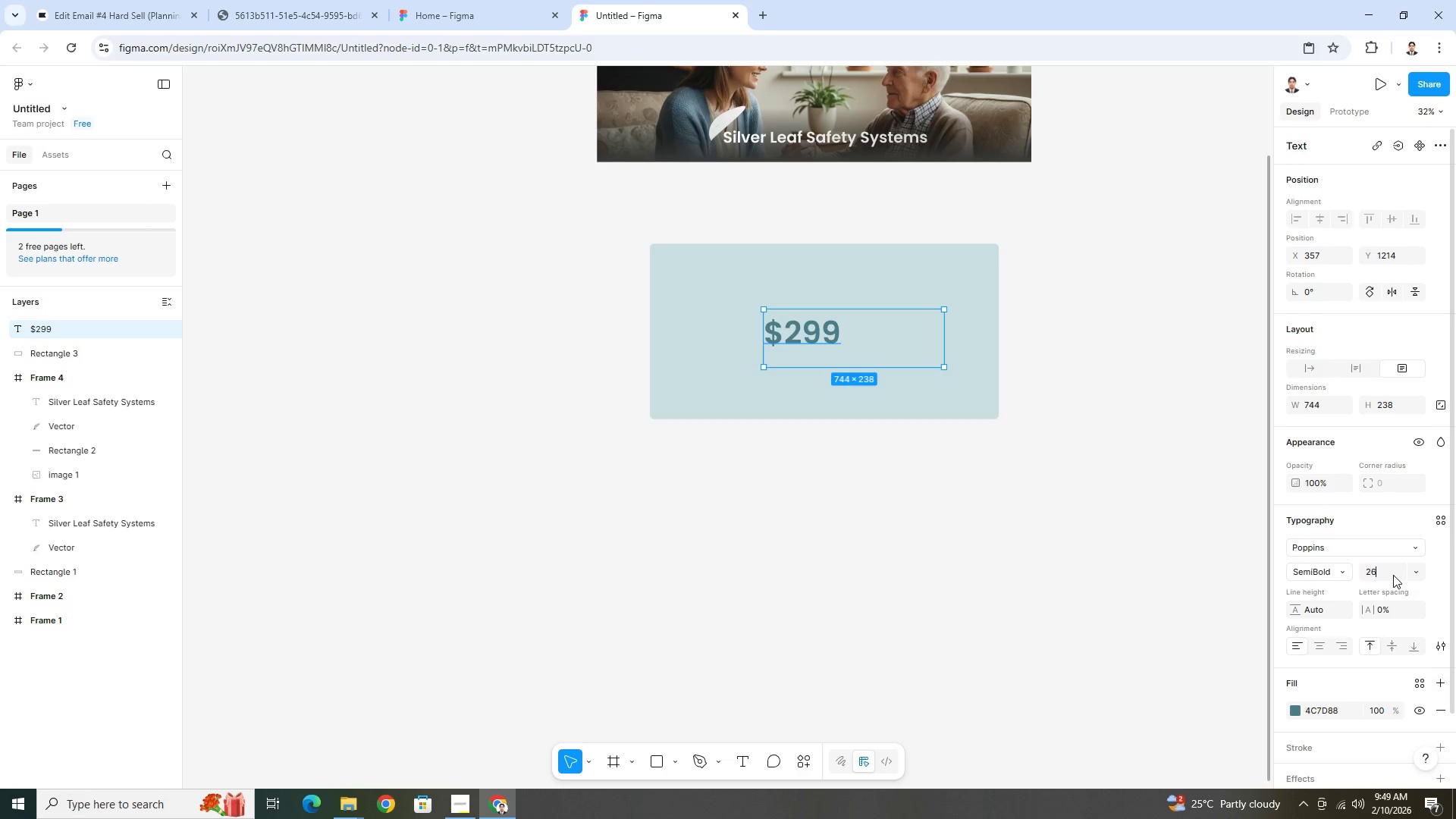 
key(Numpad6)
 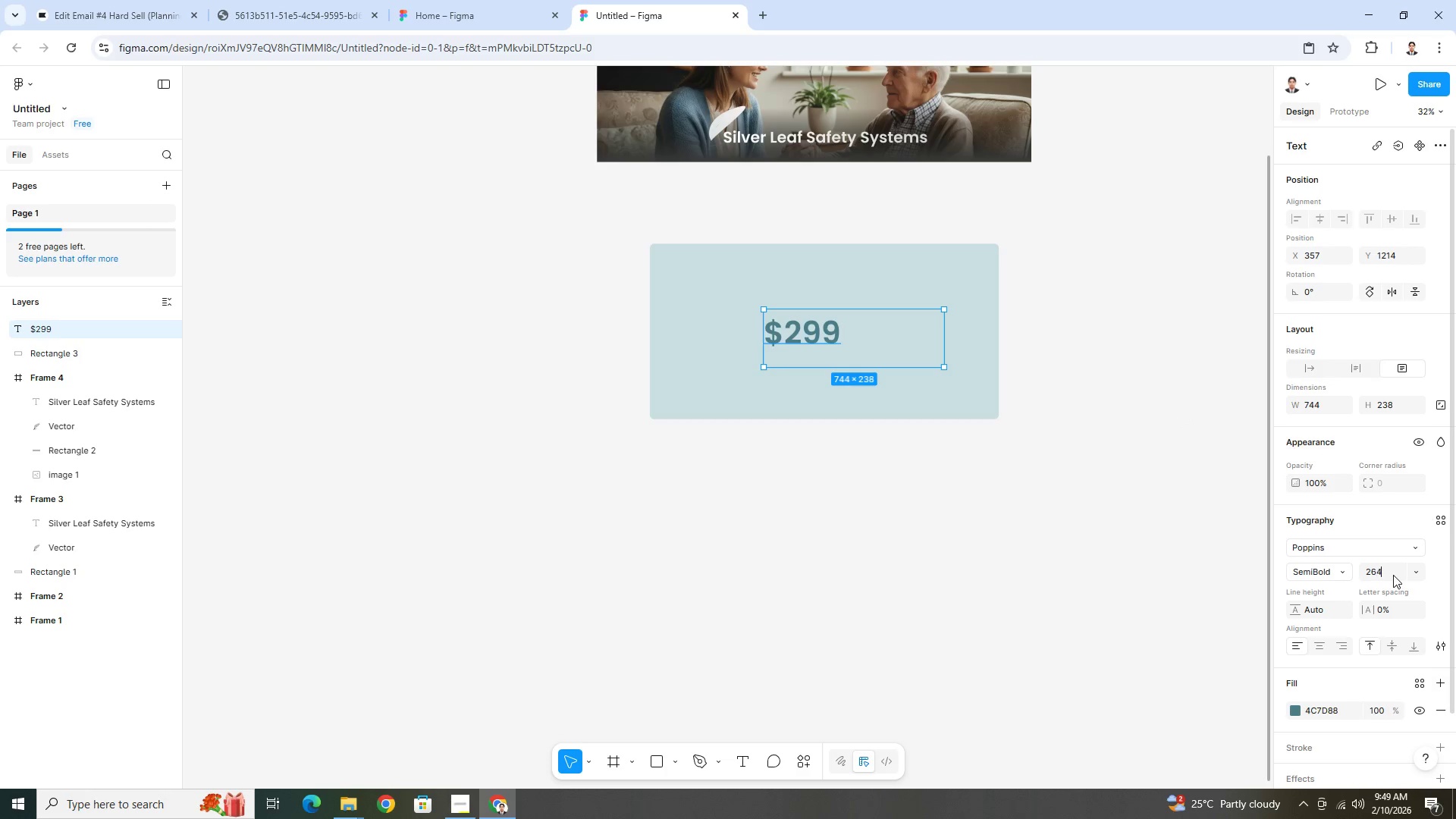 
key(Numpad4)
 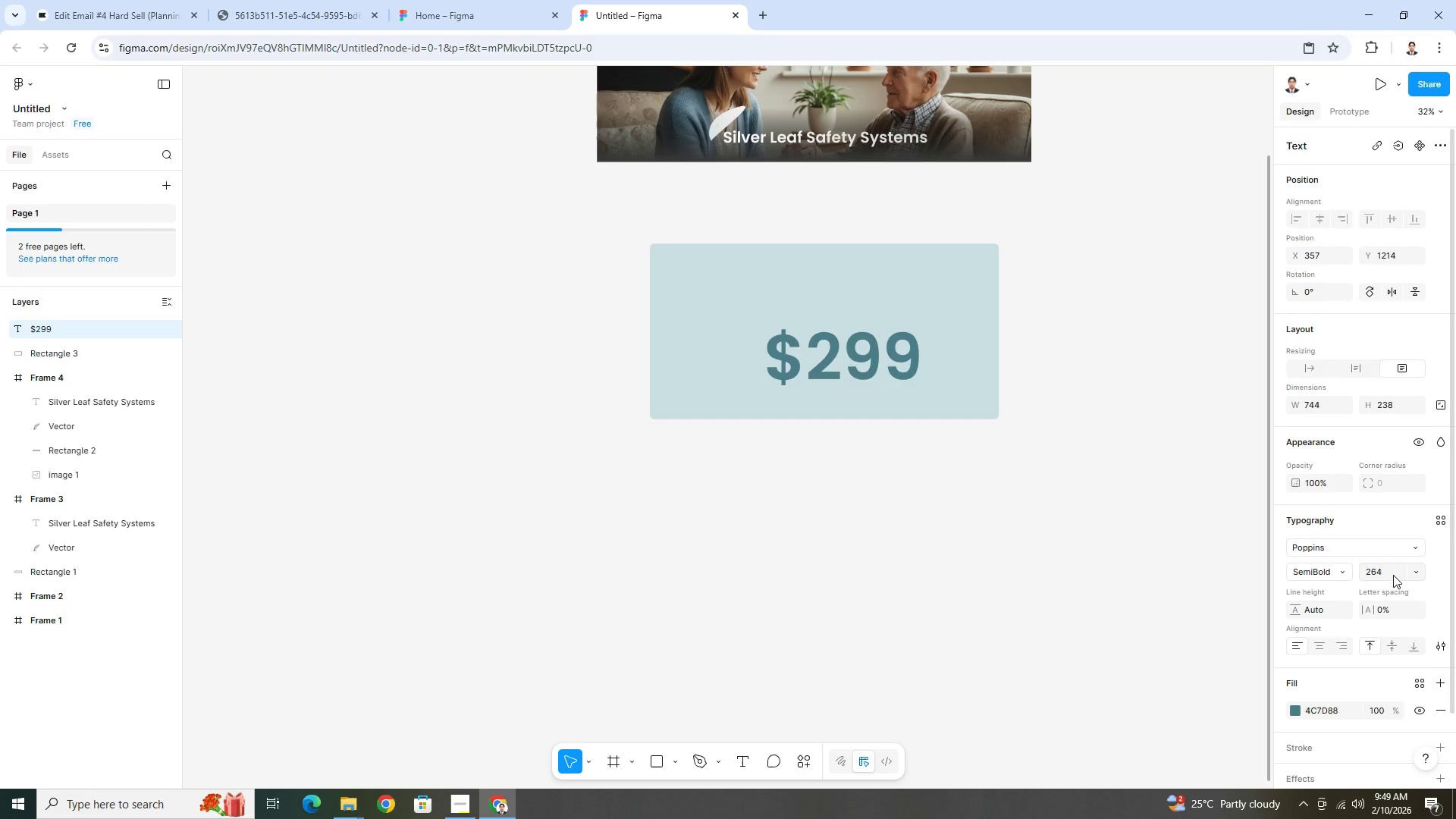 
key(NumpadEnter)
 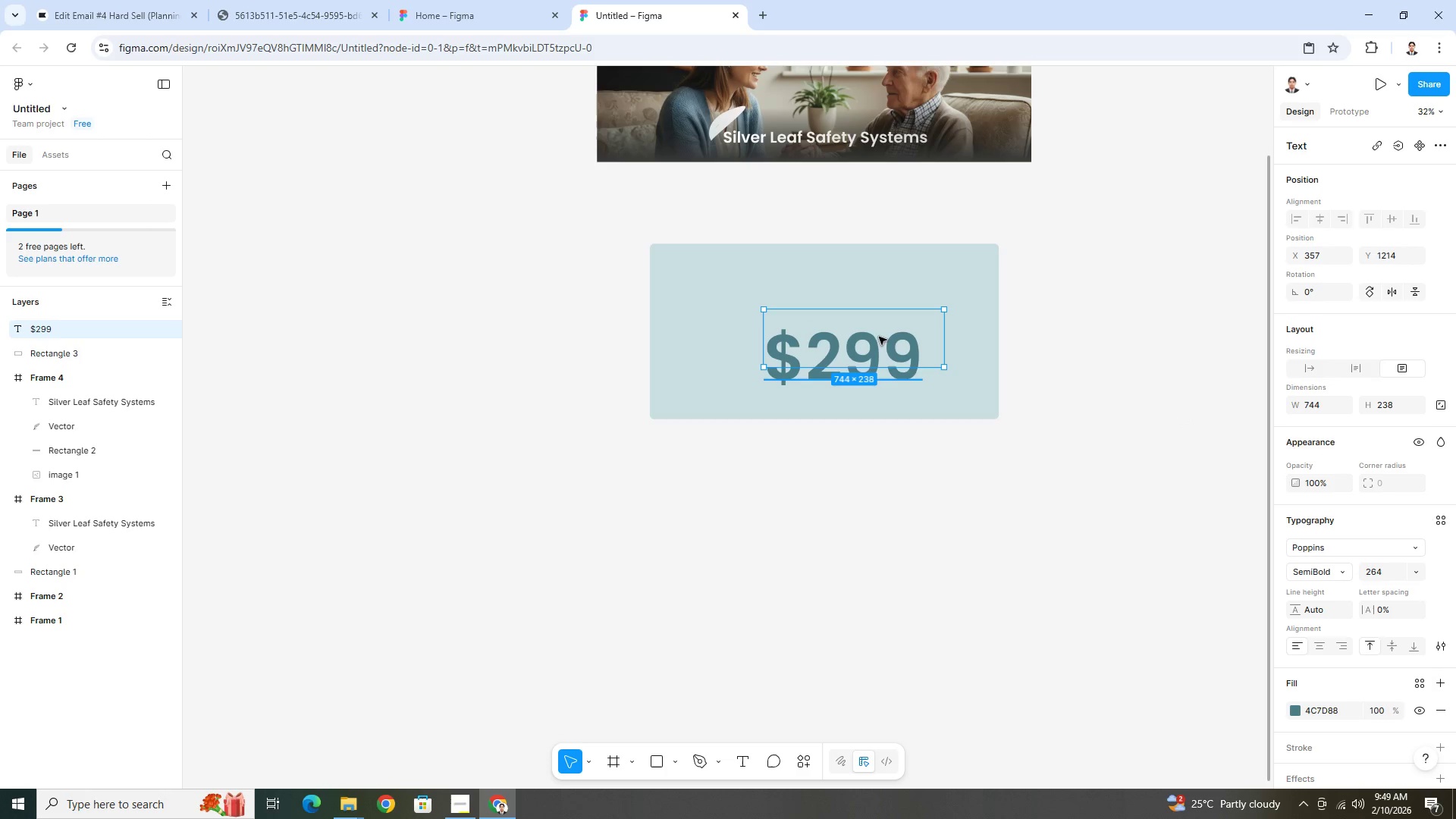 
left_click_drag(start_coordinate=[881, 344], to_coordinate=[788, 316])
 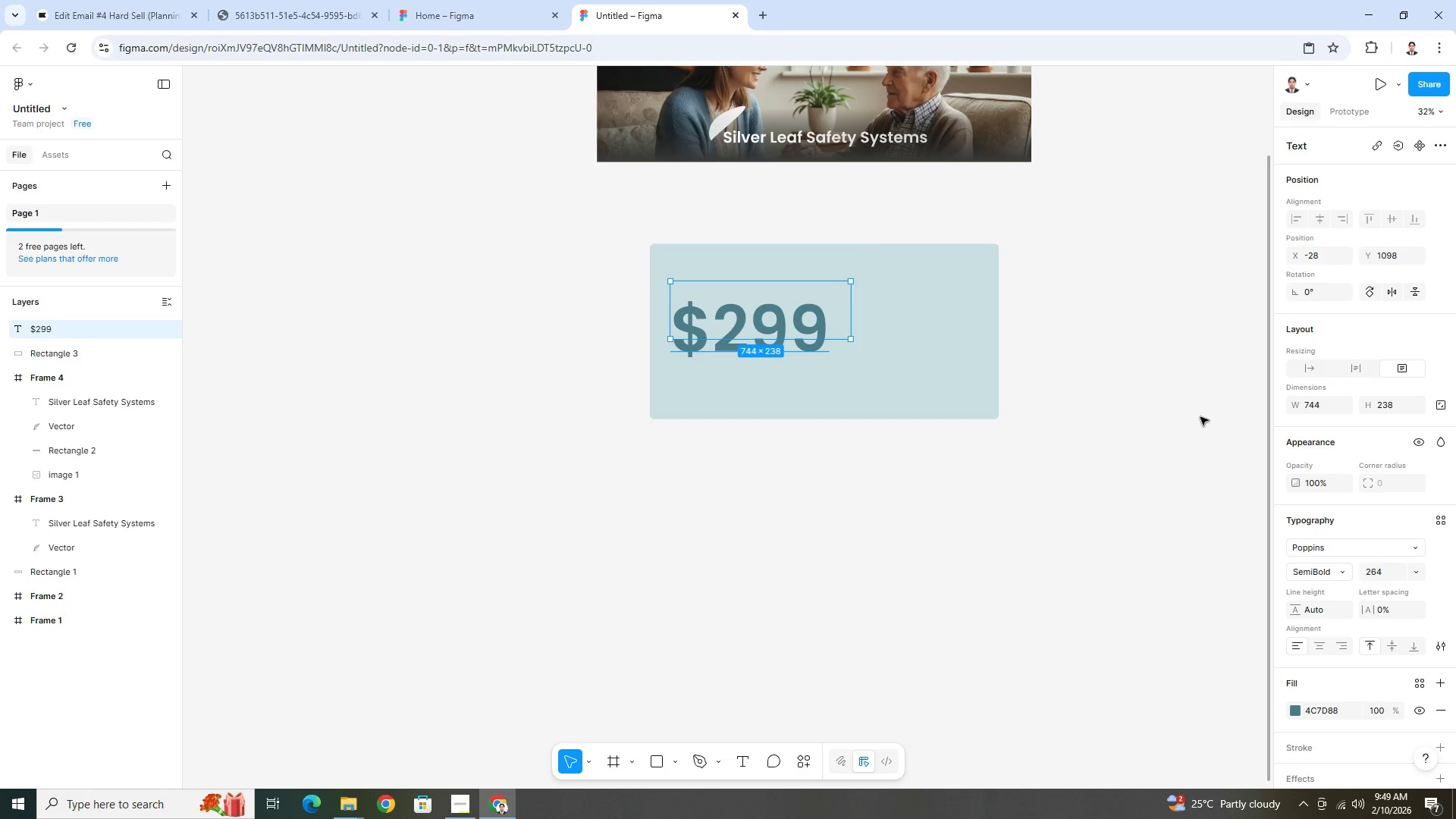 
double_click([1200, 417])
 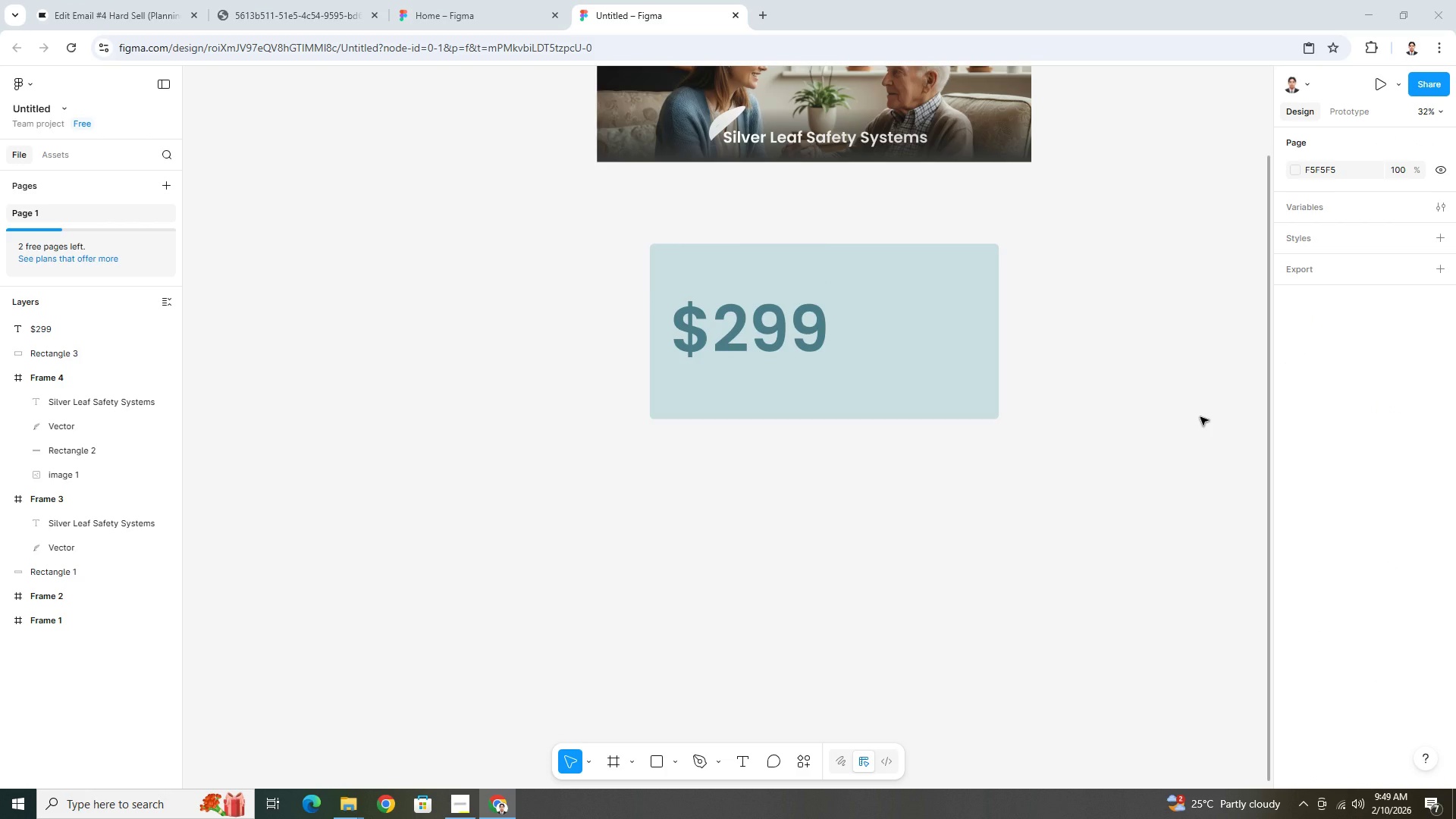 
wait(7.25)
 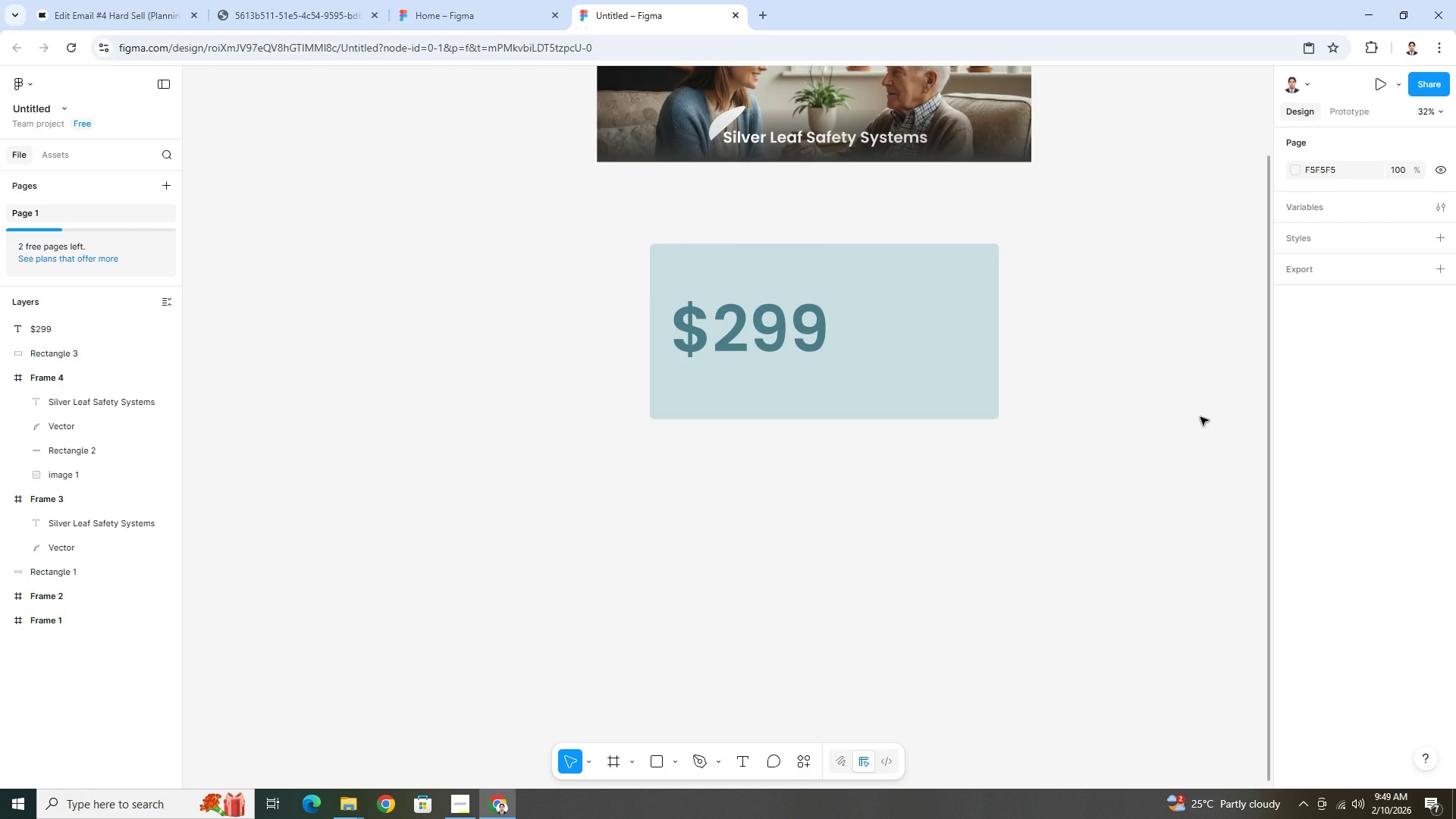 
left_click([771, 337])
 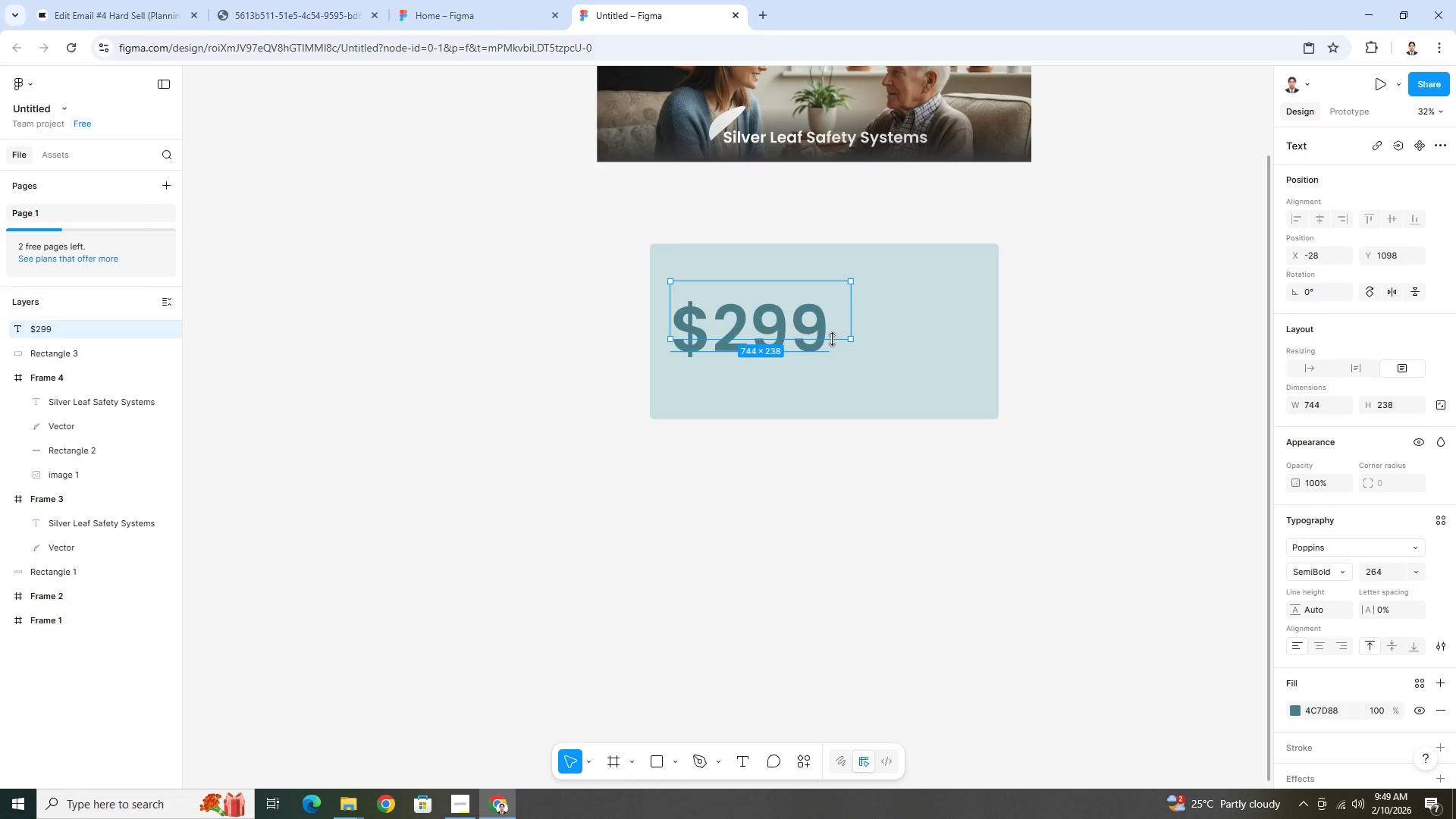 
left_click_drag(start_coordinate=[832, 339], to_coordinate=[828, 362])
 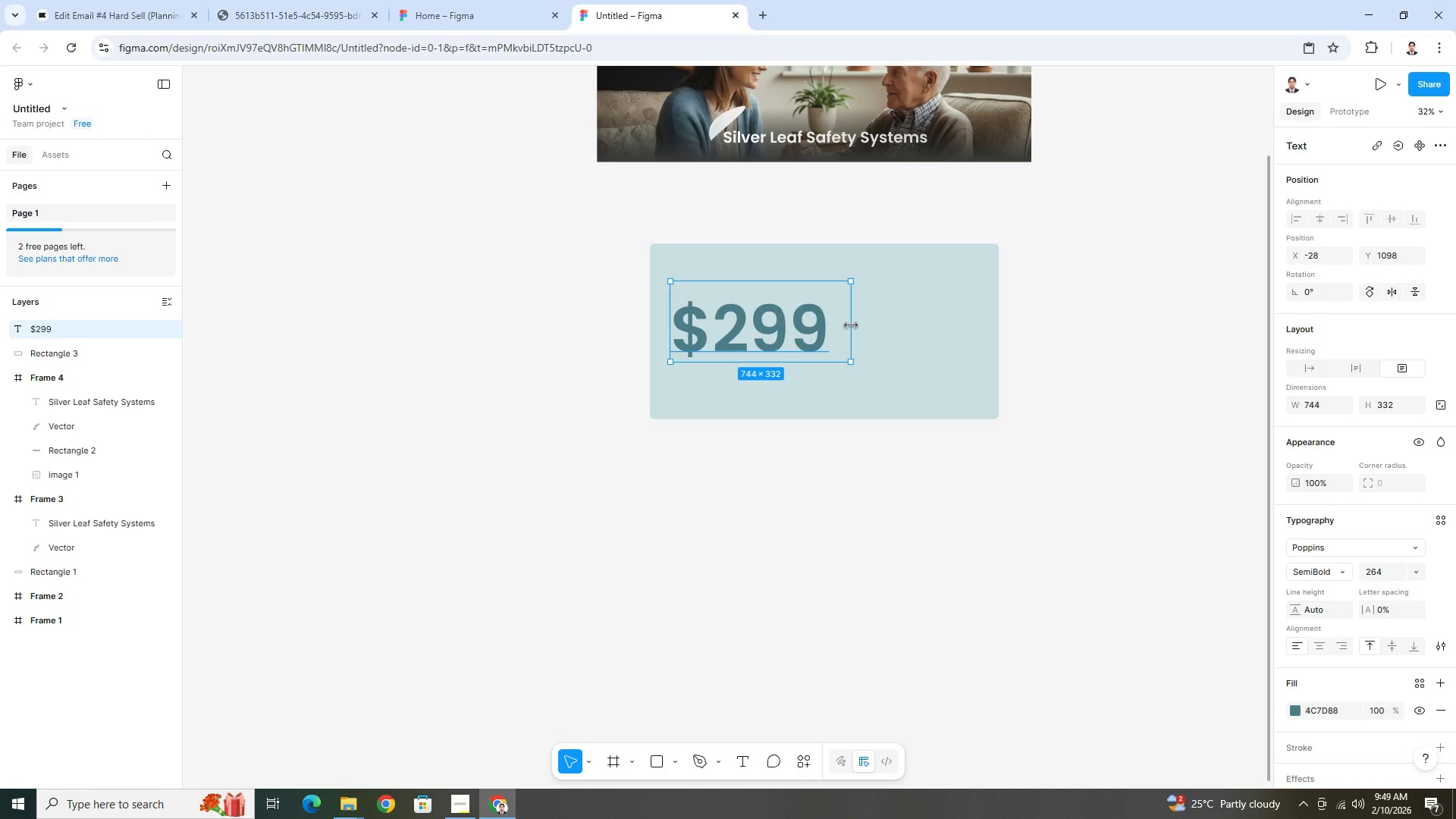 
left_click_drag(start_coordinate=[851, 325], to_coordinate=[836, 326])
 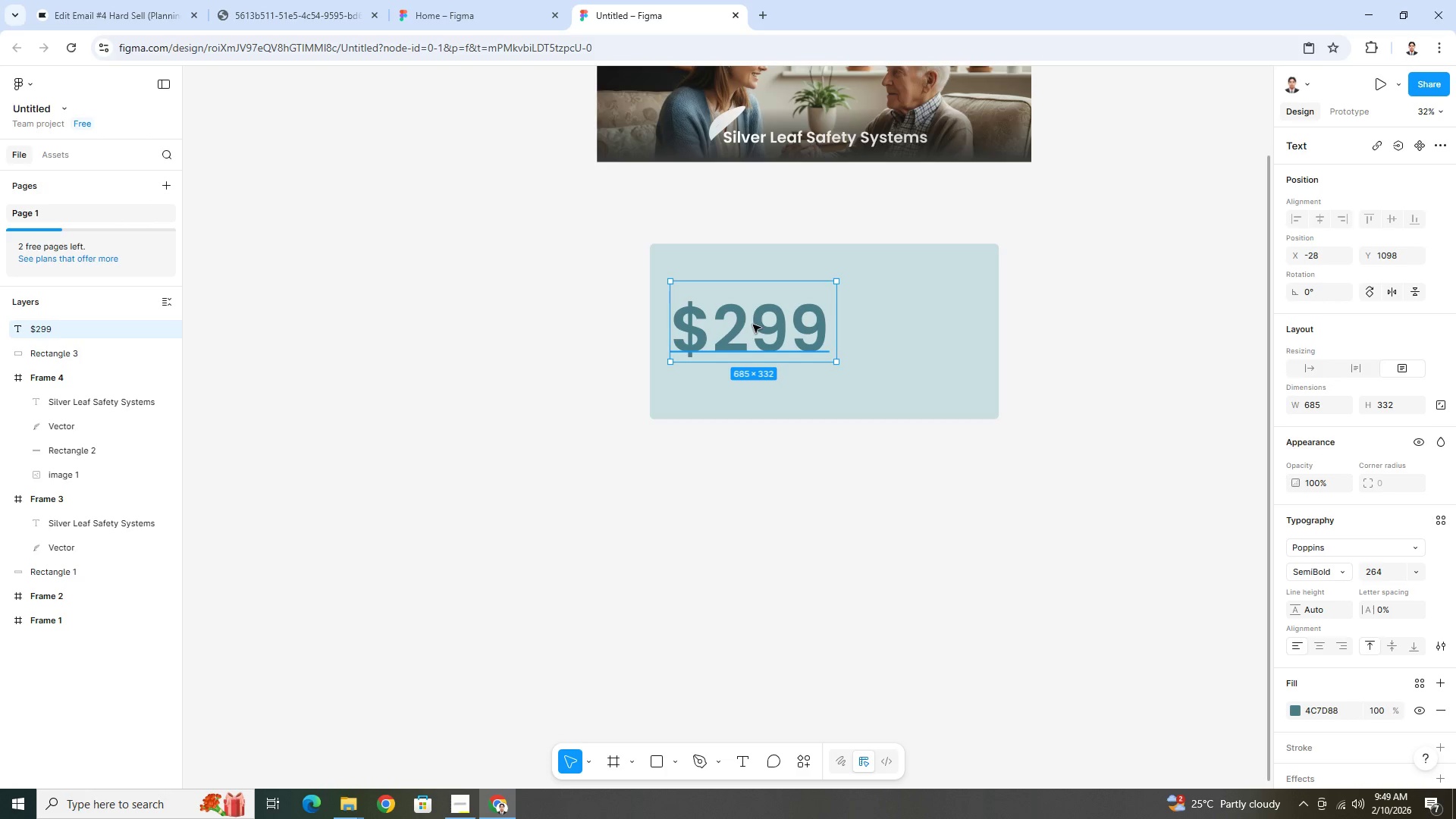 
left_click_drag(start_coordinate=[753, 325], to_coordinate=[821, 326])
 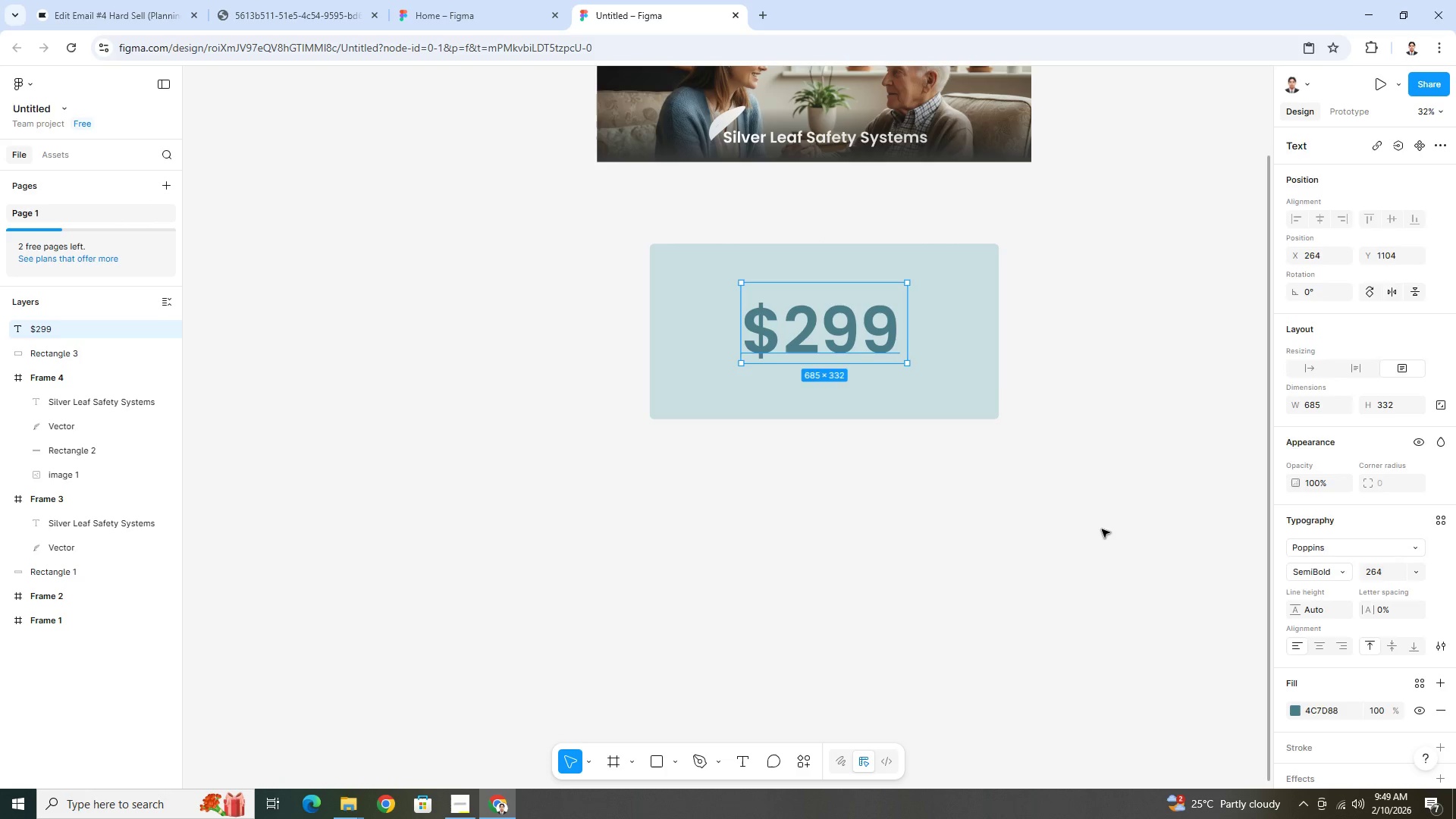 
left_click([1102, 529])
 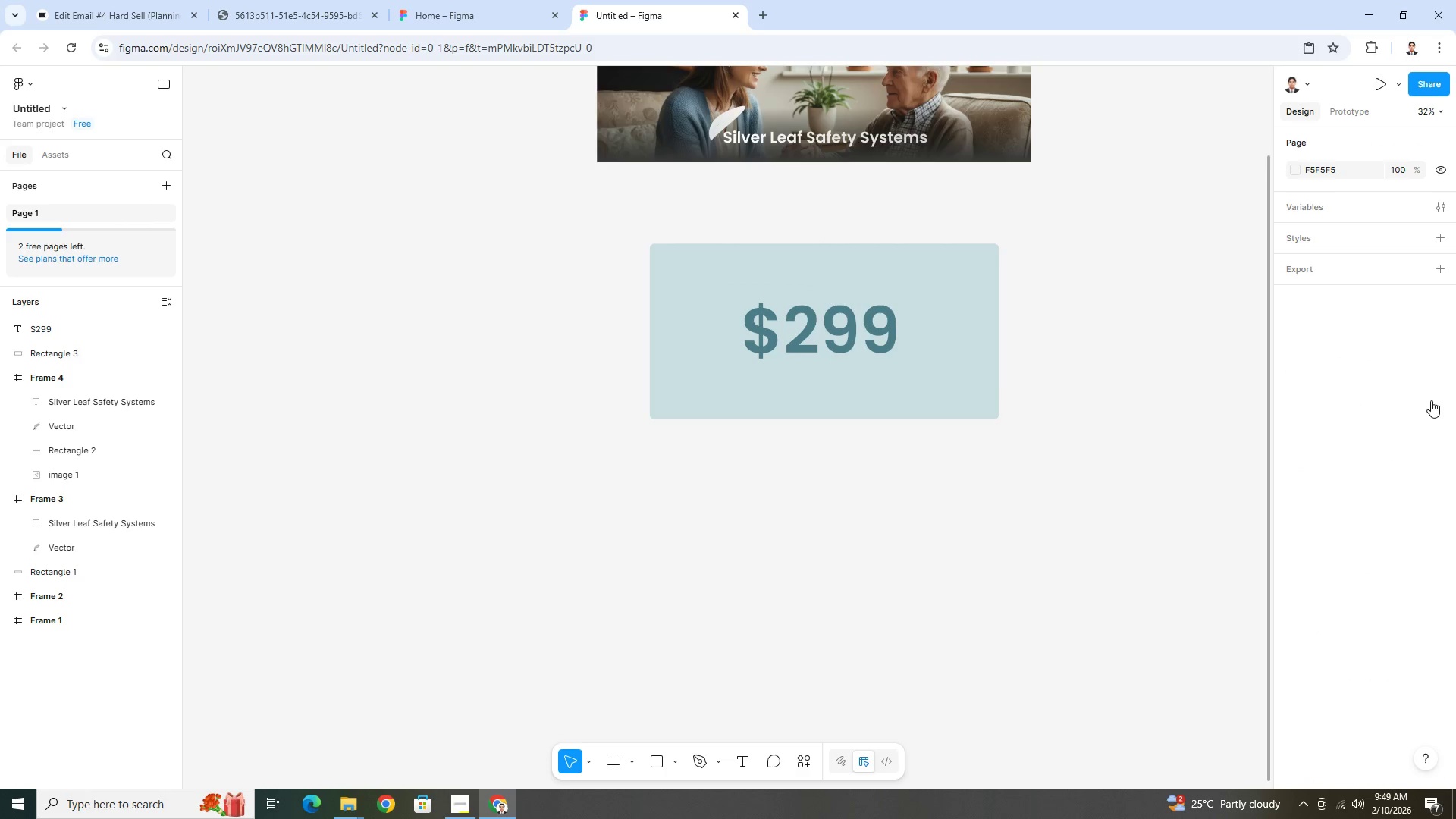 
left_click([1435, 403])
 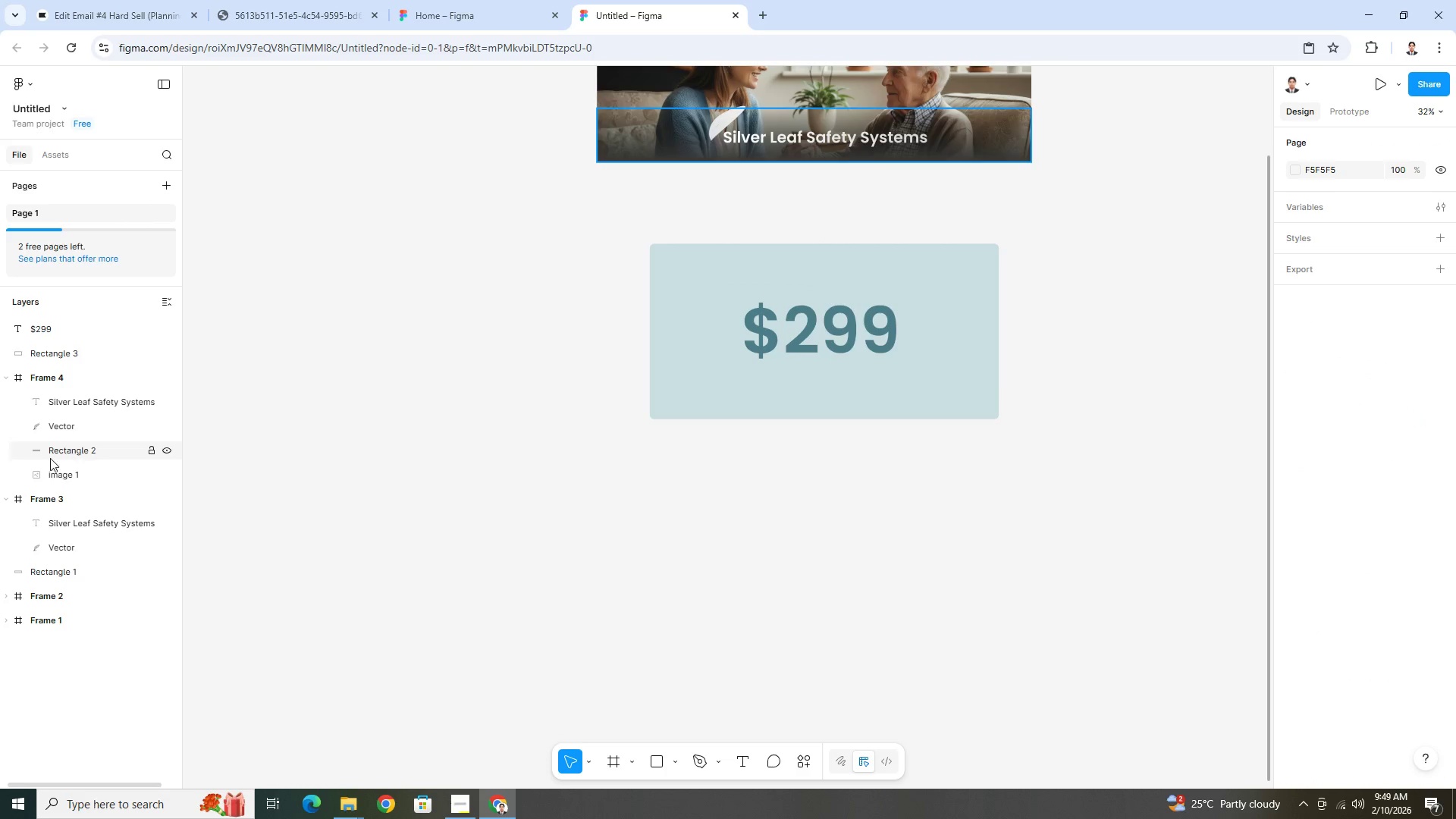 
left_click([748, 758])
 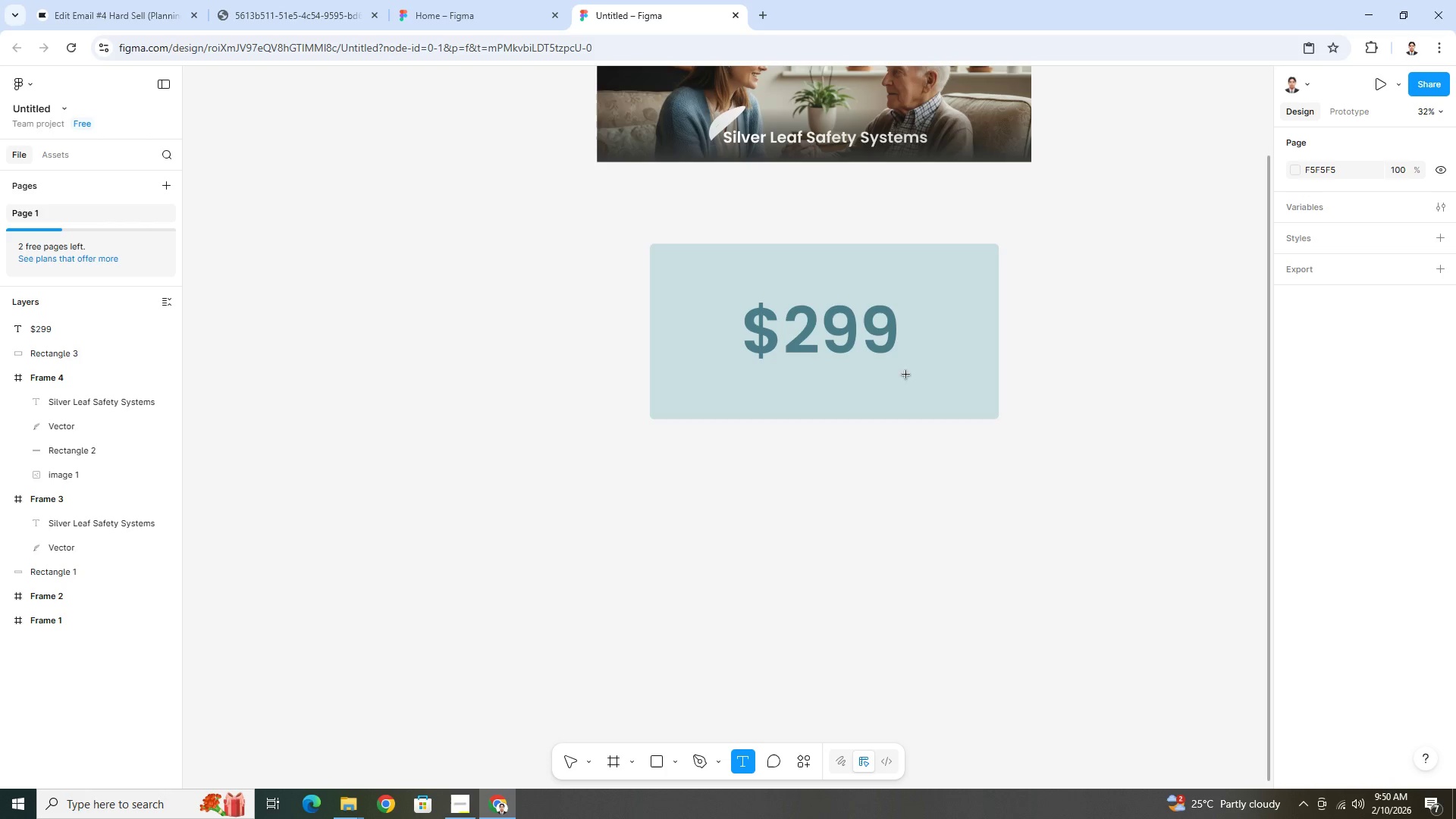 
left_click([777, 384])
 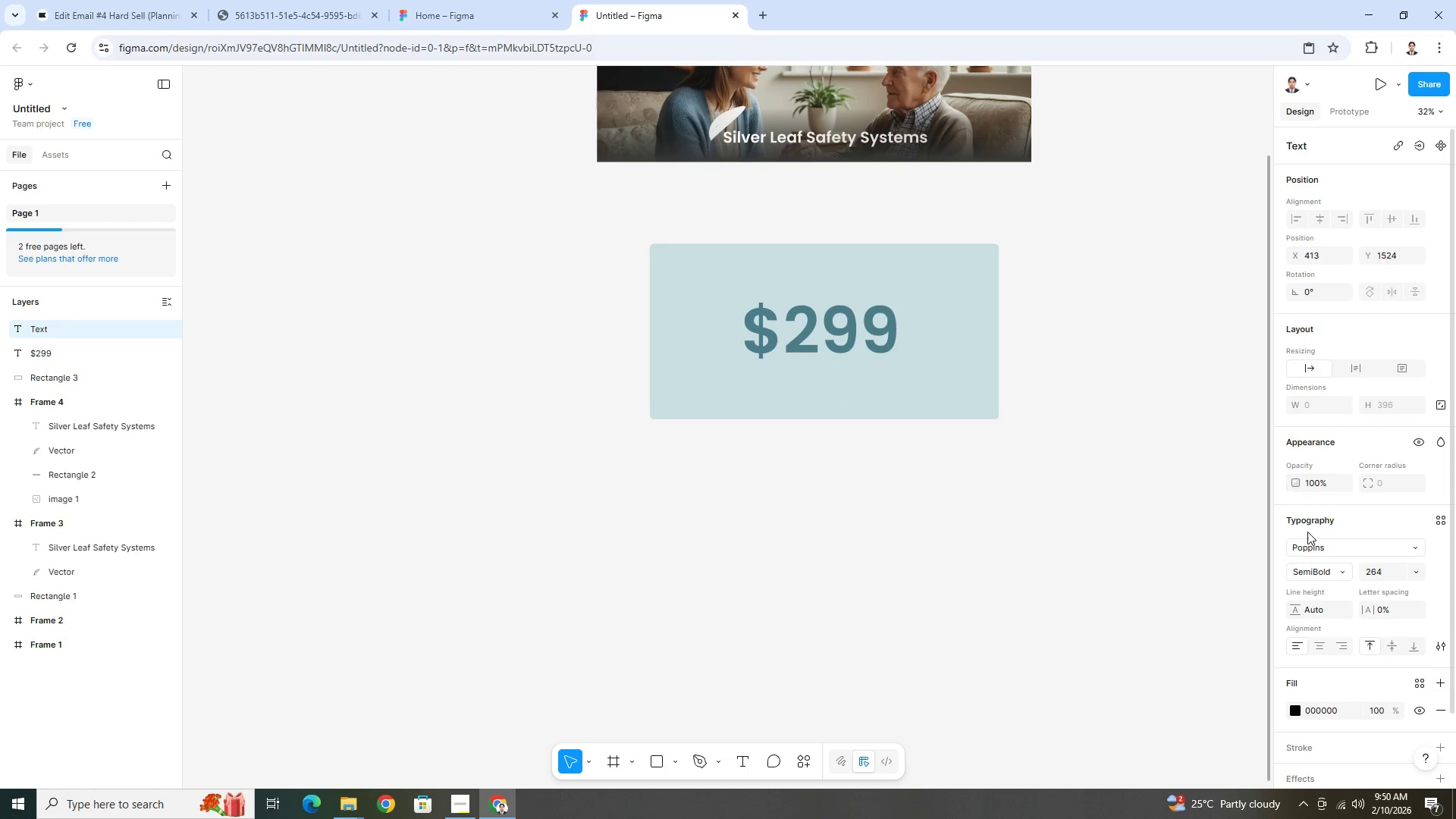 
left_click([1414, 573])
 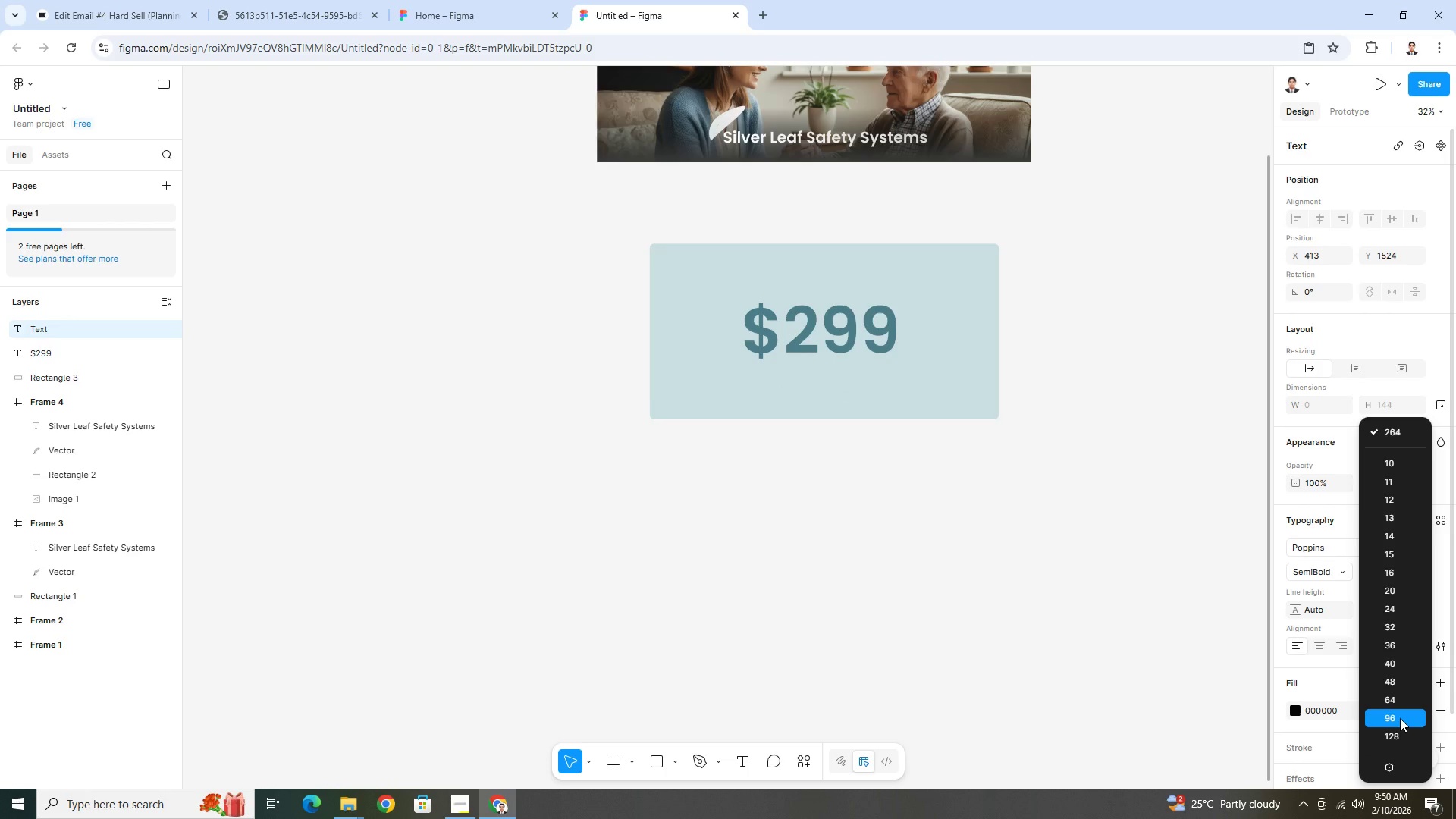 
left_click([1400, 718])
 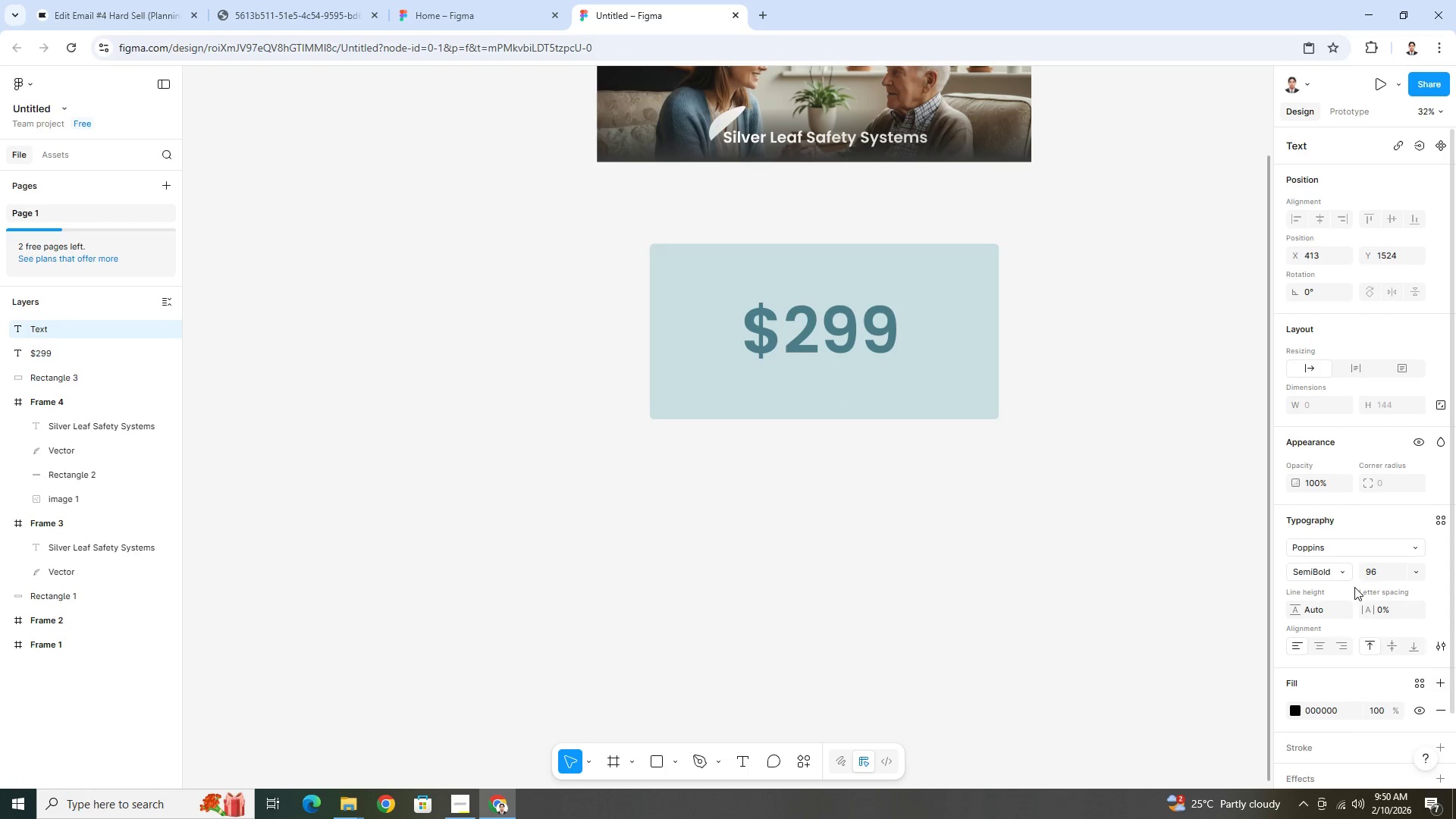 
left_click([831, 419])
 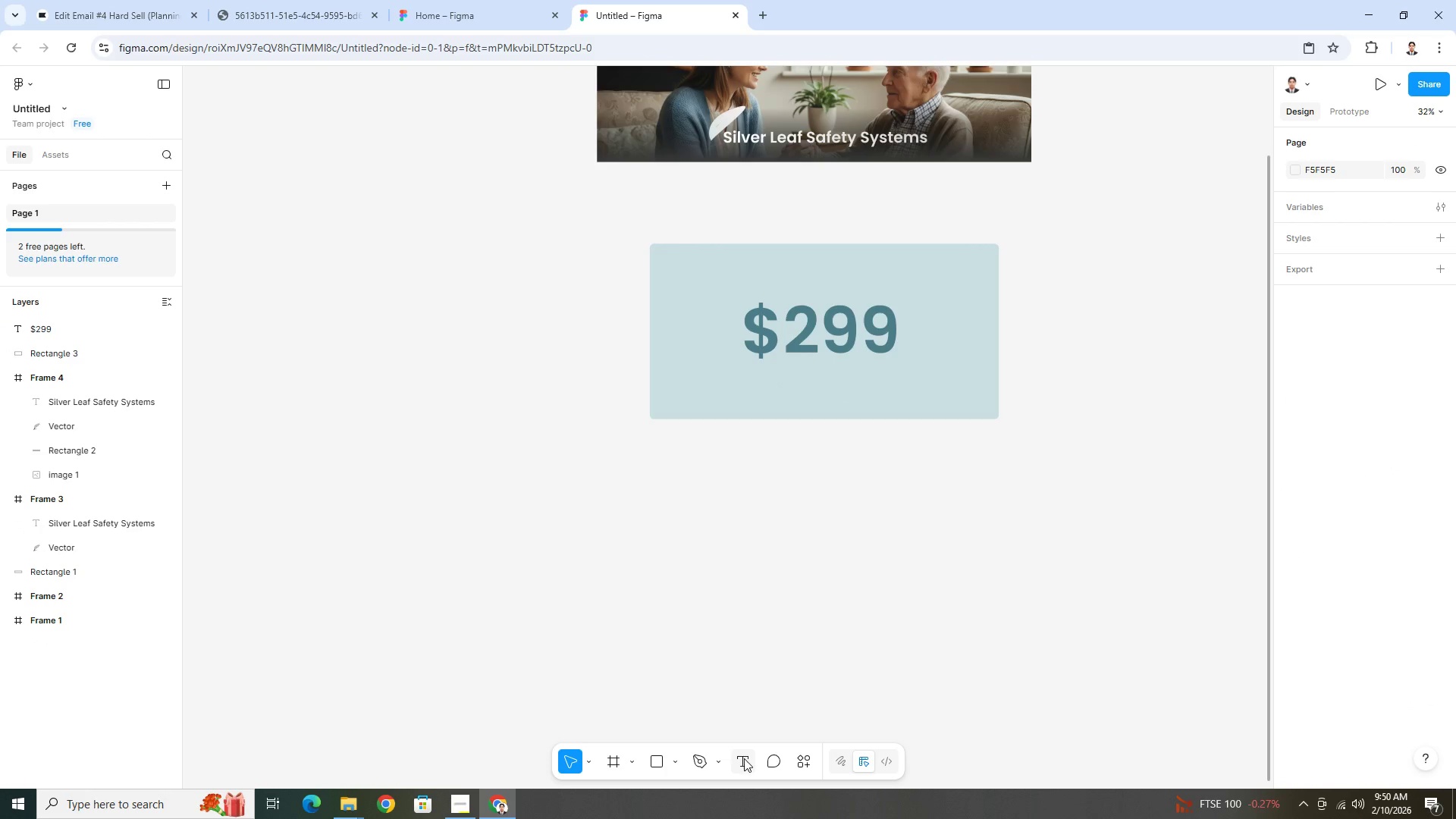 
left_click([744, 759])
 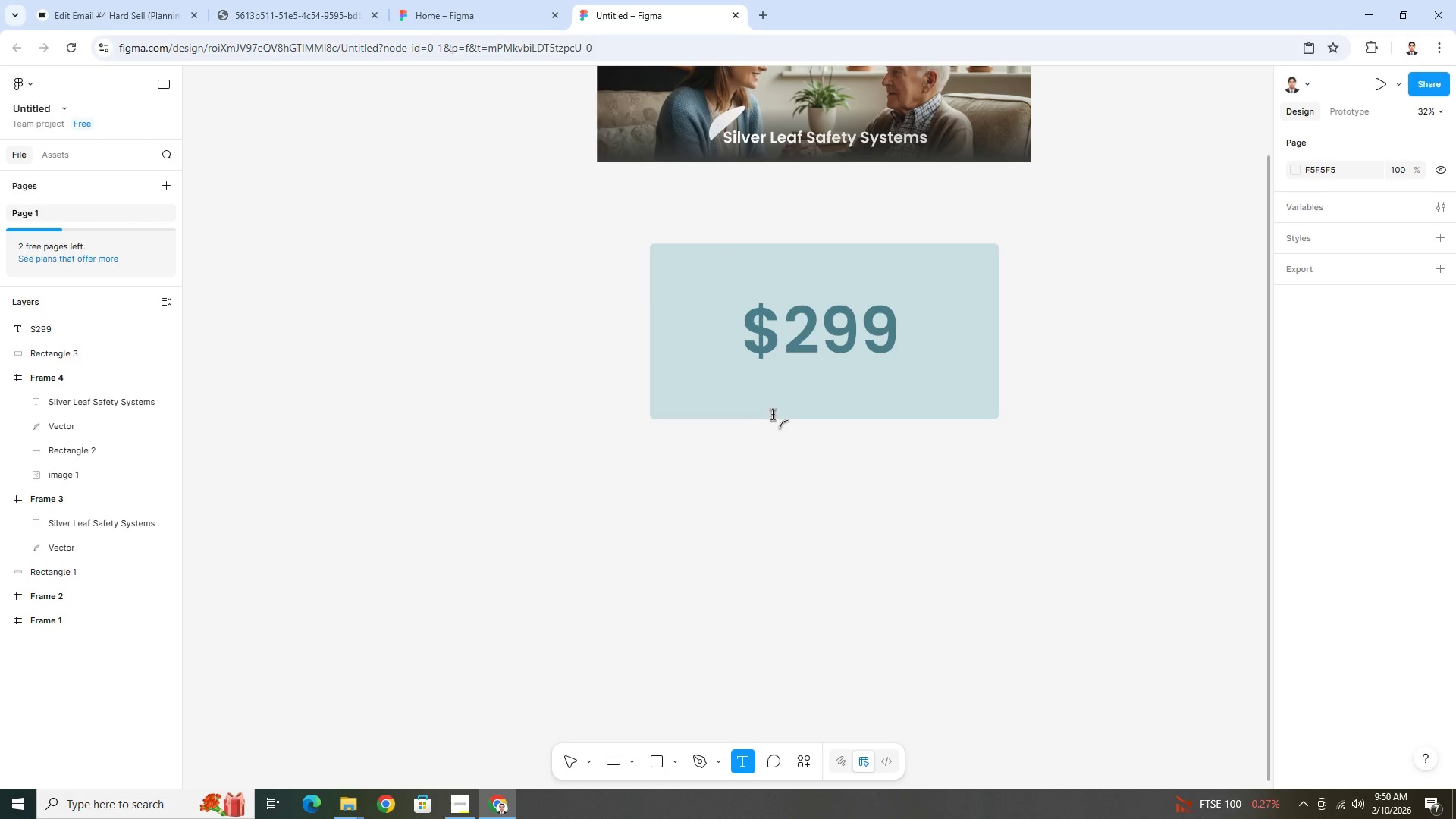 
left_click([770, 392])
 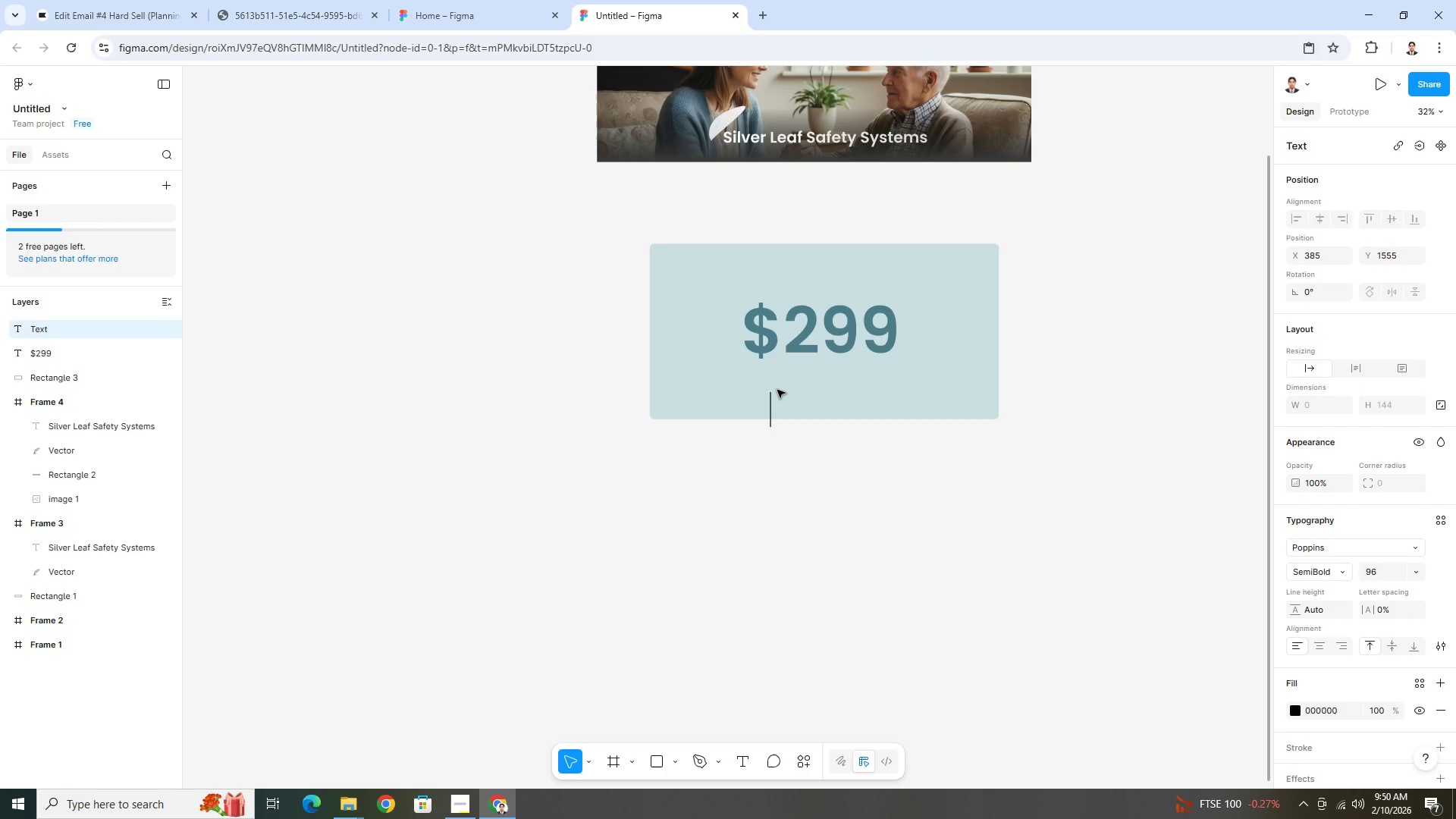 
type(Limited Time Offer)
 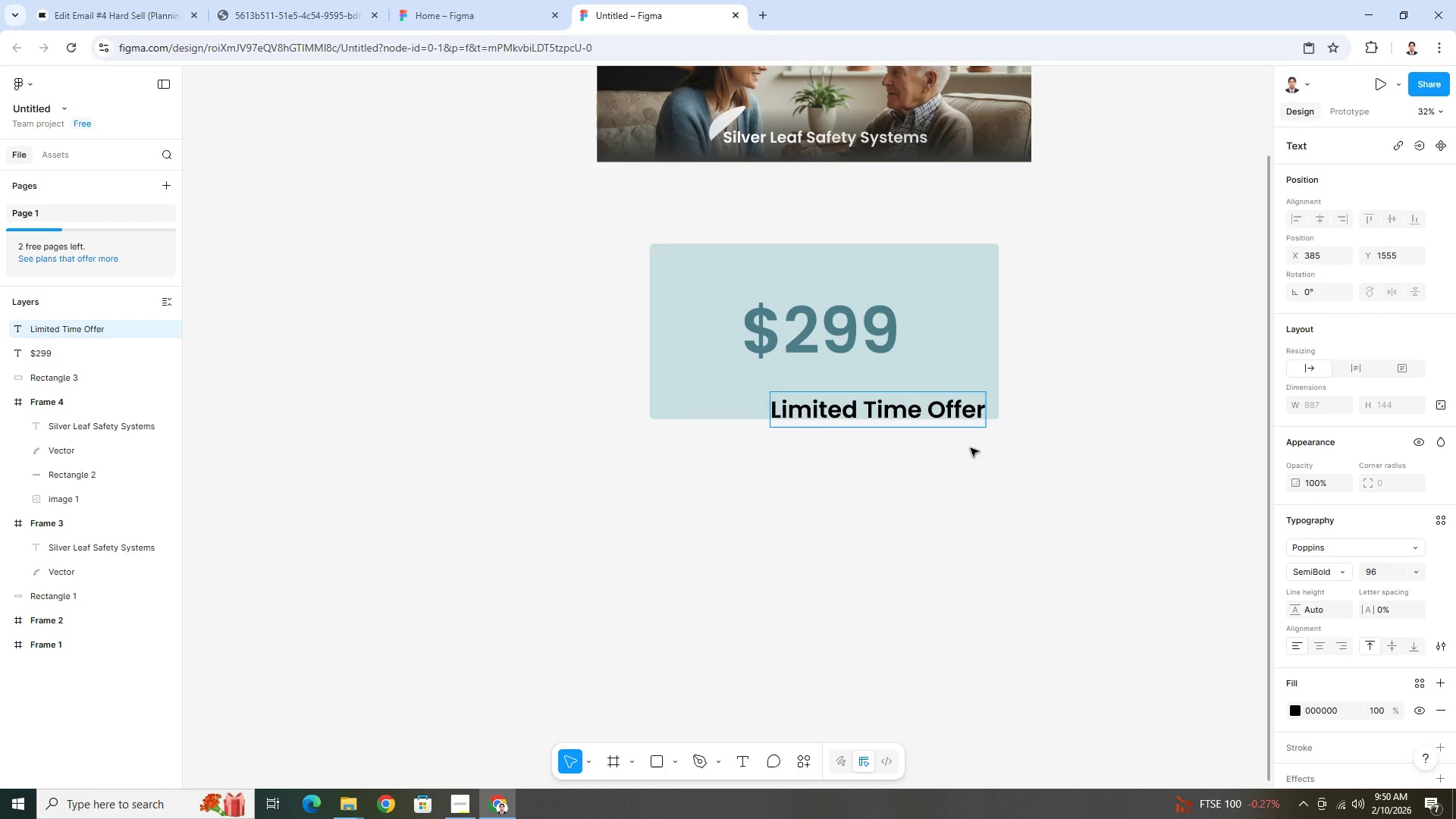 
left_click([1065, 463])
 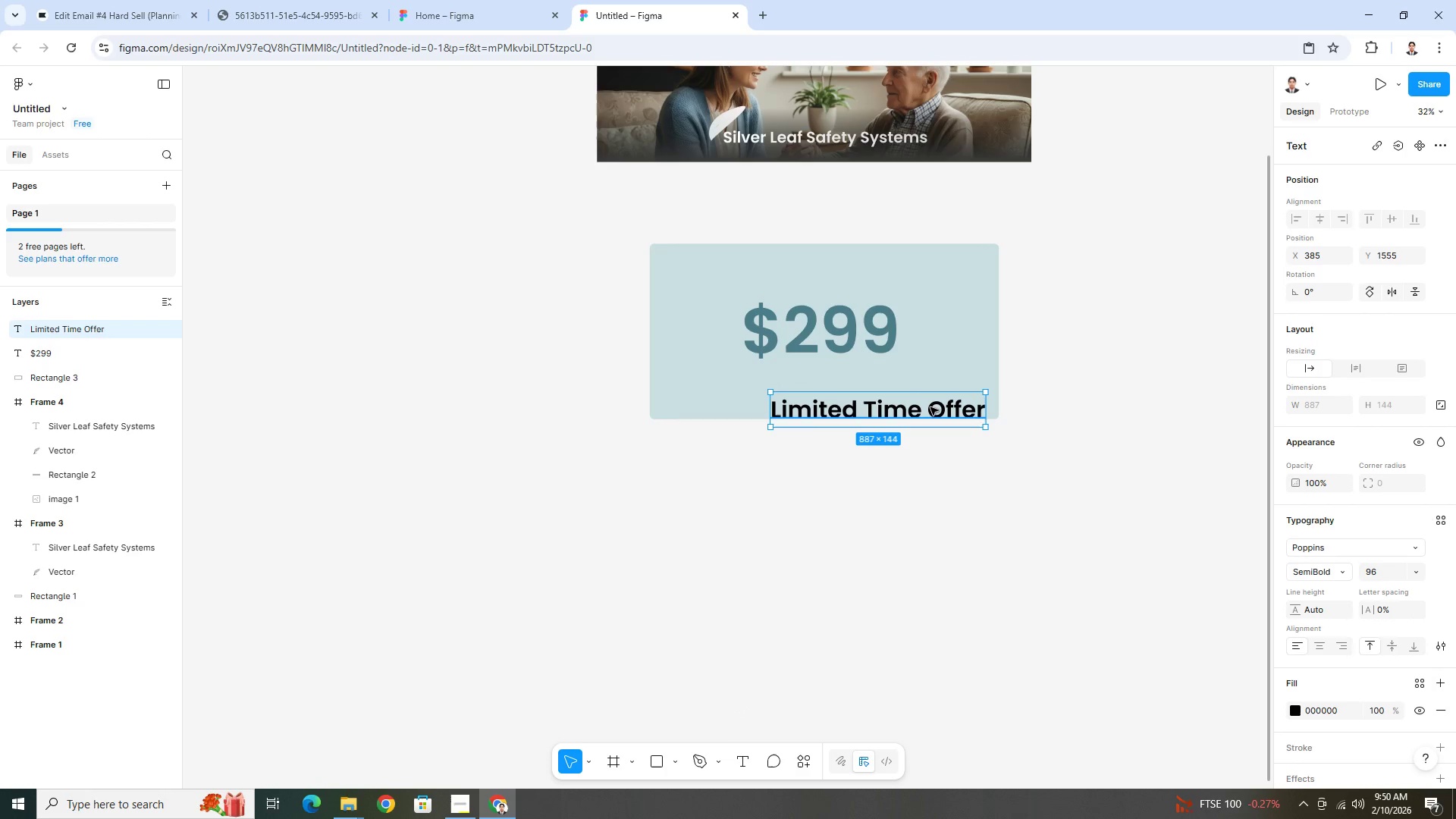 
left_click_drag(start_coordinate=[931, 408], to_coordinate=[877, 379])
 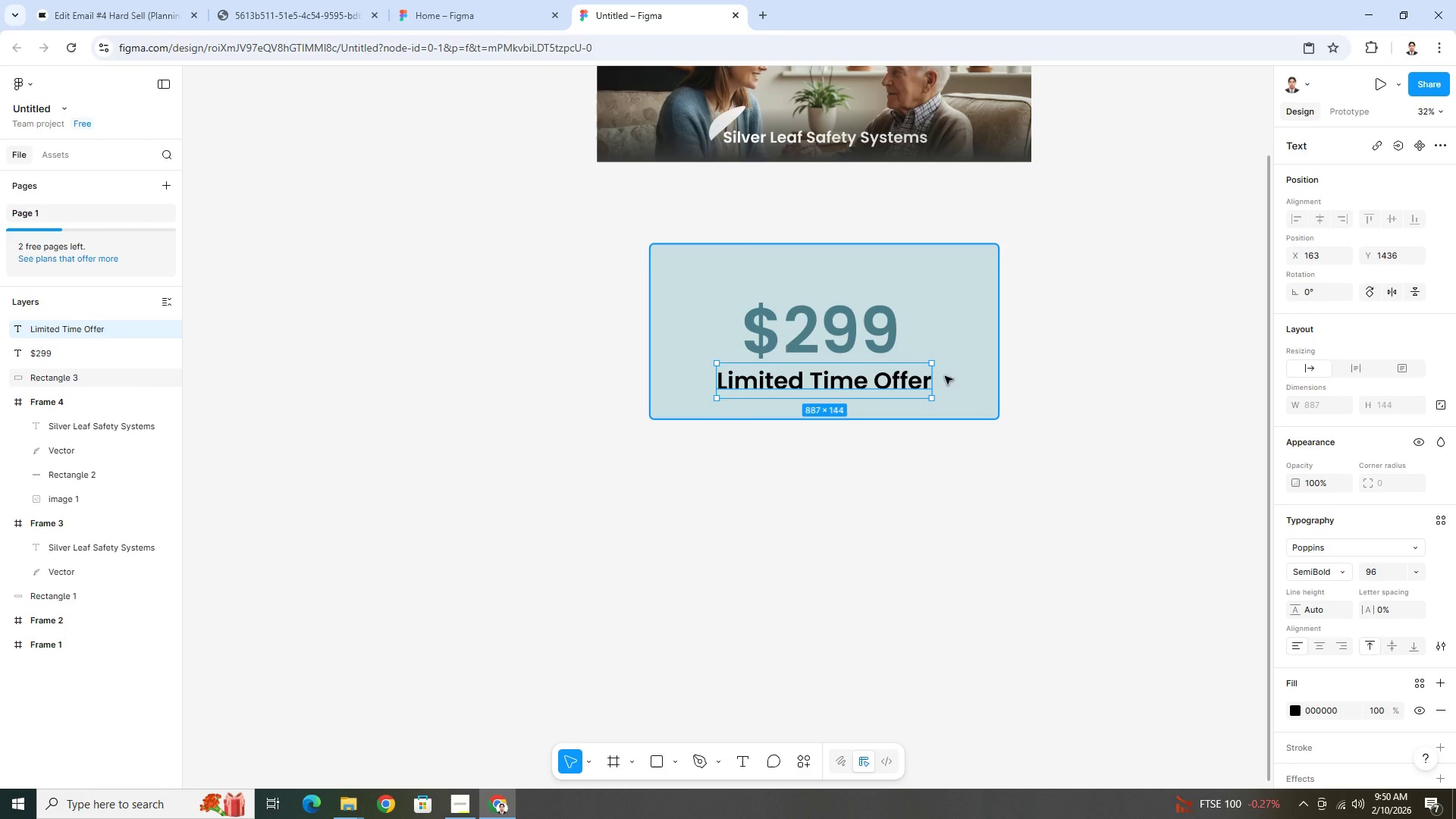 
left_click([953, 375])
 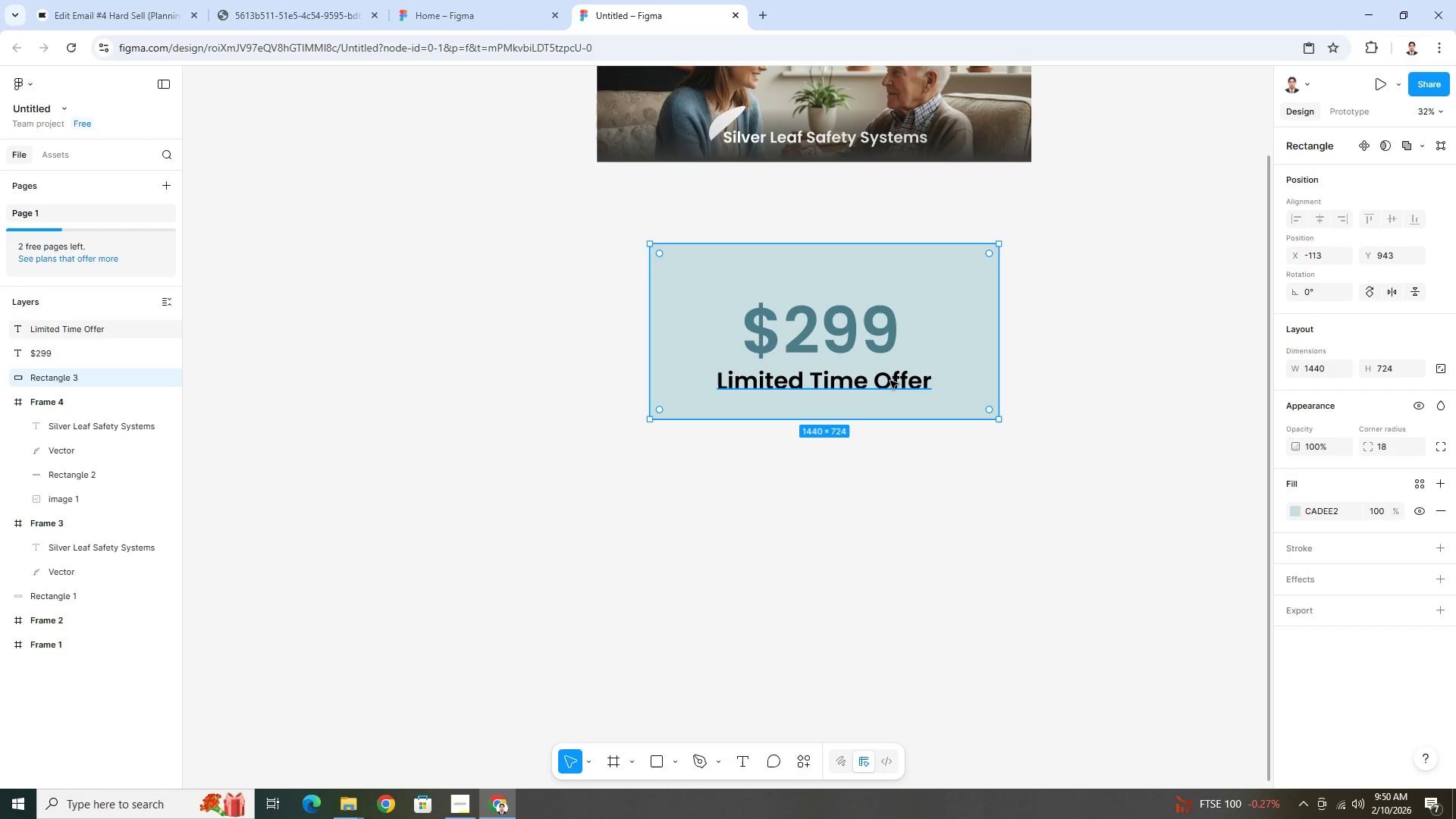 
left_click([882, 381])
 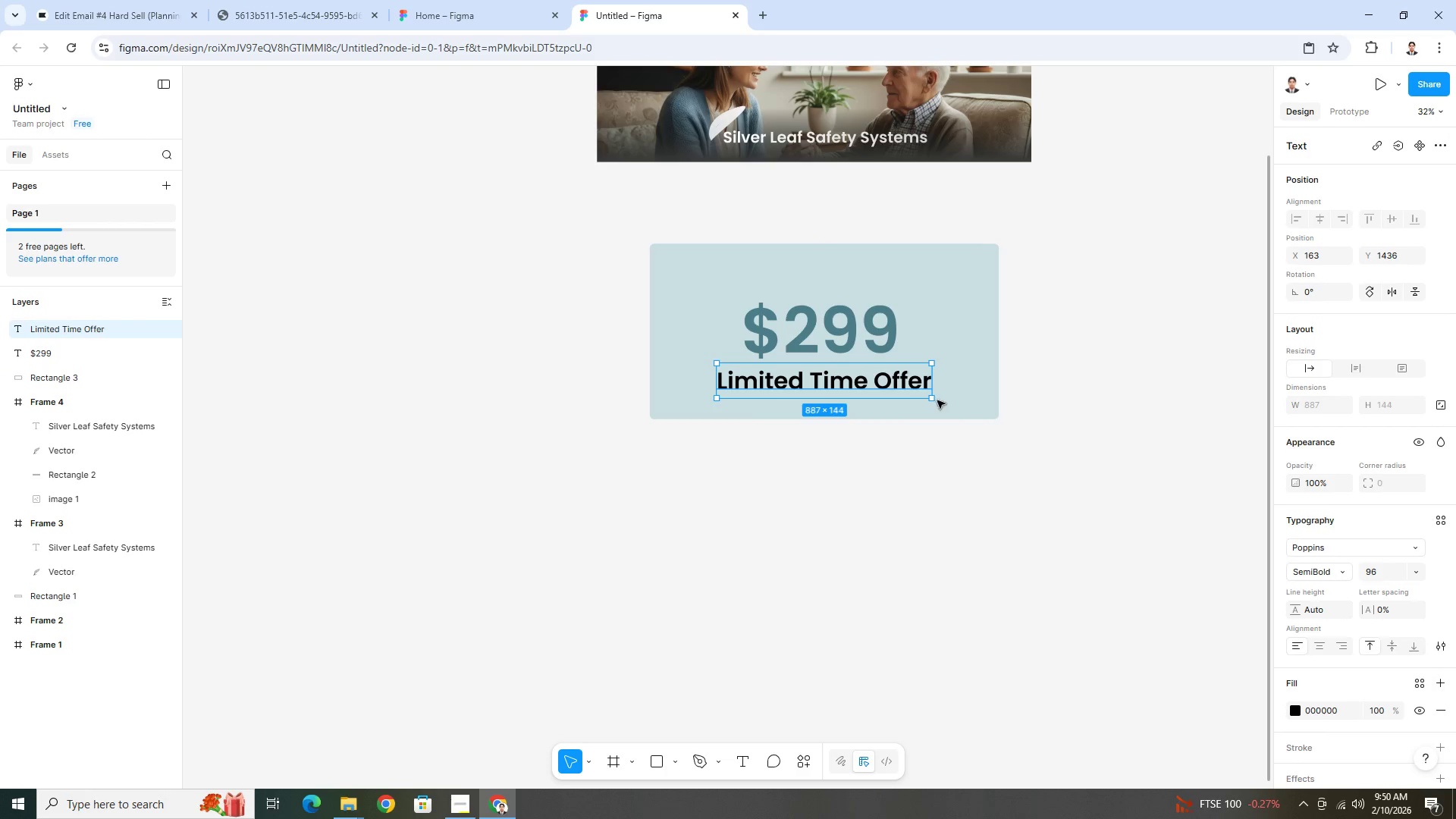 
left_click([887, 342])
 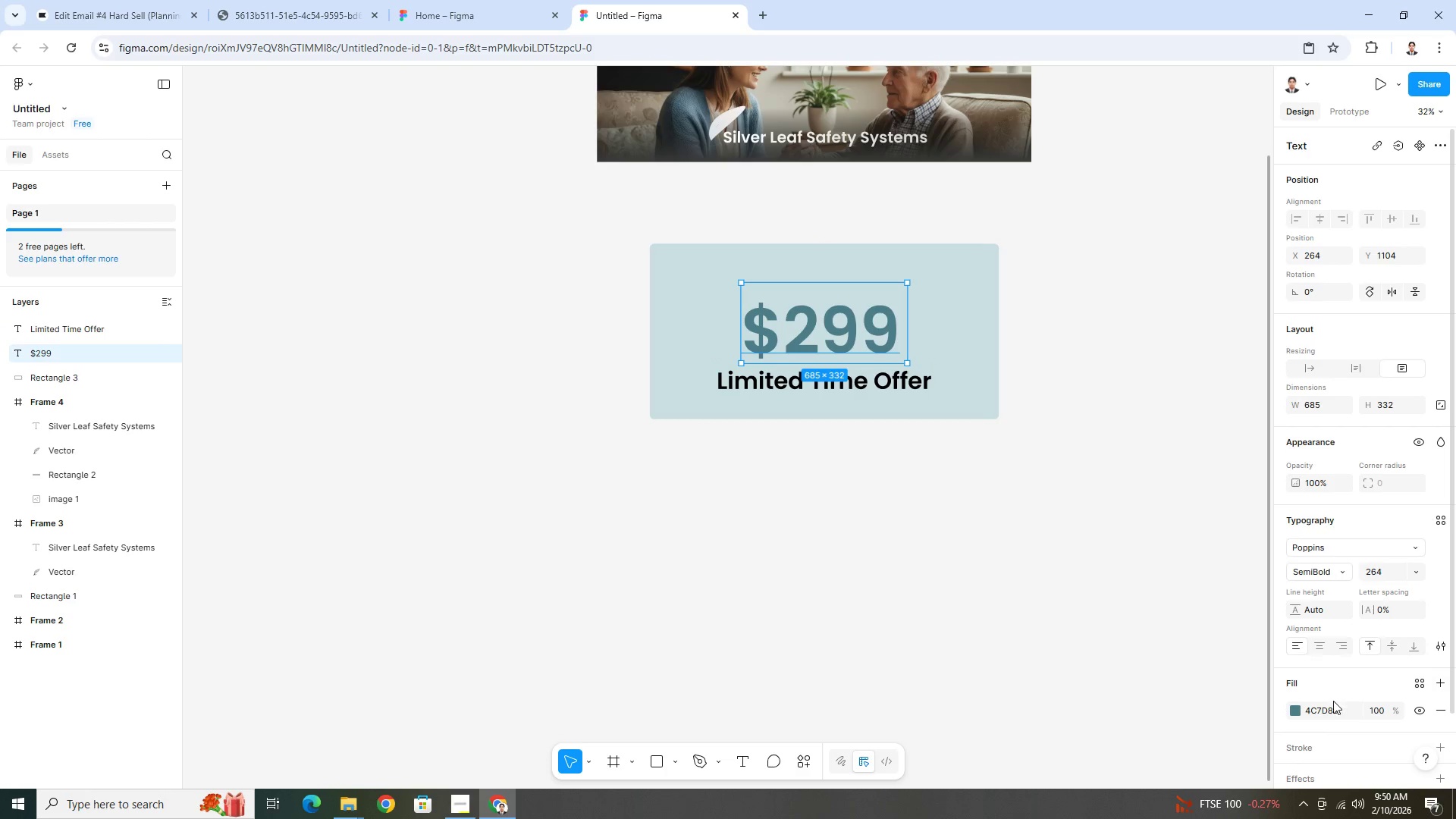 
left_click([1333, 704])
 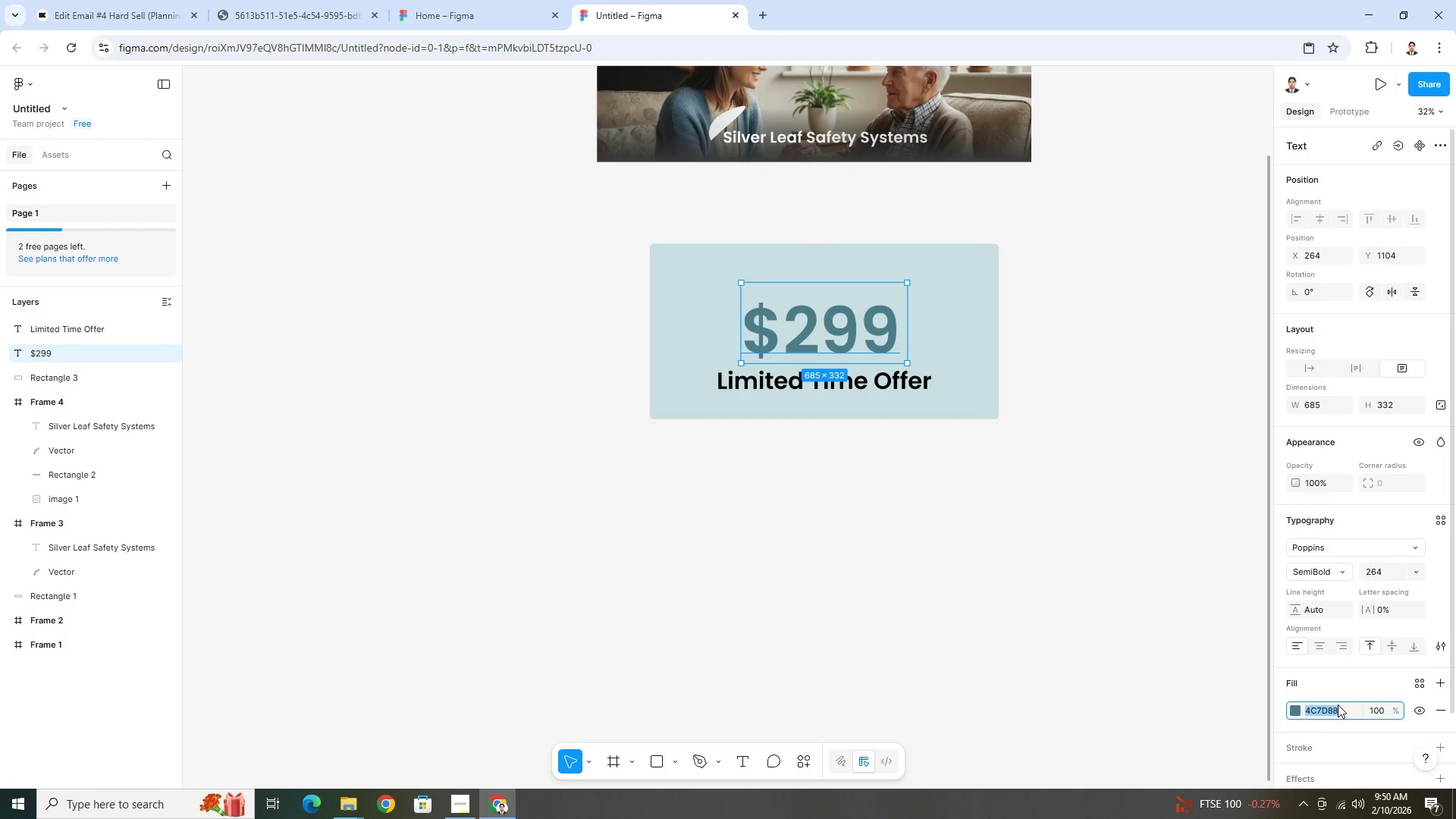 
key(Control+C)
 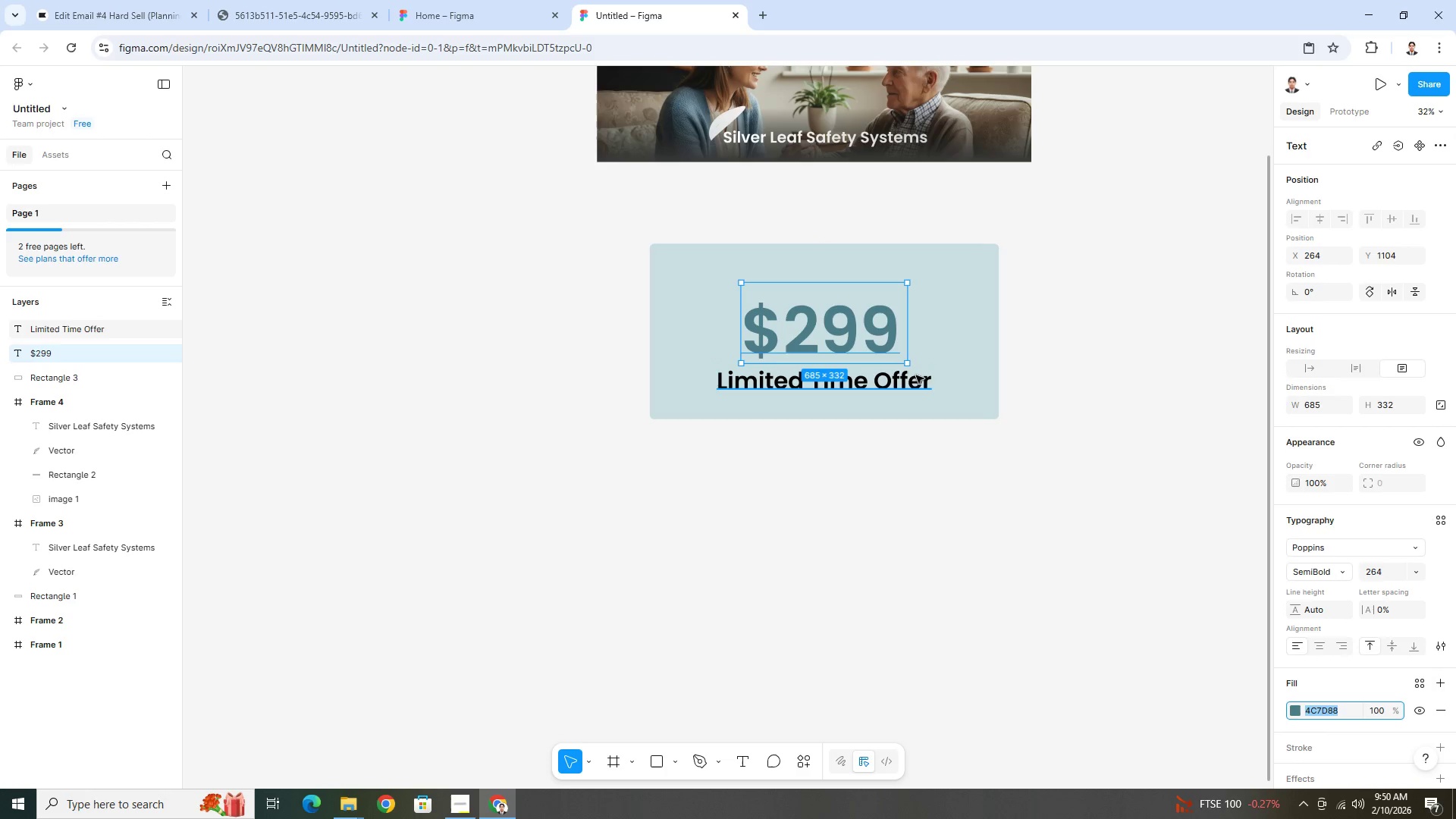 
left_click([916, 375])
 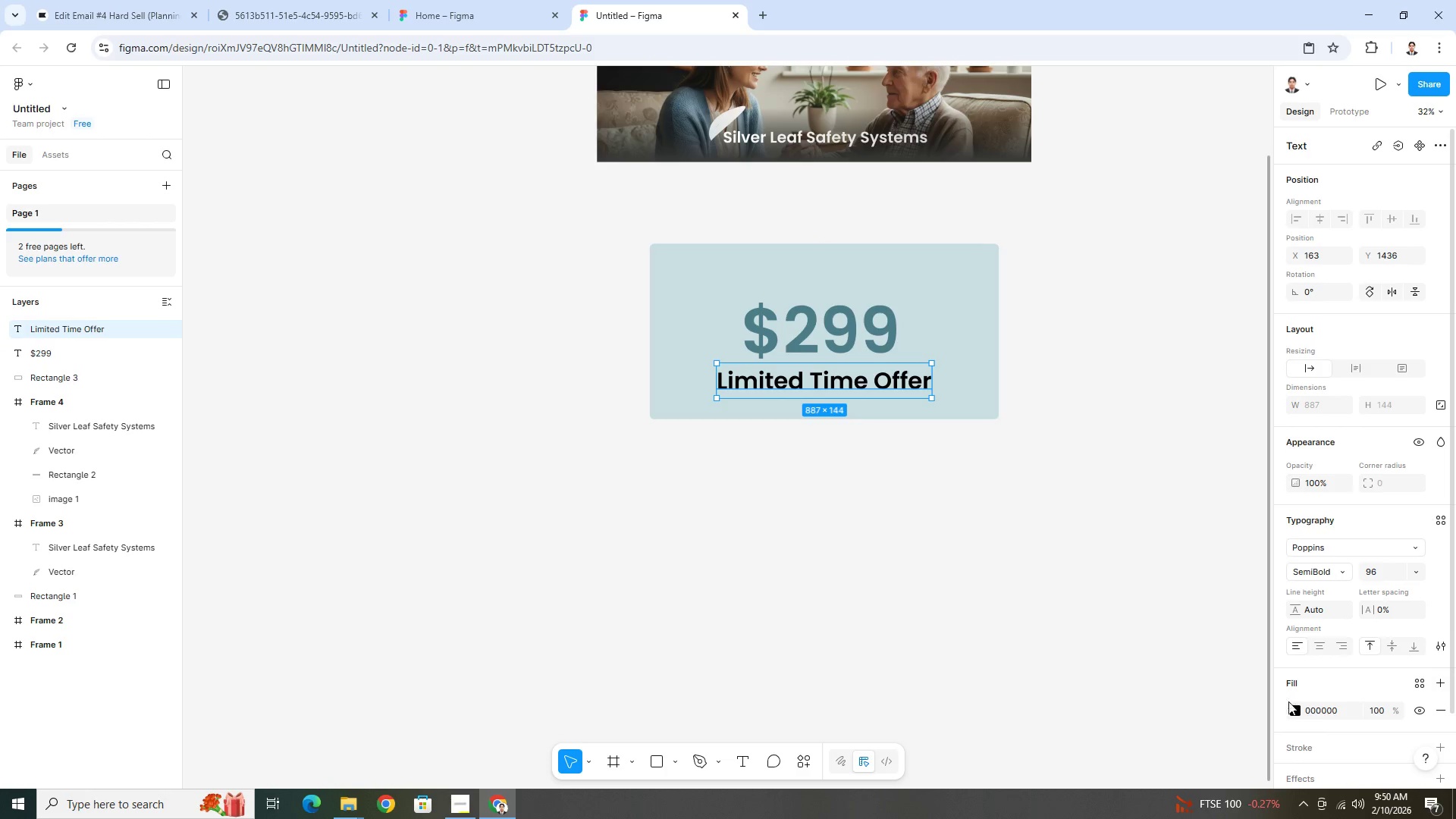 
left_click([1342, 708])
 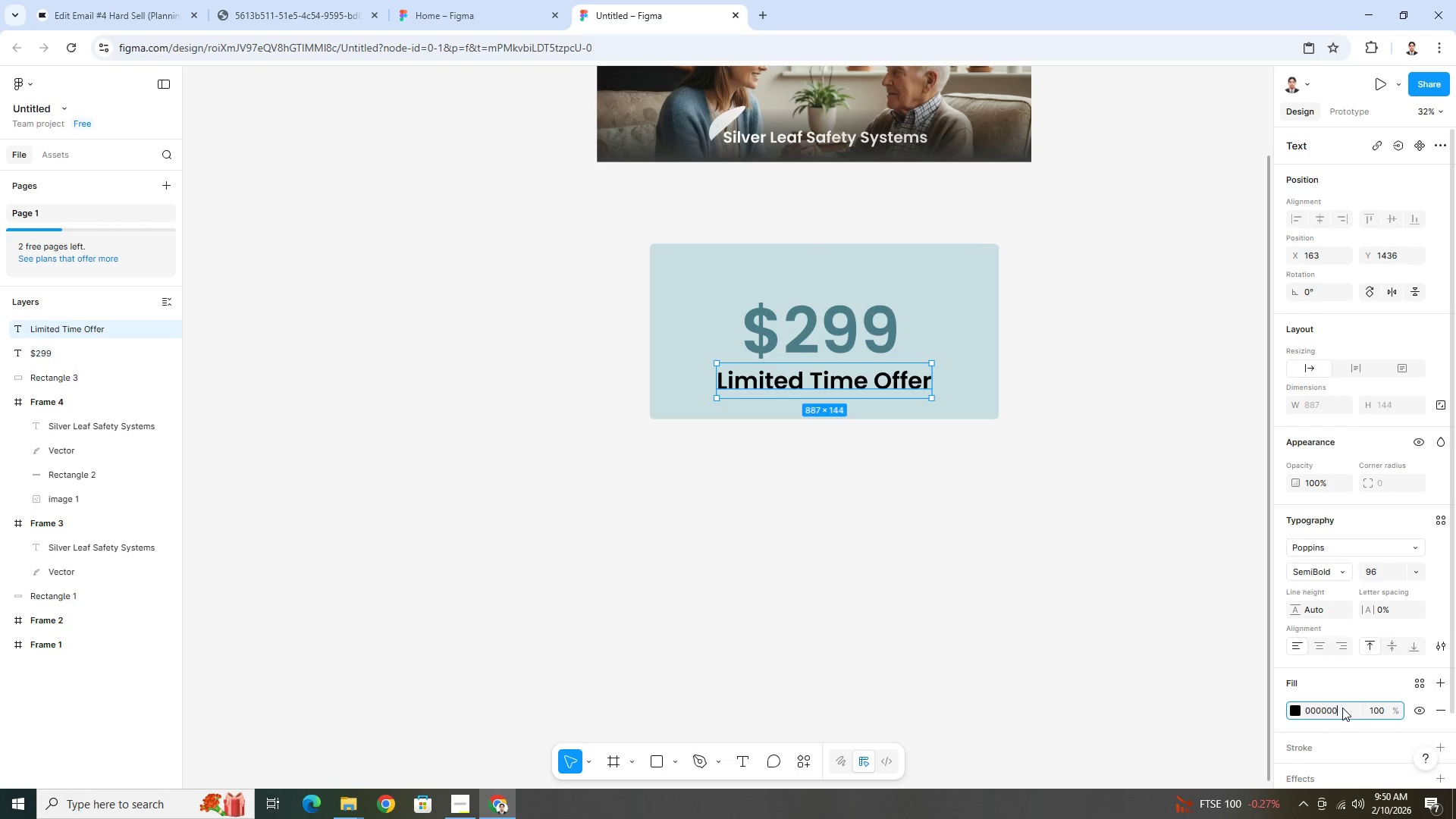 
key(Control+ControlLeft)
 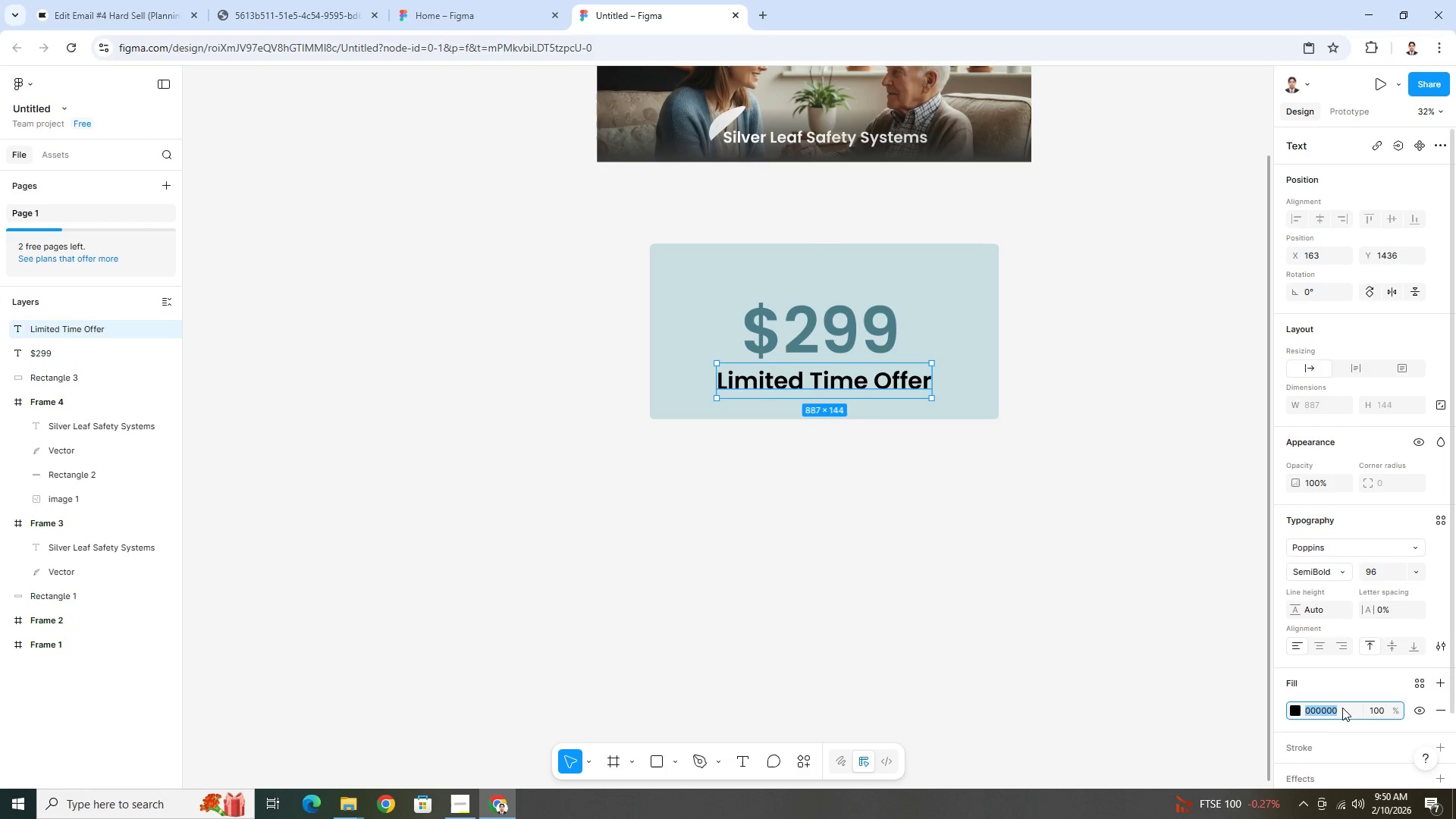 
key(Control+V)
 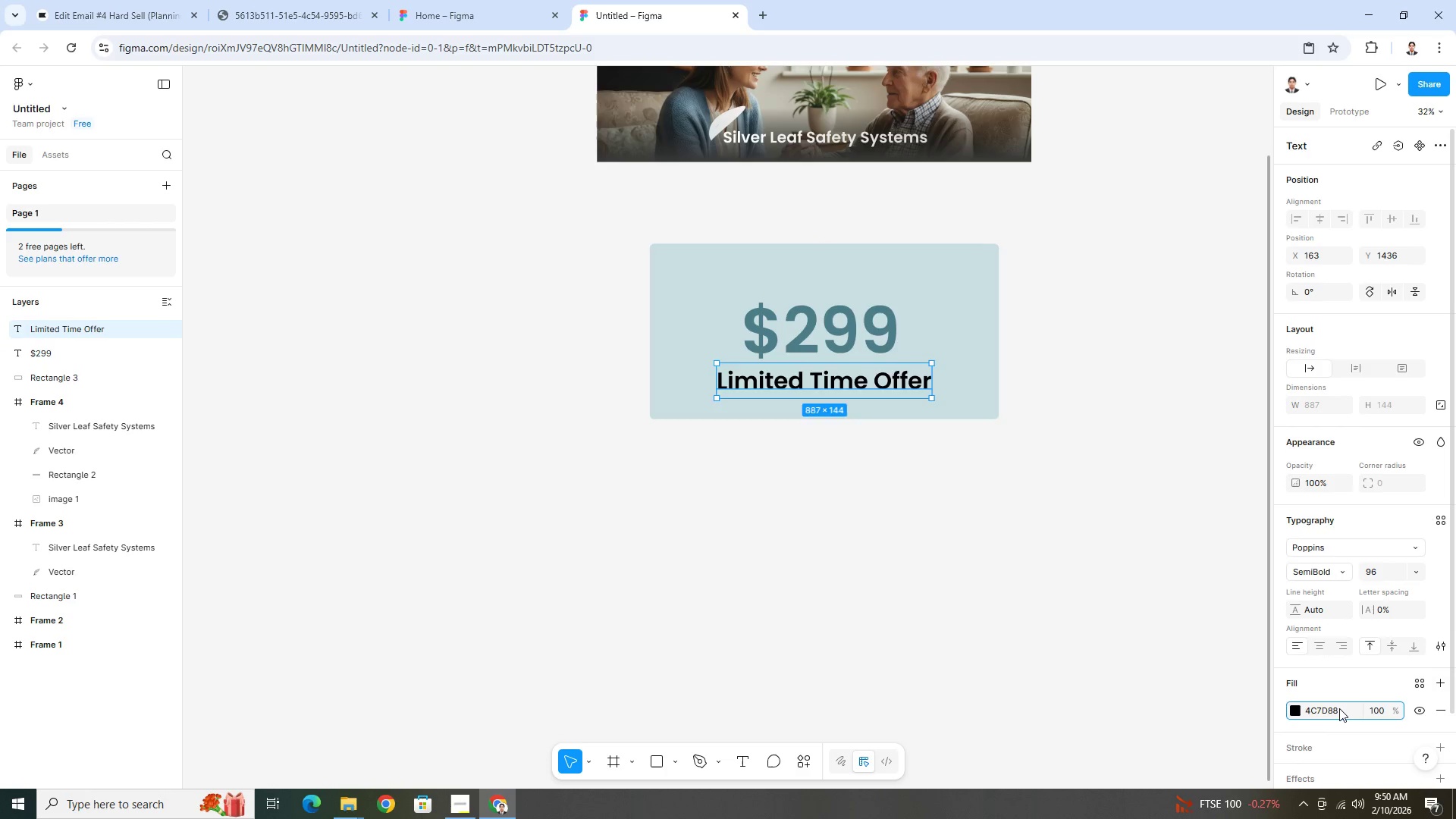 
key(NumpadEnter)
 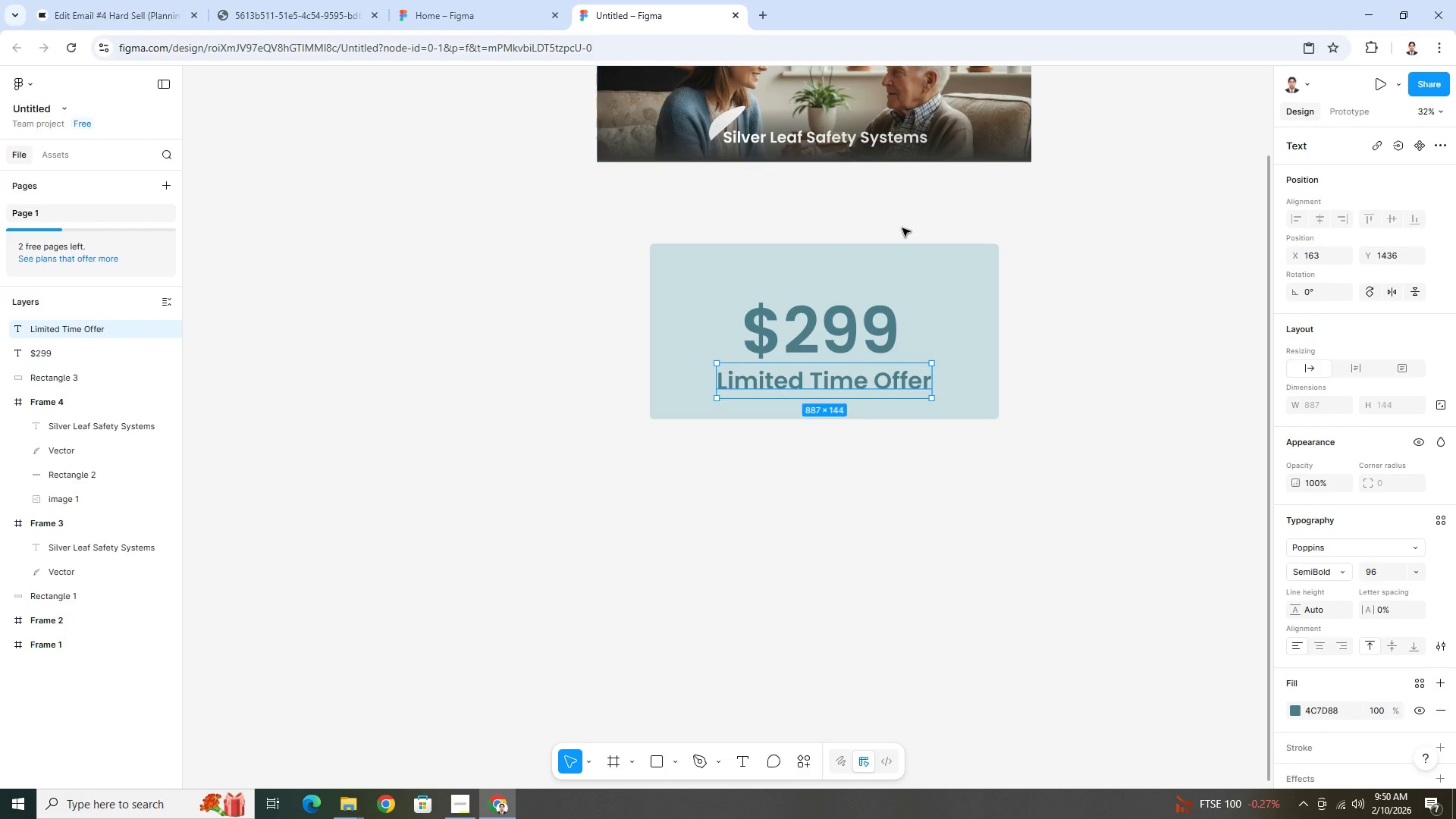 
left_click([930, 295])
 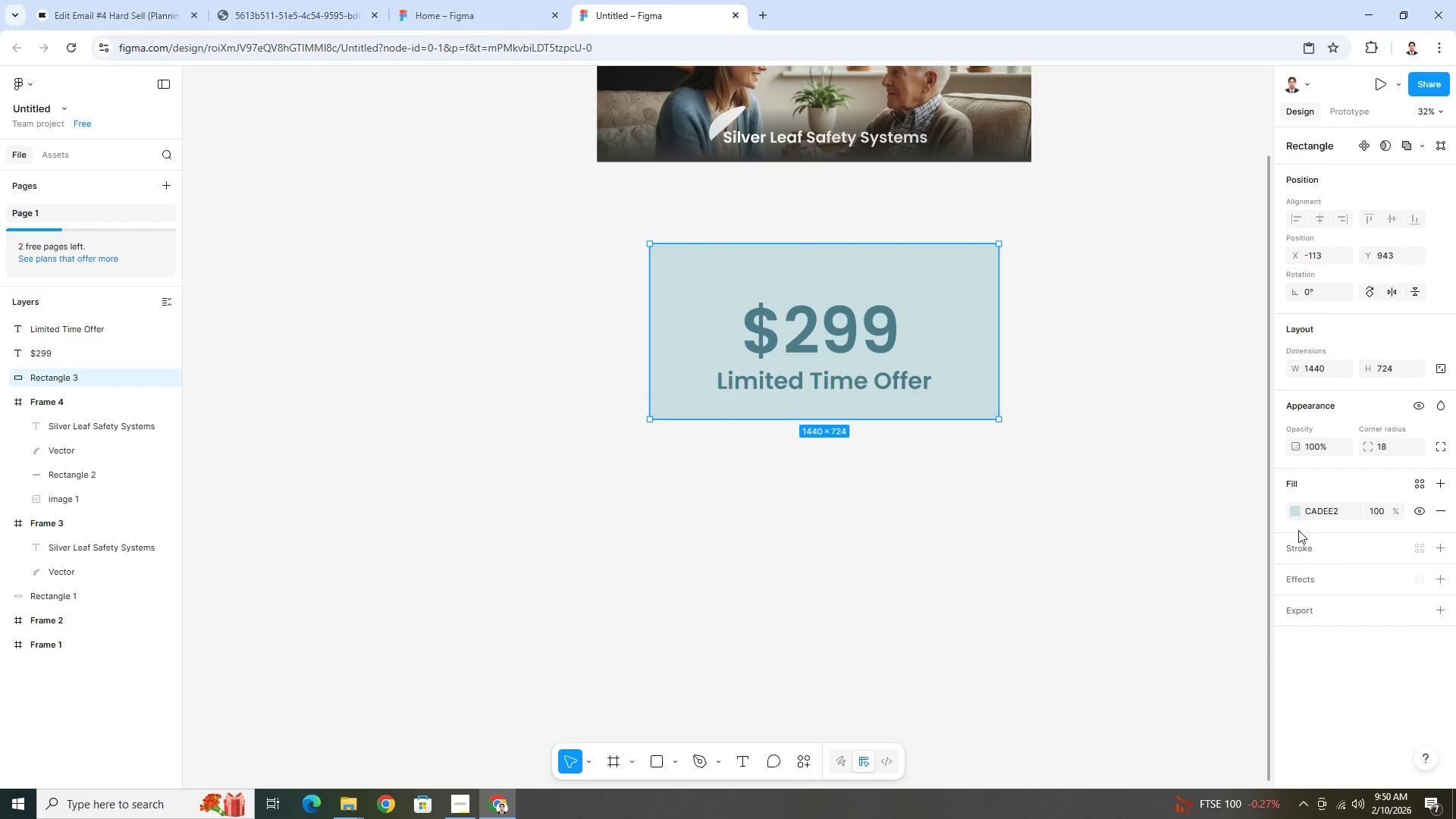 
left_click([1299, 512])
 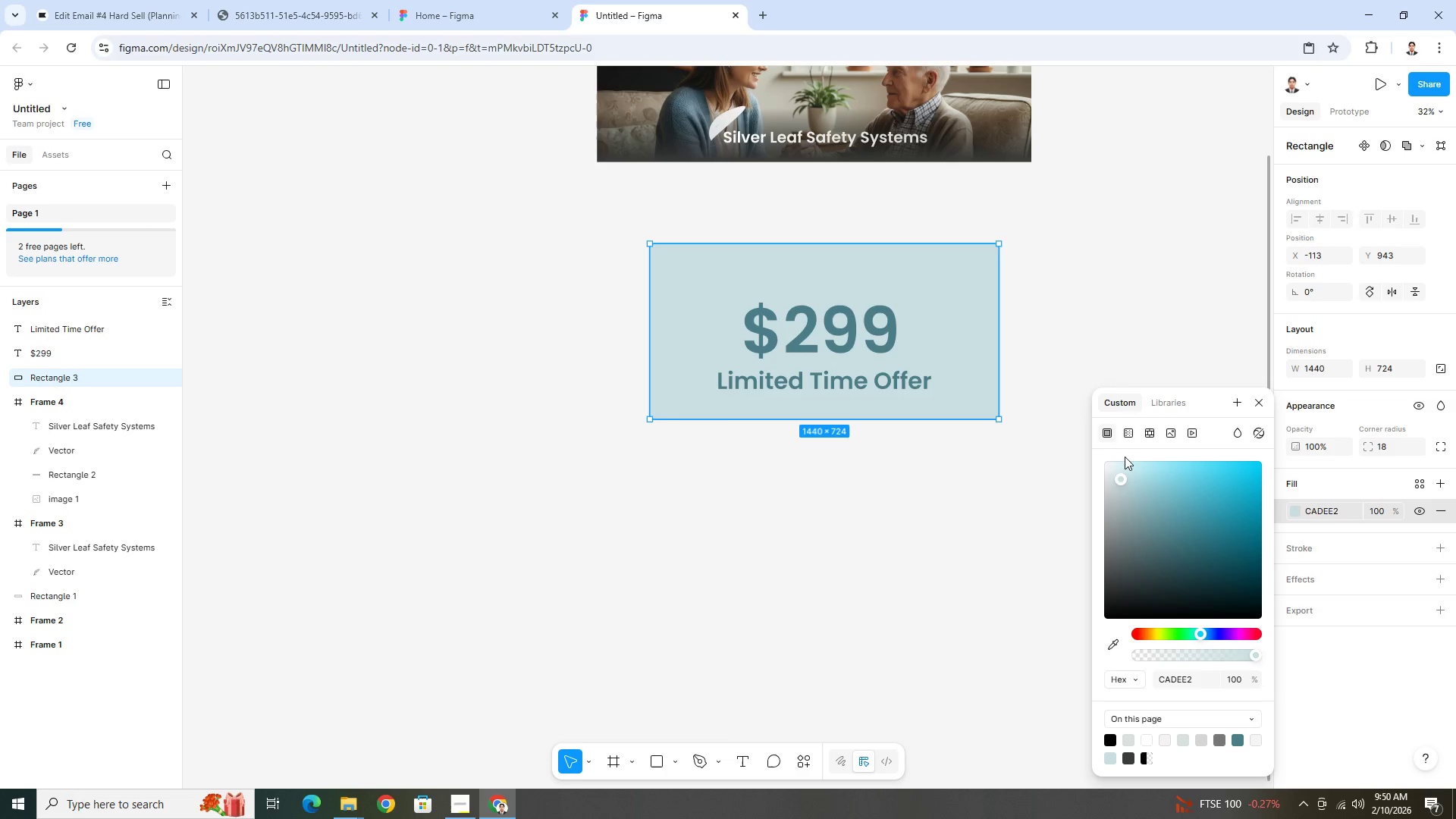 
left_click([1129, 439])
 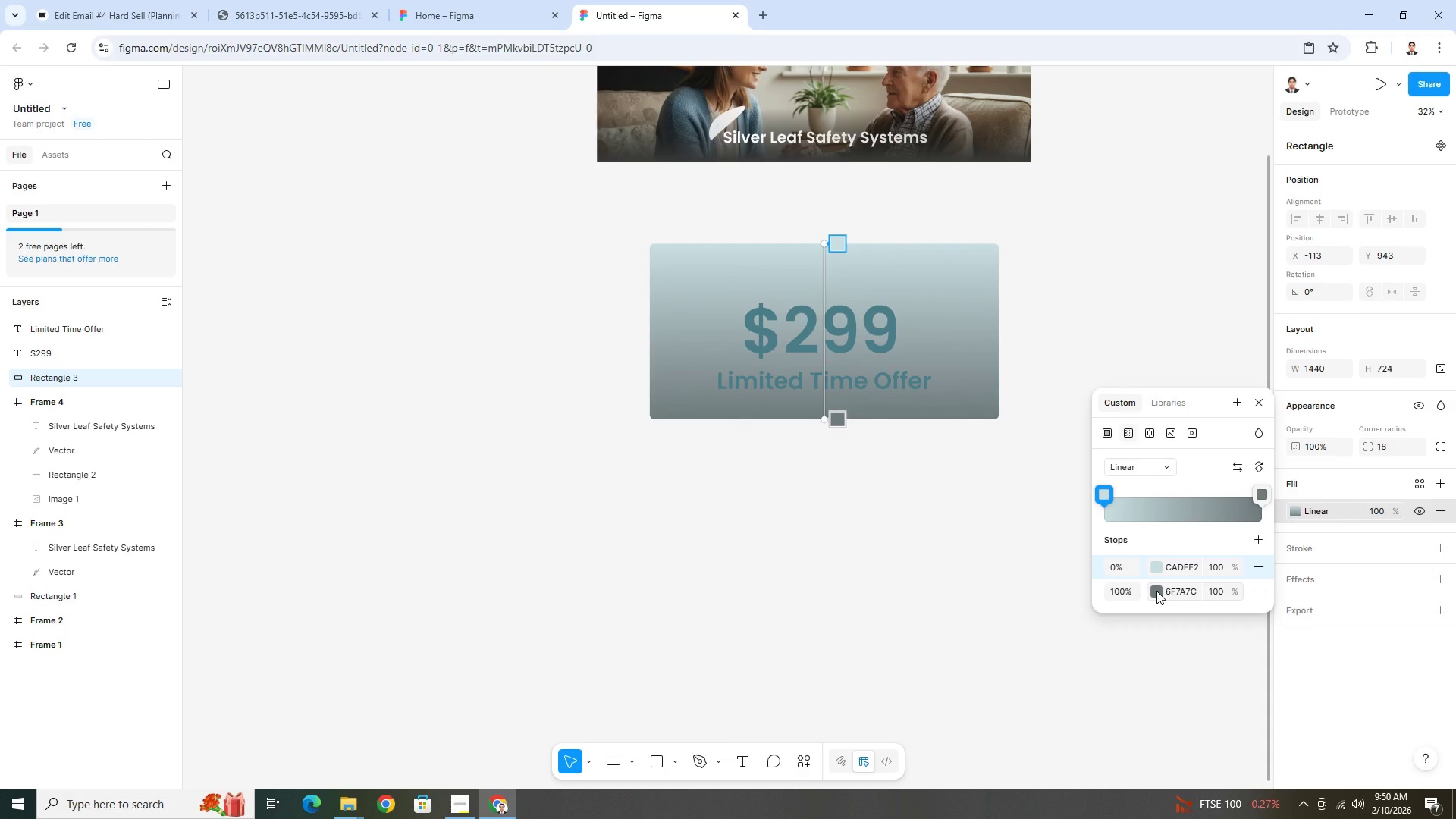 
left_click([1156, 591])
 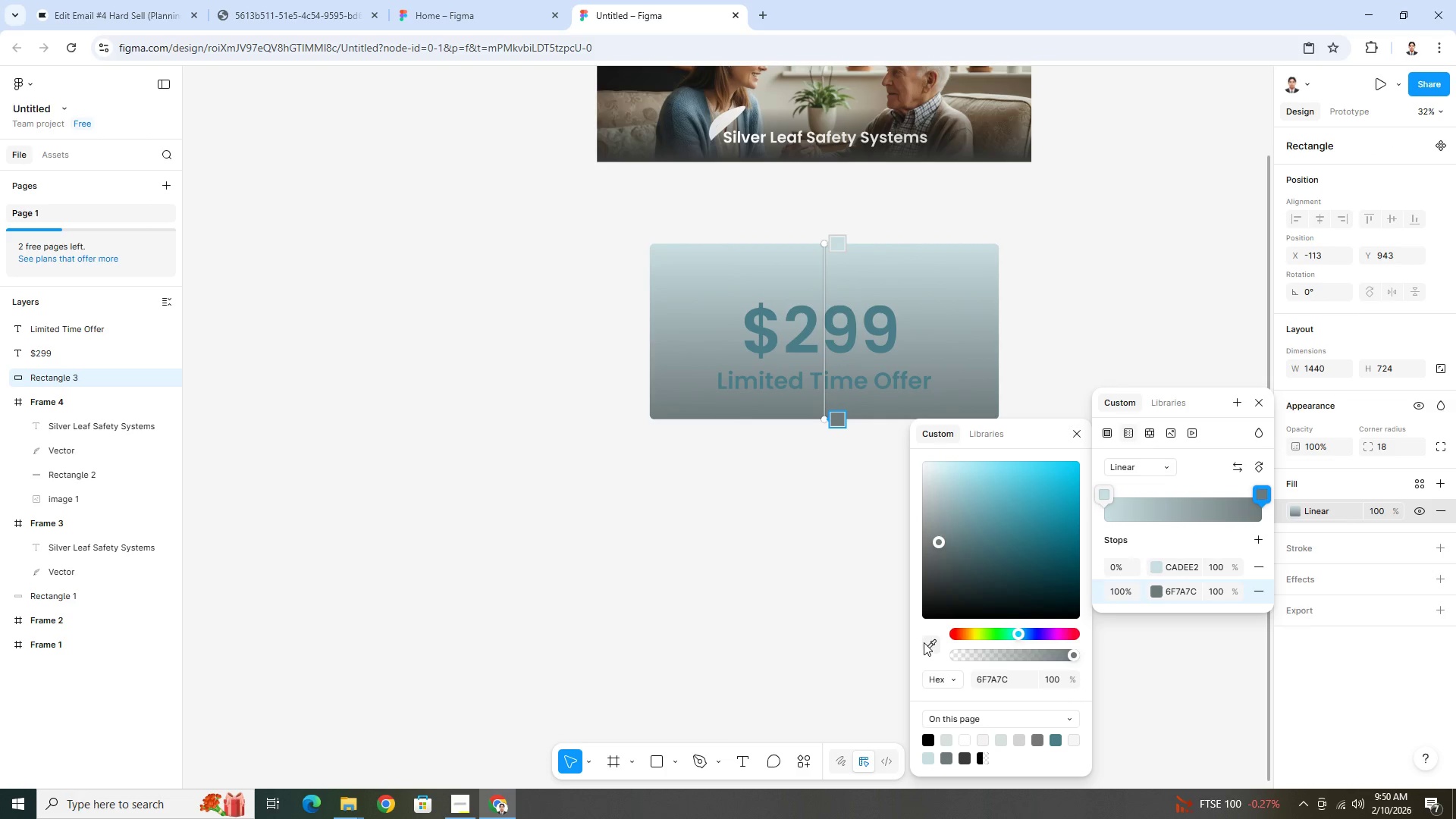 
left_click([948, 261])
 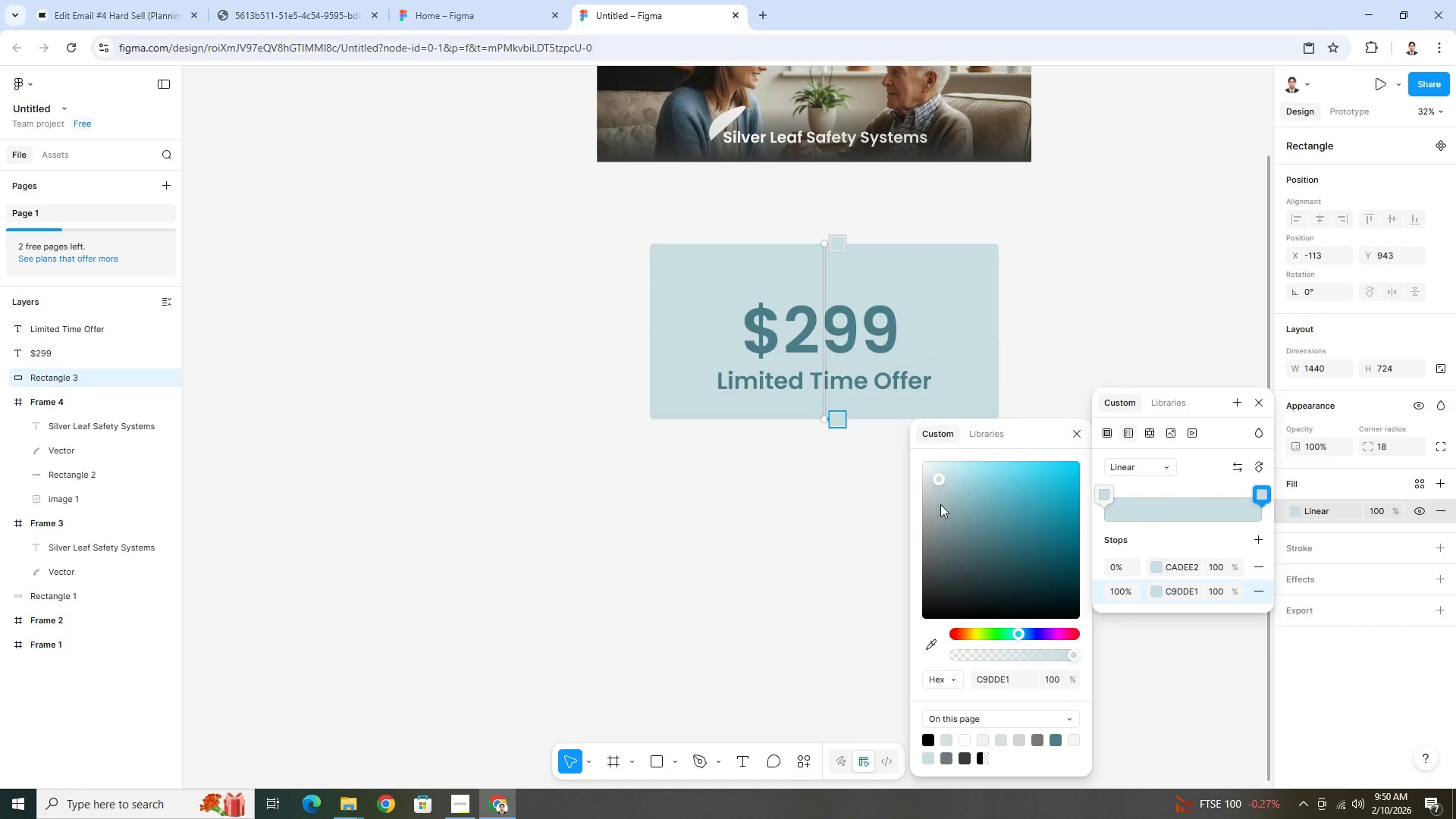 
left_click_drag(start_coordinate=[941, 479], to_coordinate=[942, 488])
 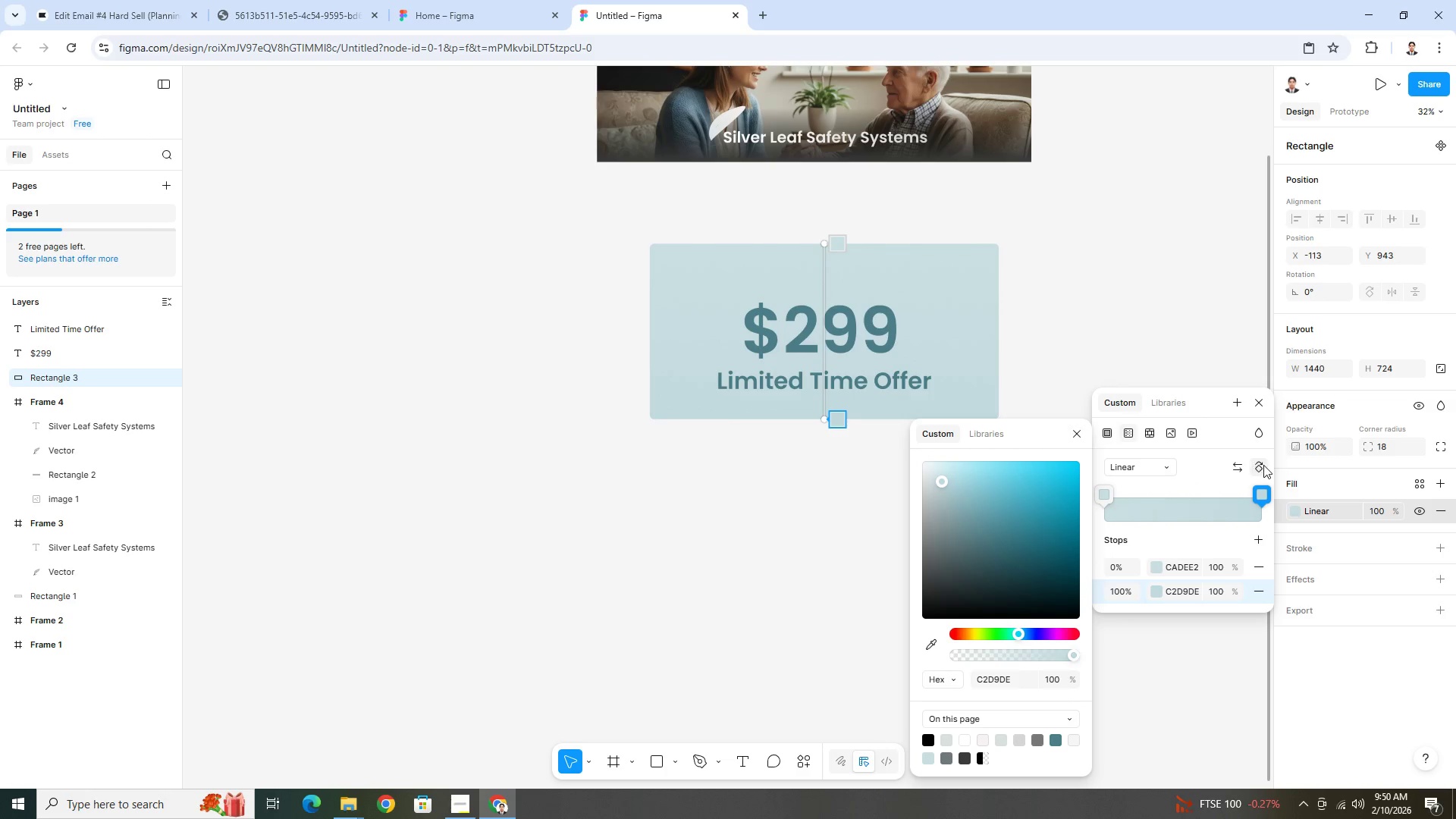 
left_click([1264, 465])
 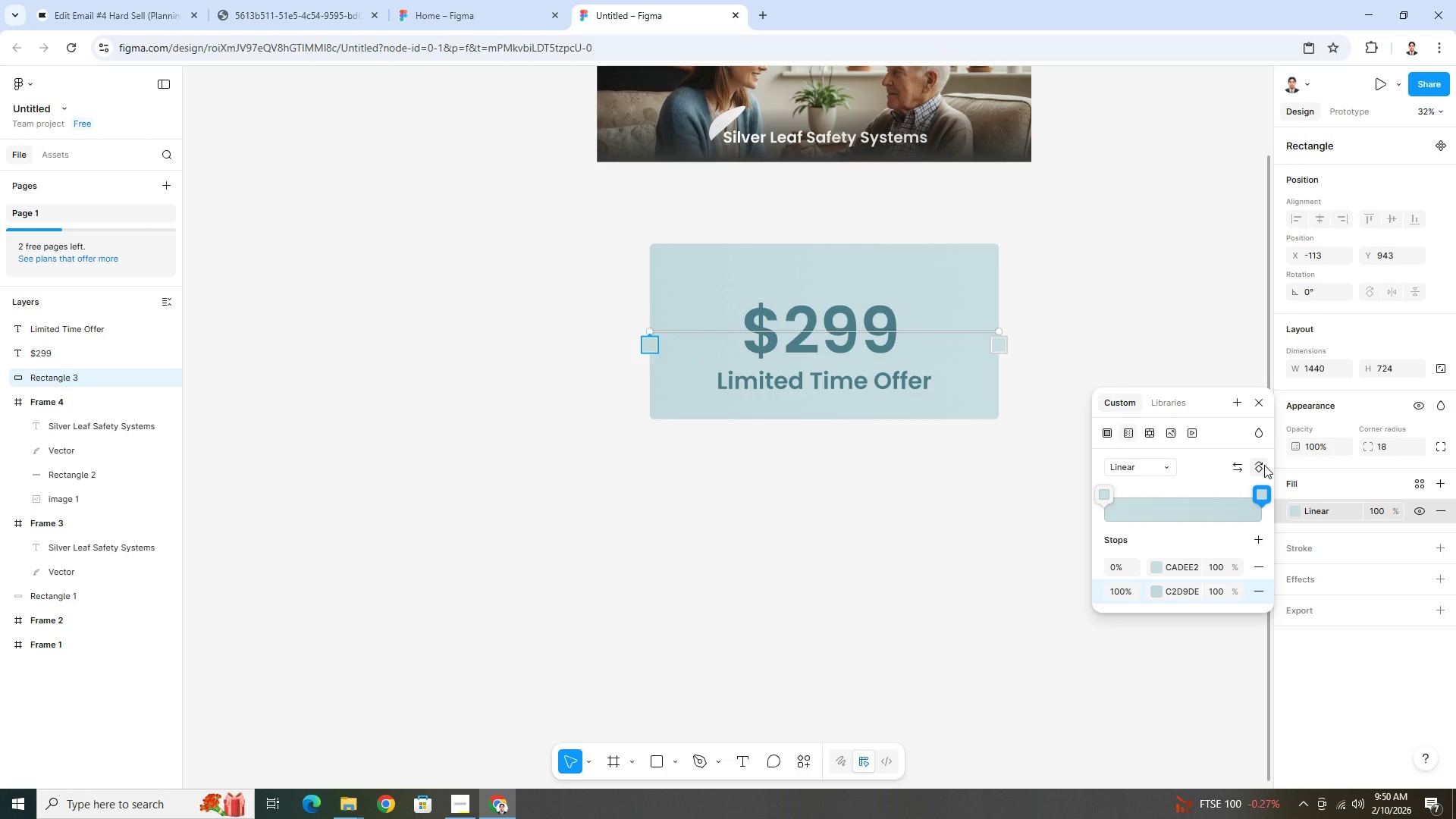 
left_click([1264, 465])
 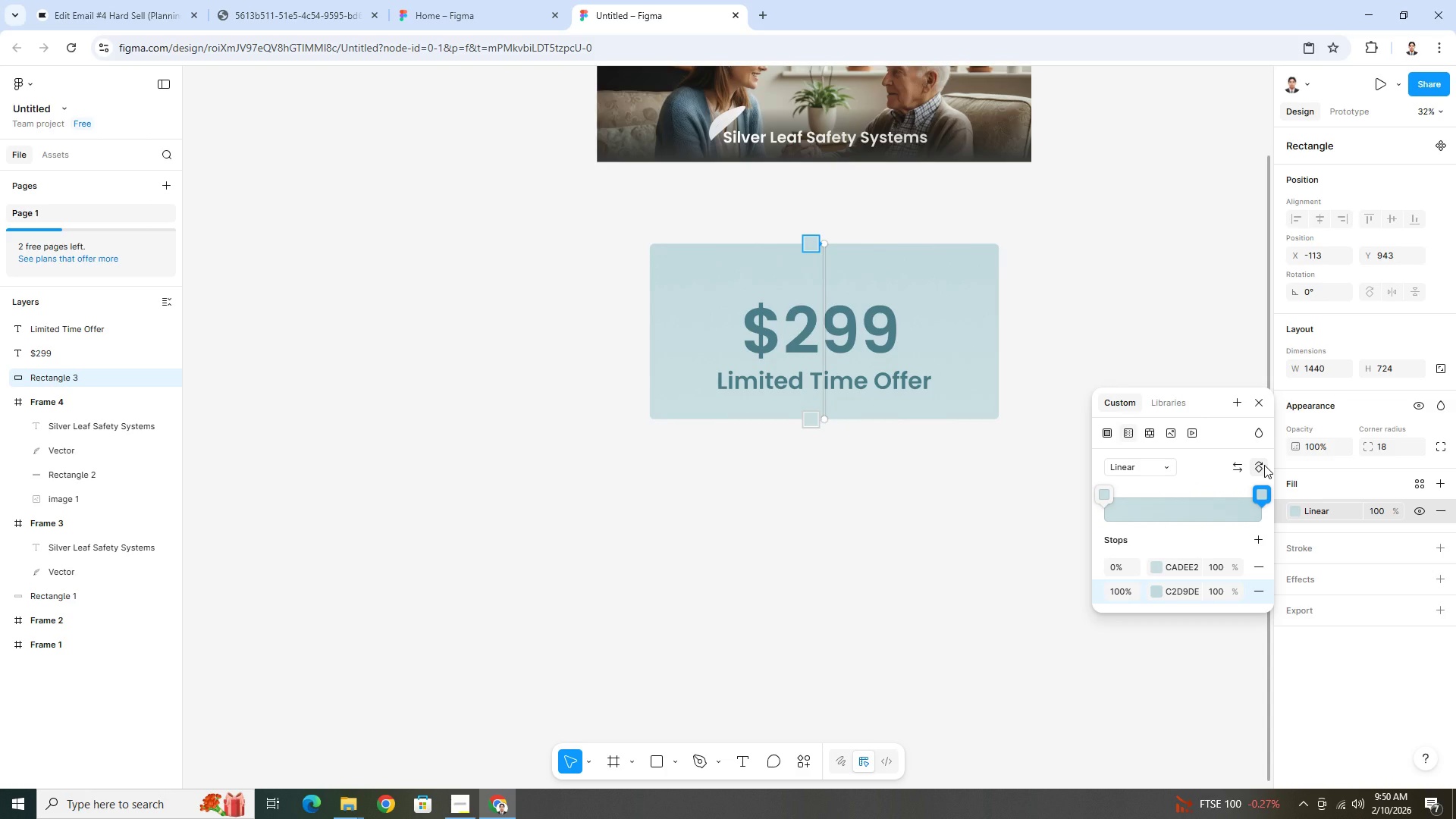 
left_click([1264, 465])
 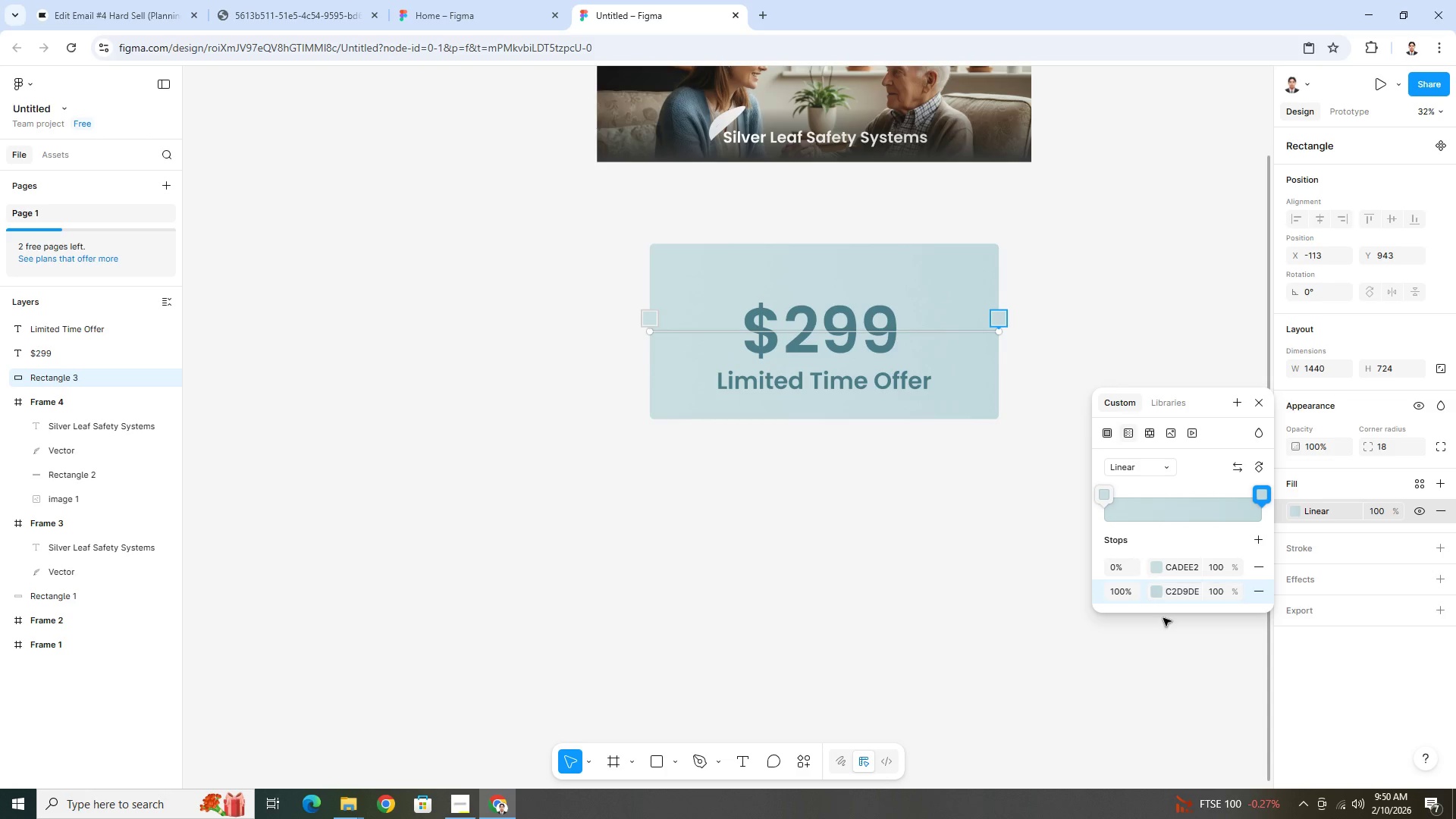 
left_click([1155, 594])
 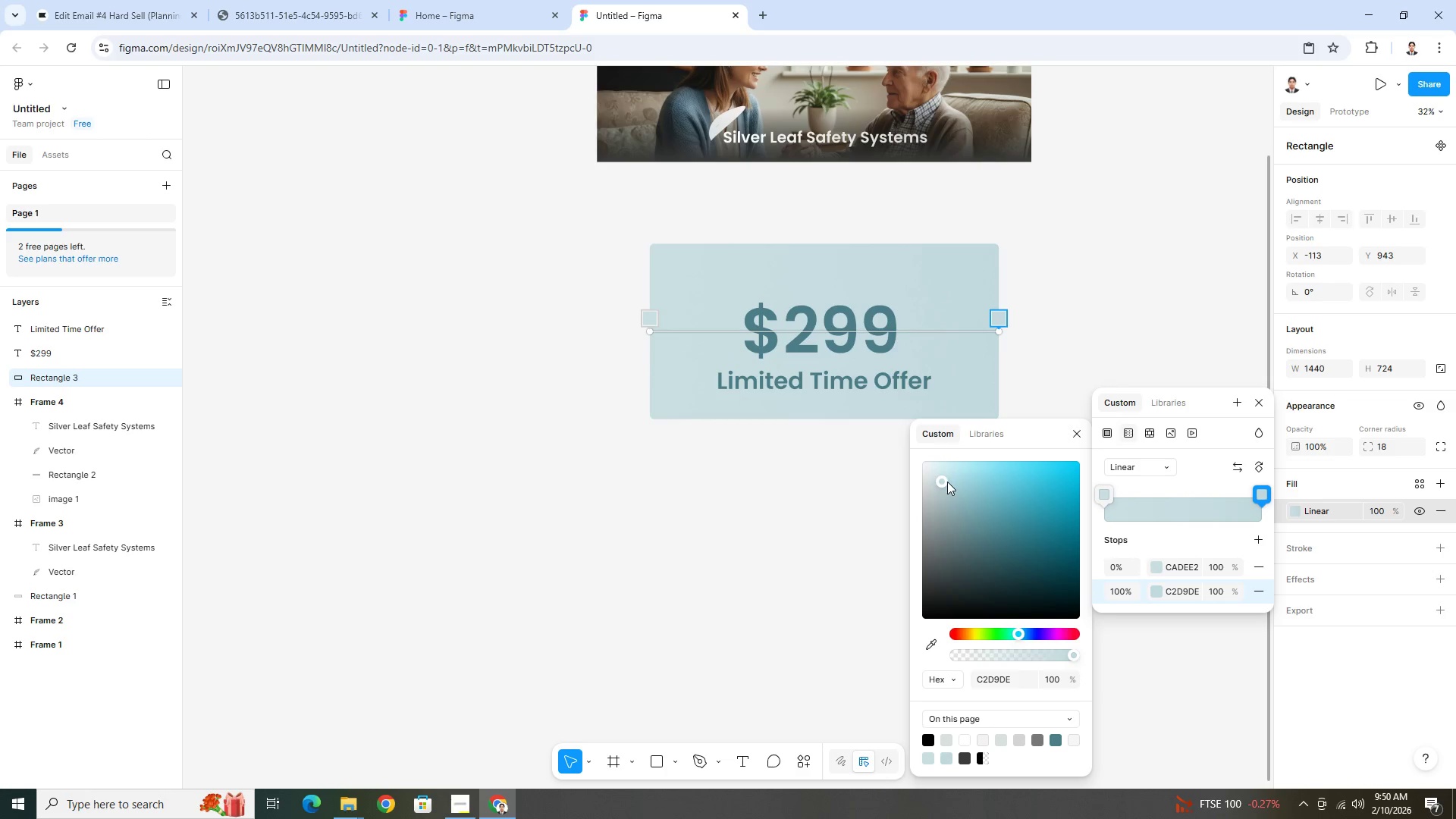 
left_click_drag(start_coordinate=[944, 482], to_coordinate=[939, 492])
 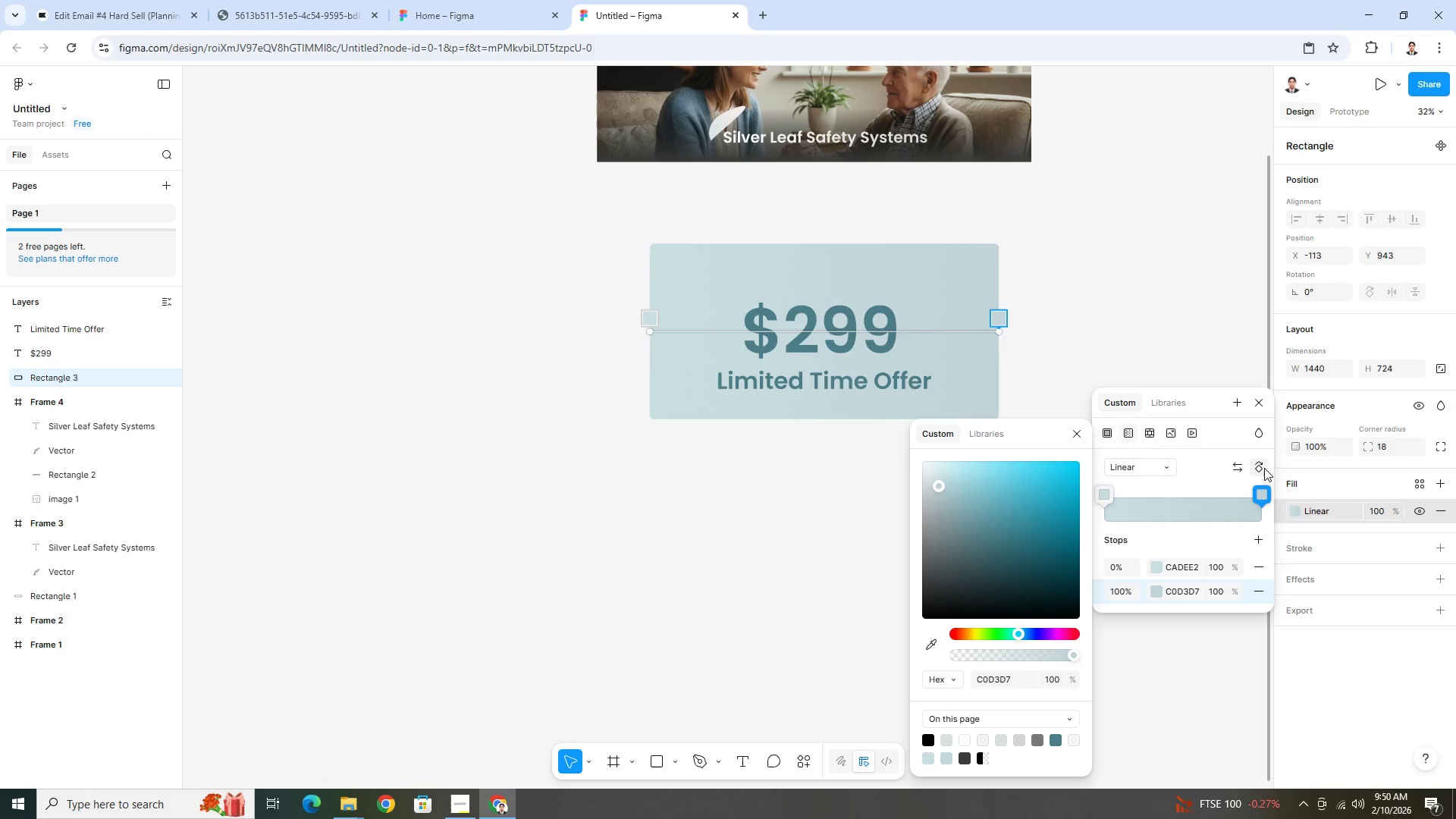 
left_click([1263, 468])
 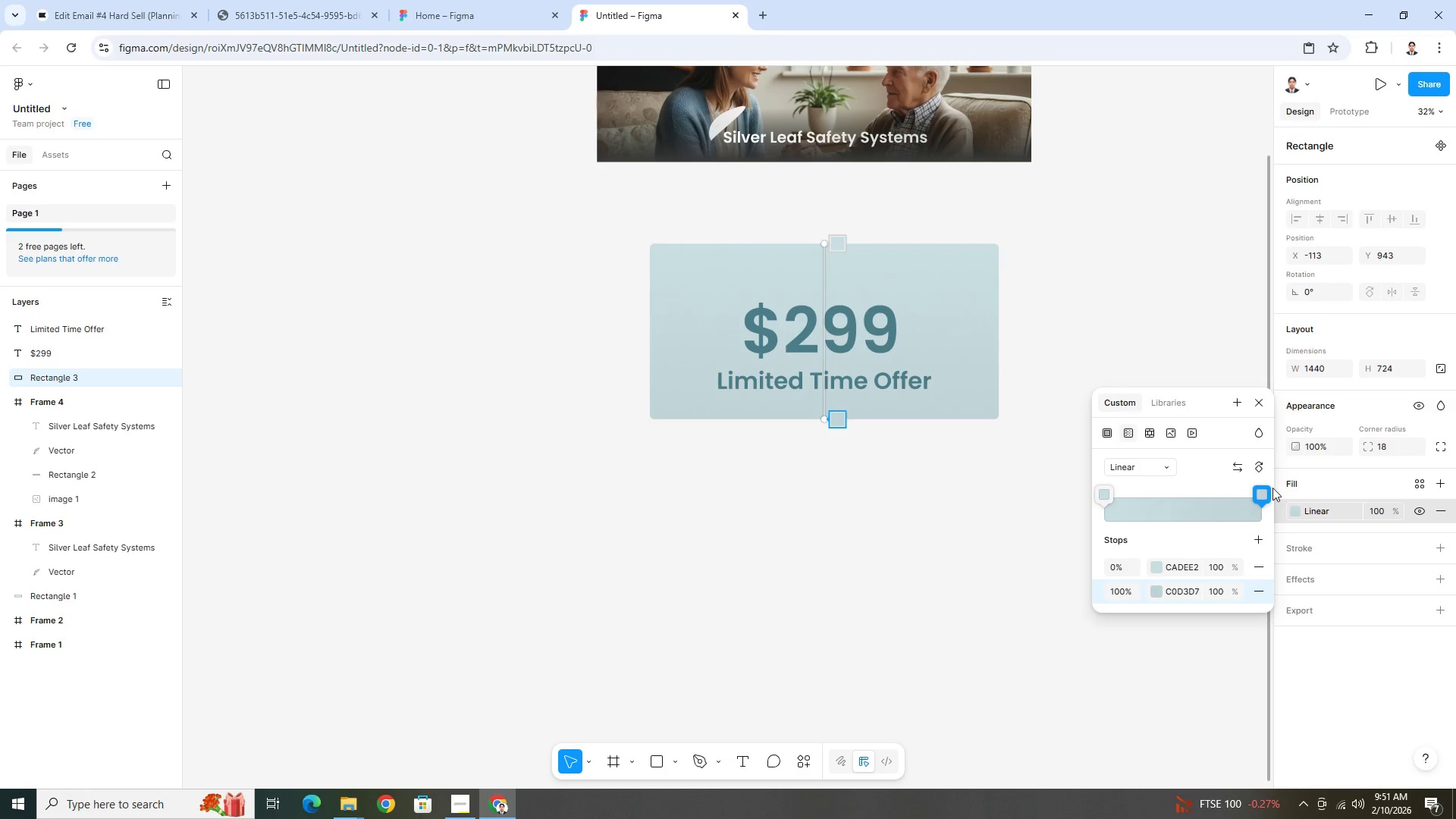 
double_click([1263, 467])
 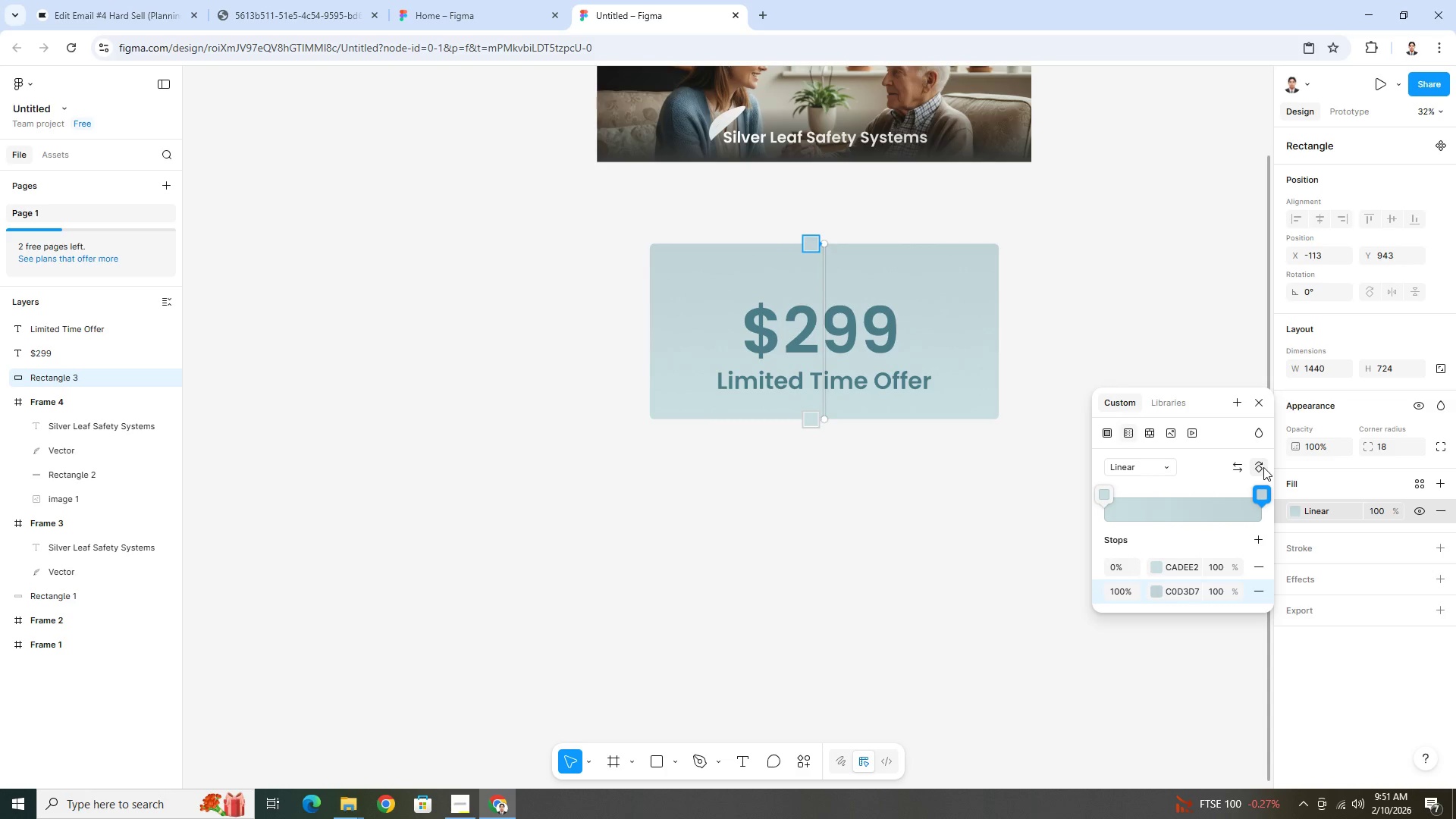 
double_click([1263, 467])
 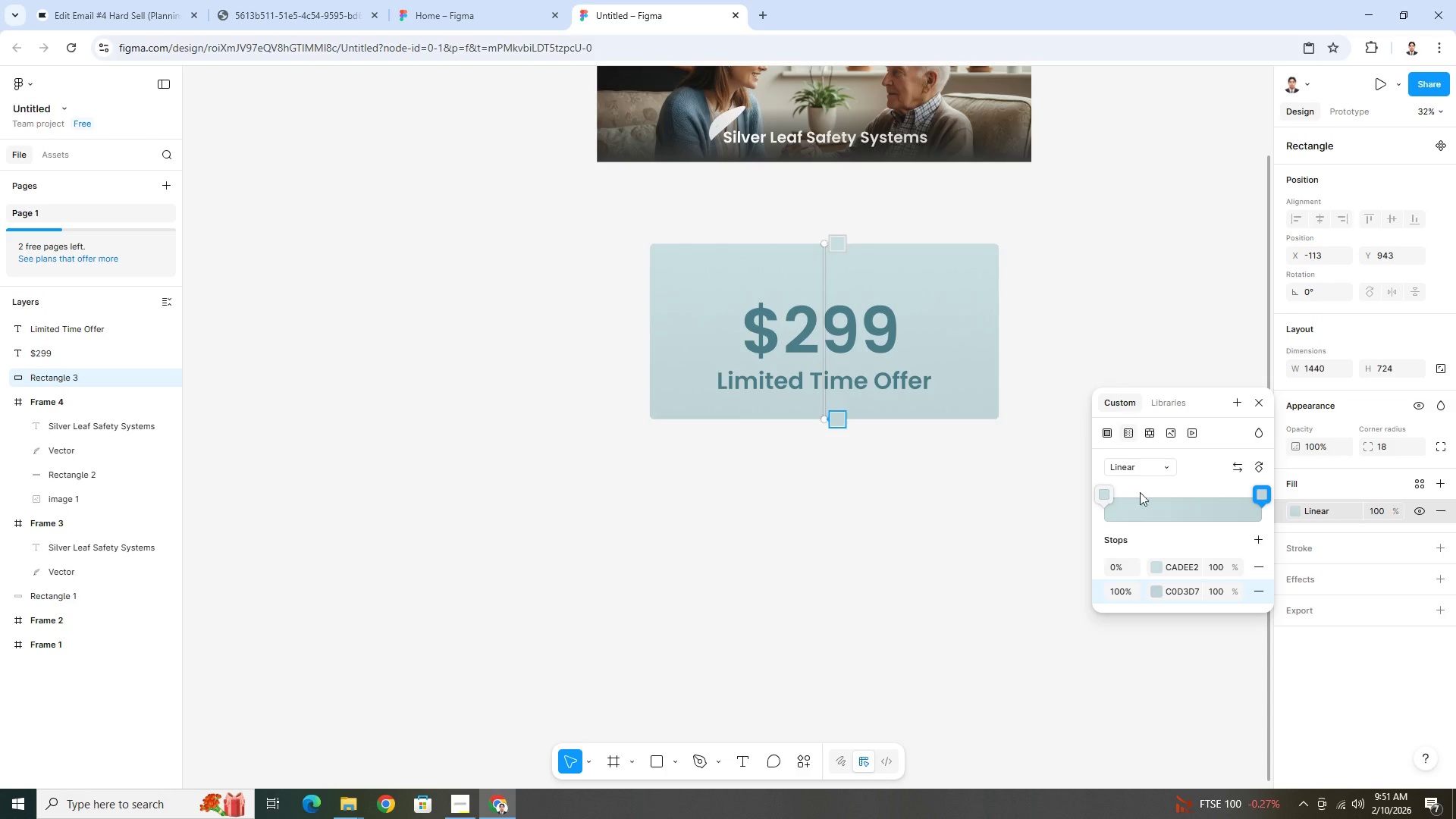 
left_click([1158, 591])
 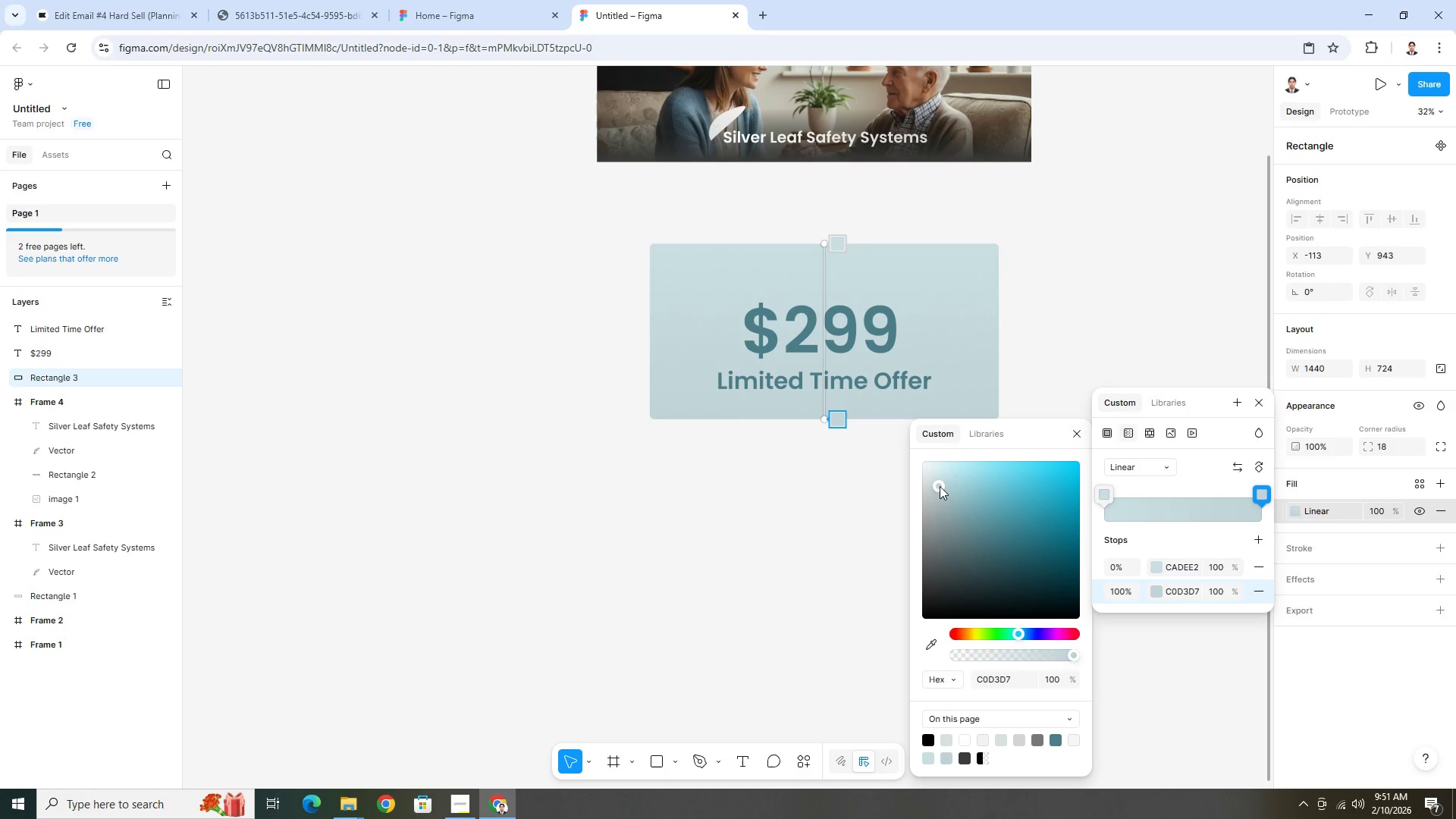 
left_click_drag(start_coordinate=[939, 485], to_coordinate=[946, 494])
 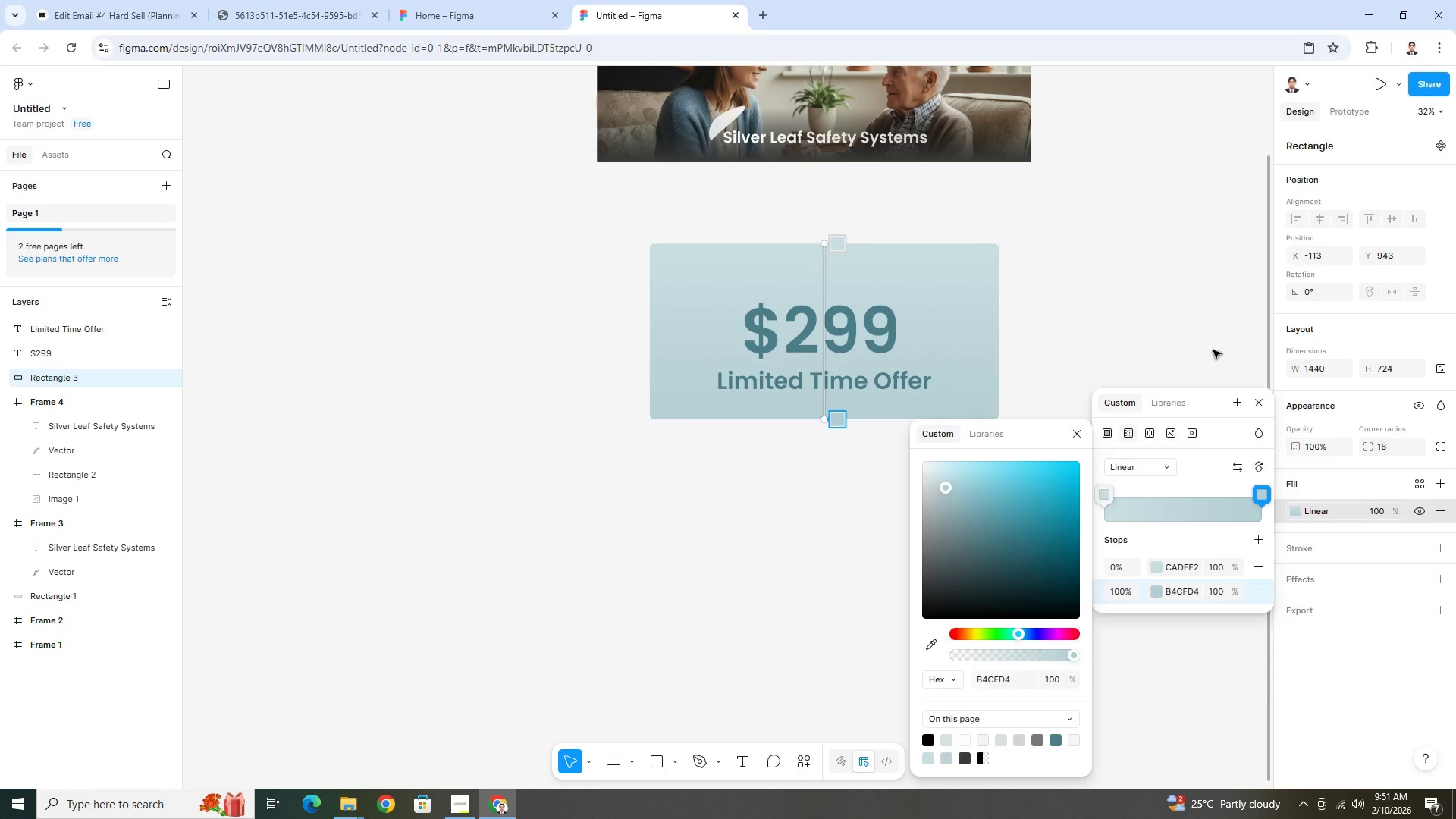 
double_click([1213, 347])
 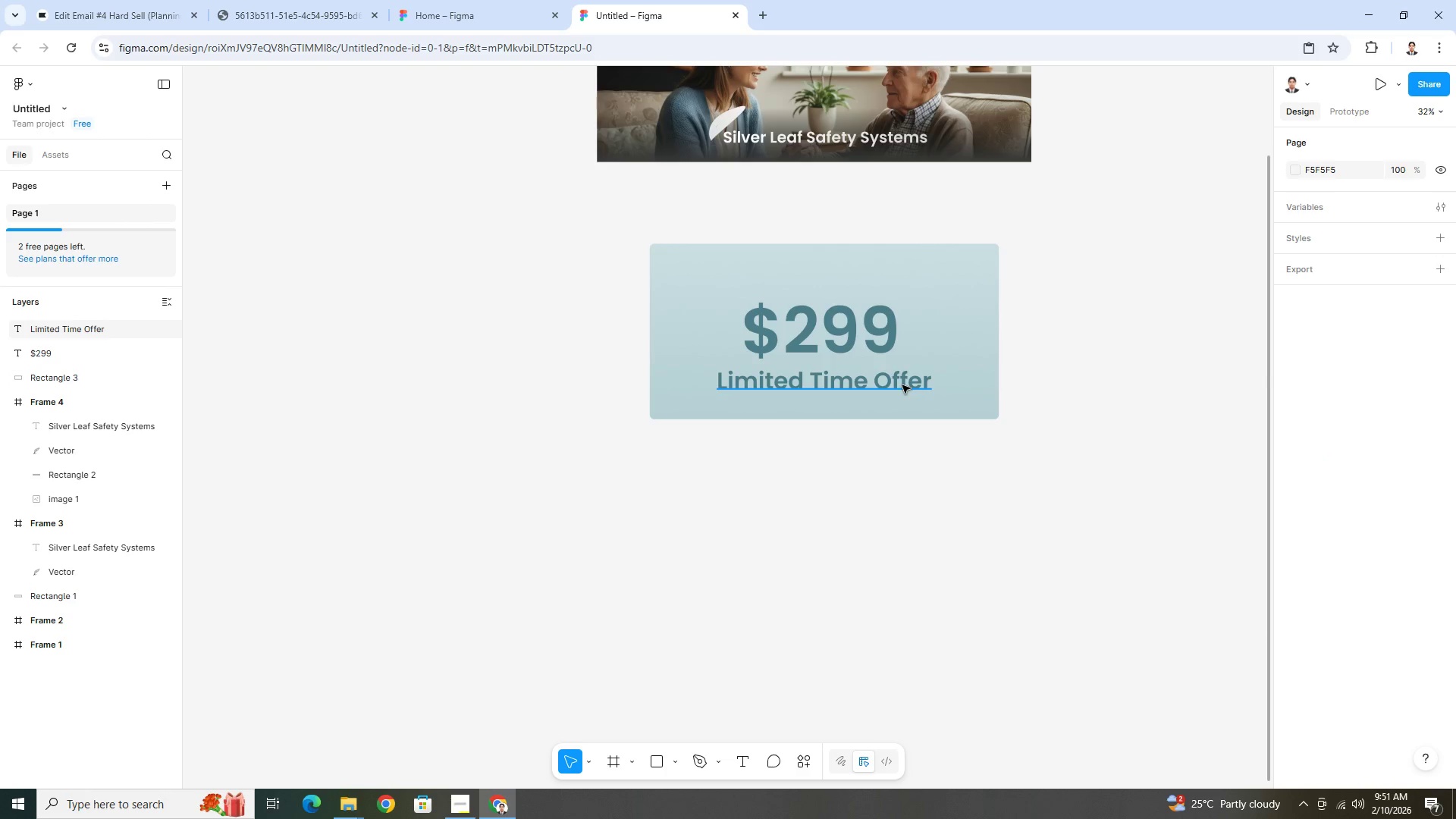 
double_click([877, 329])
 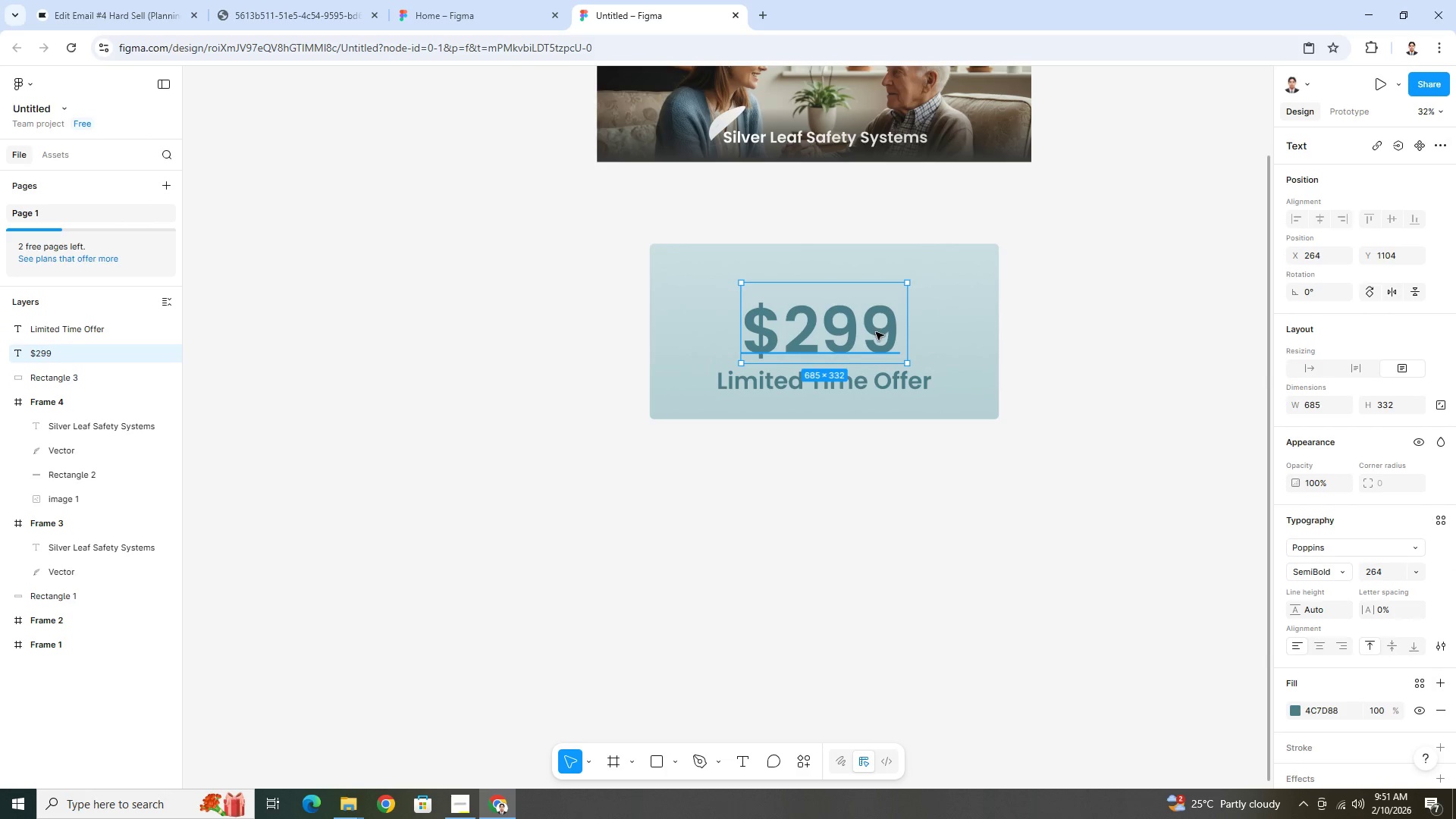 
left_click_drag(start_coordinate=[876, 332], to_coordinate=[876, 325])
 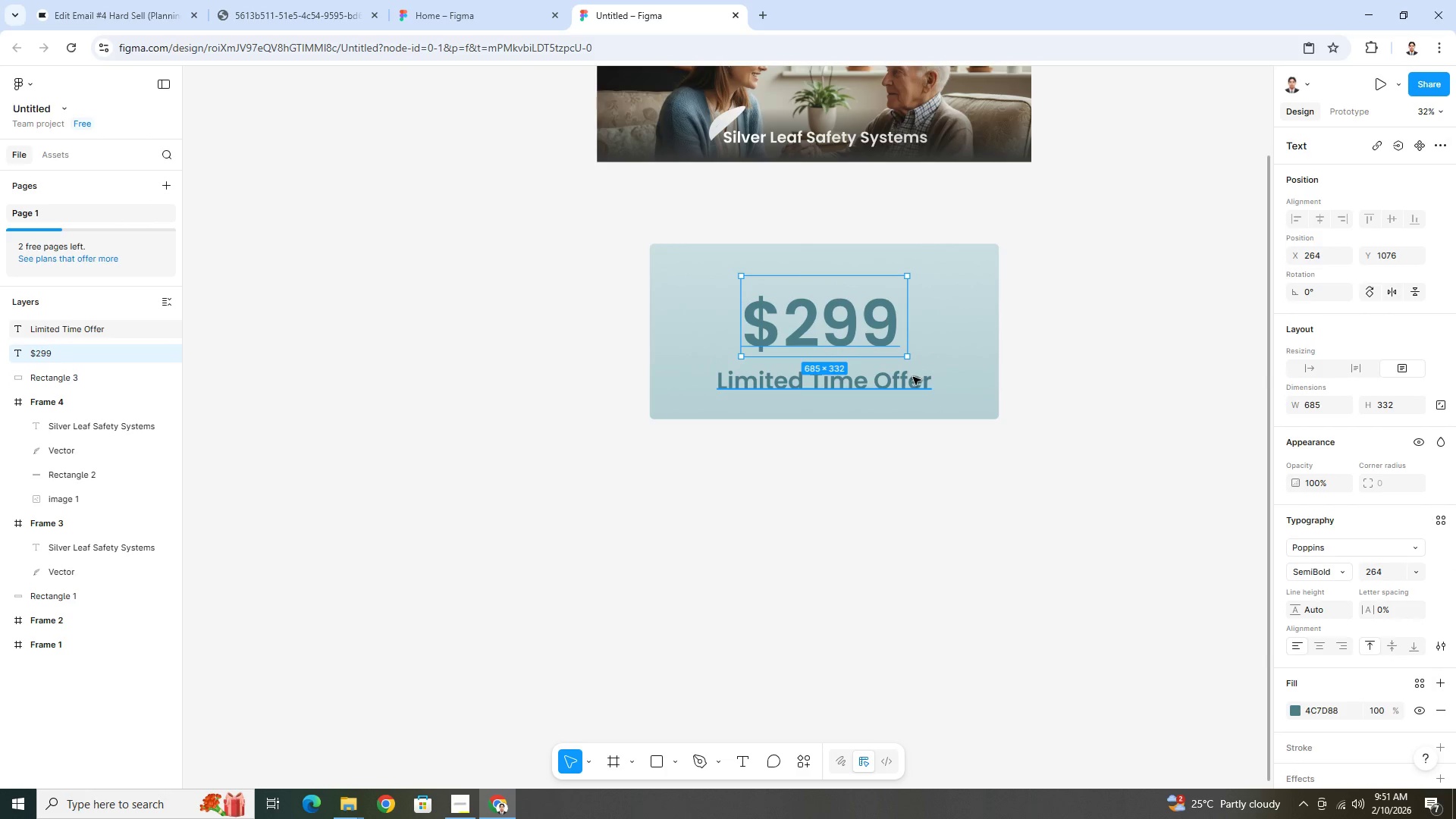 
left_click([912, 378])
 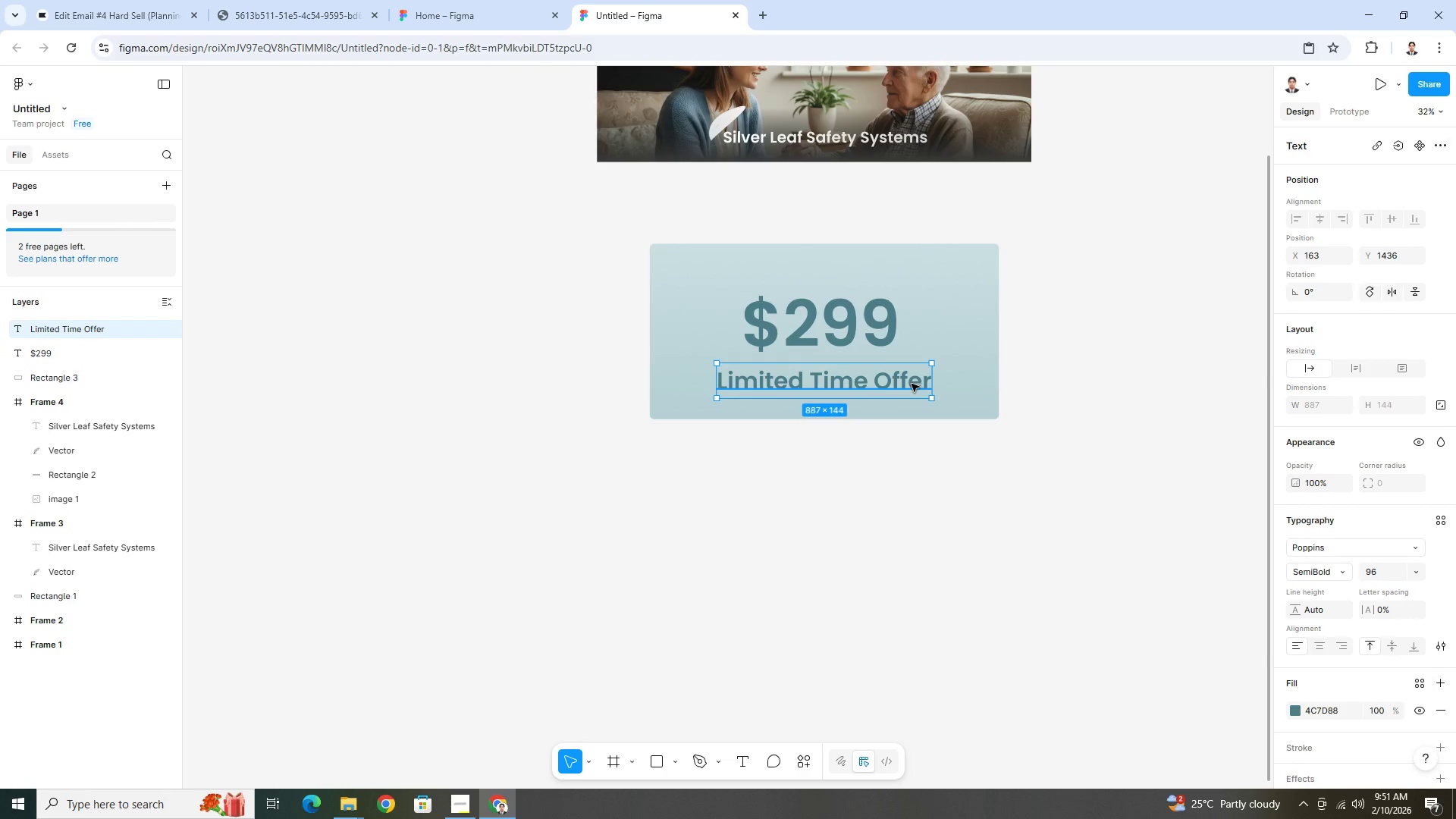 
left_click_drag(start_coordinate=[911, 384], to_coordinate=[911, 379])
 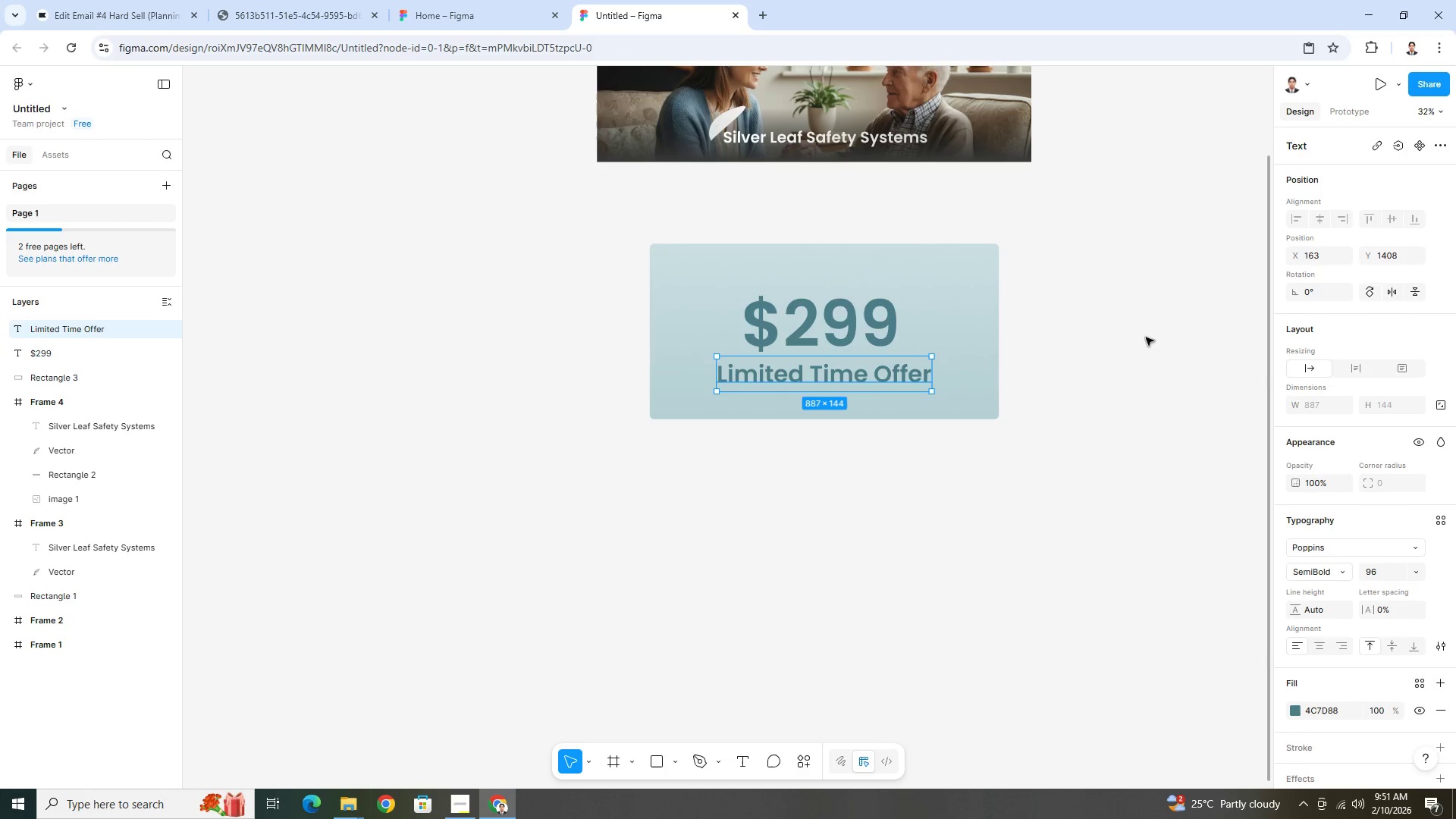 
left_click([1146, 337])
 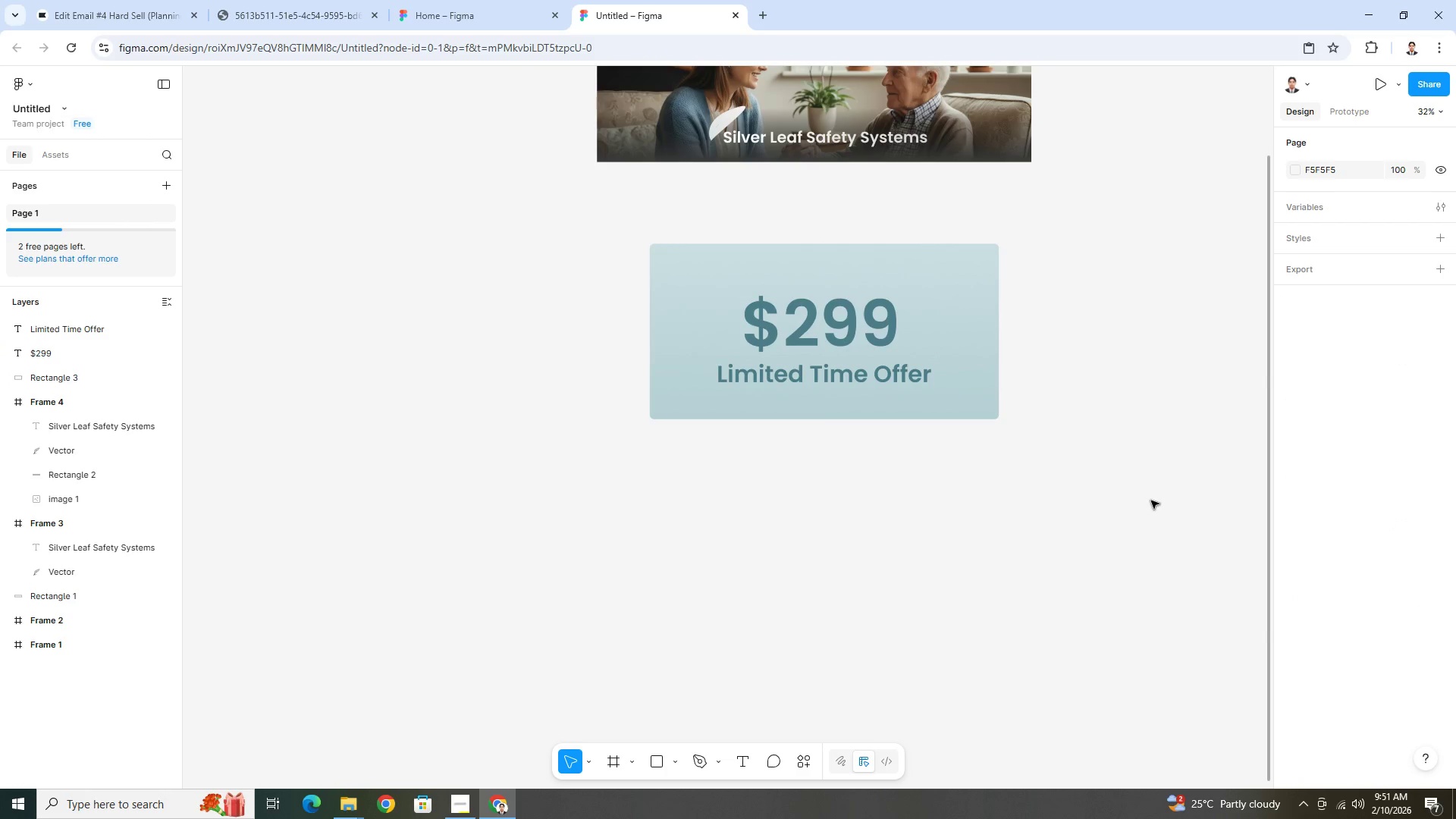 
scroll: coordinate [1106, 482], scroll_direction: up, amount: 6.0
 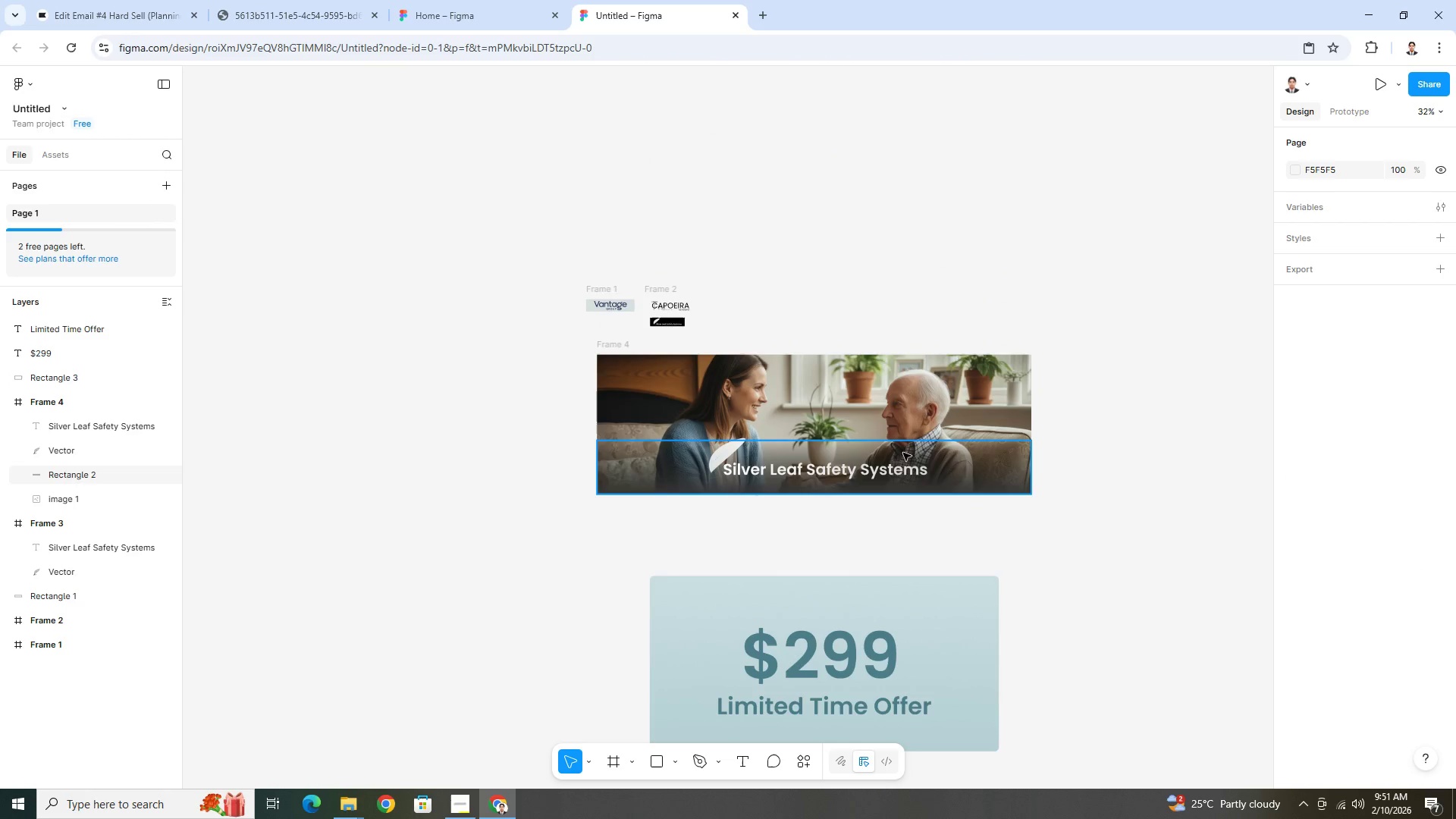 
left_click([886, 472])
 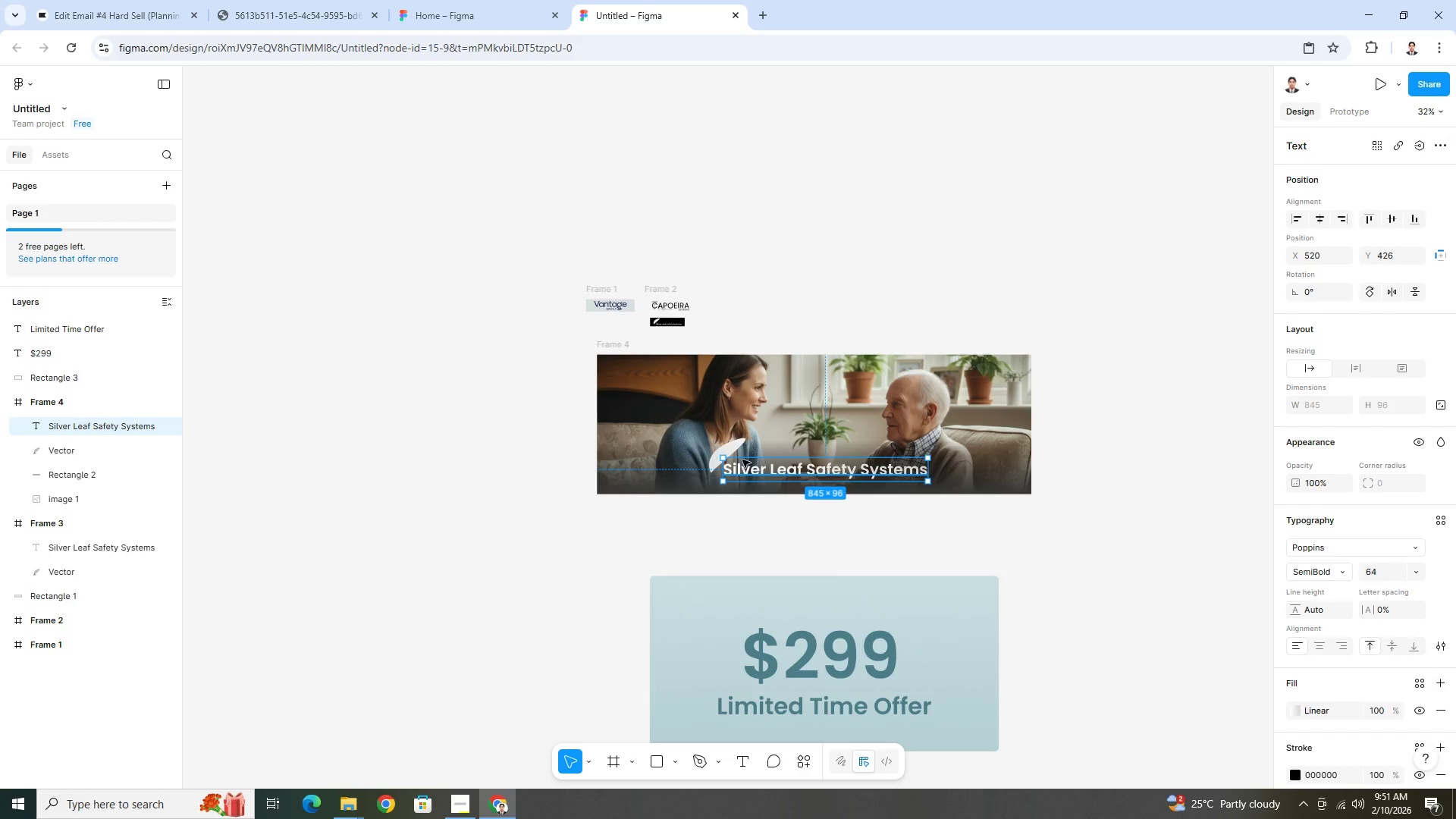 
hold_key(key=ShiftLeft, duration=1.09)
 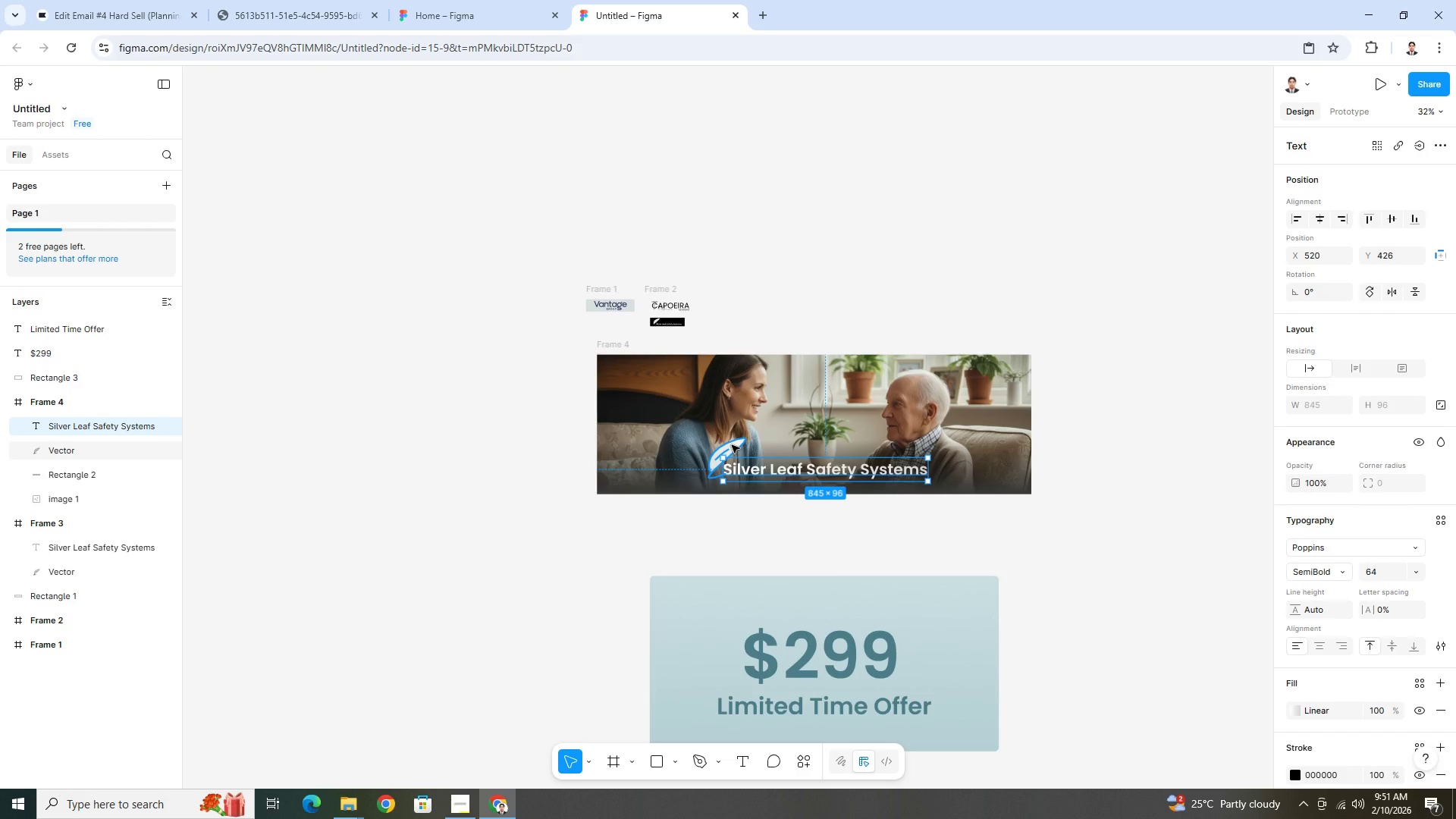 
left_click([732, 445])
 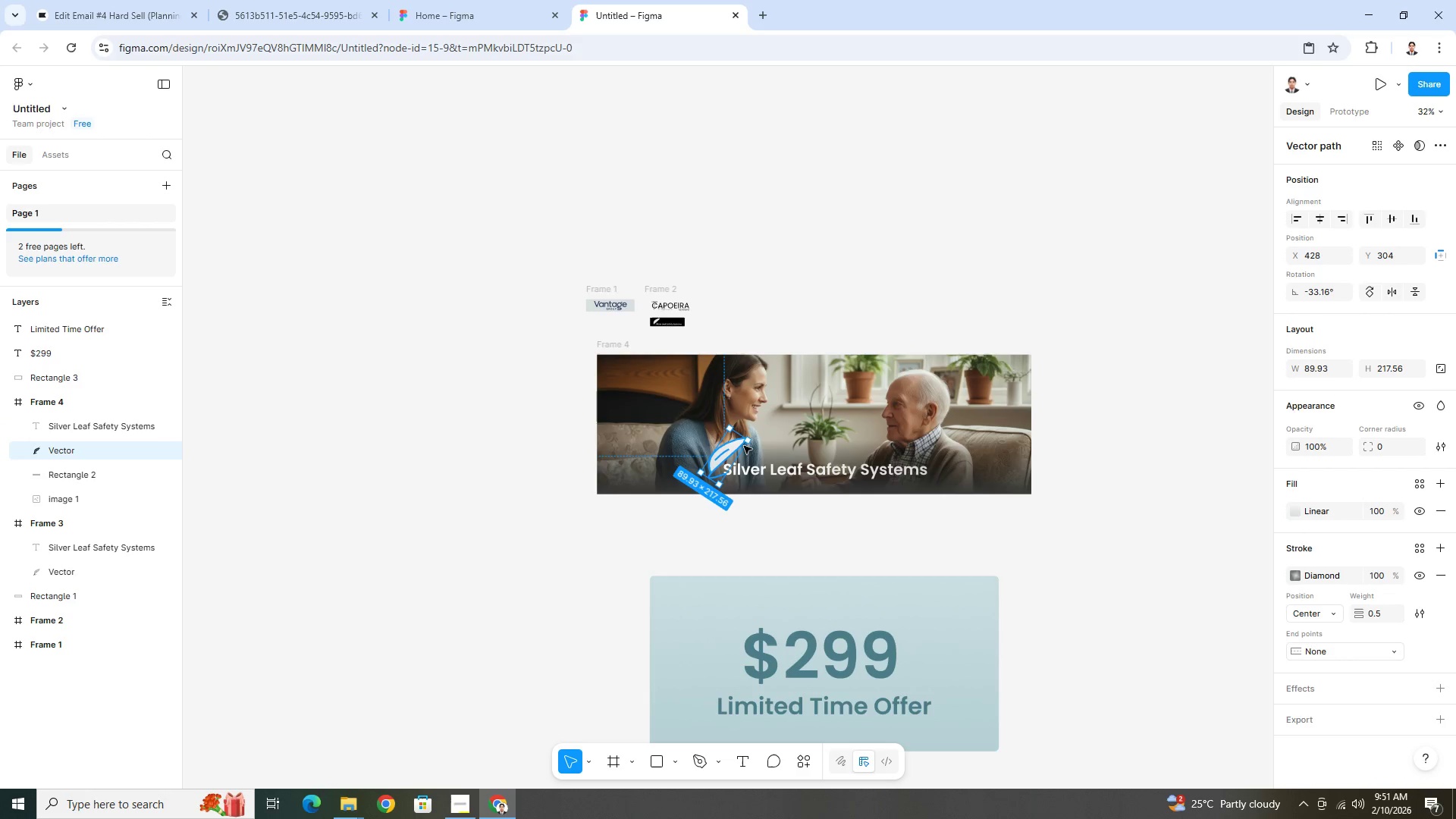 
key(Control+C)
 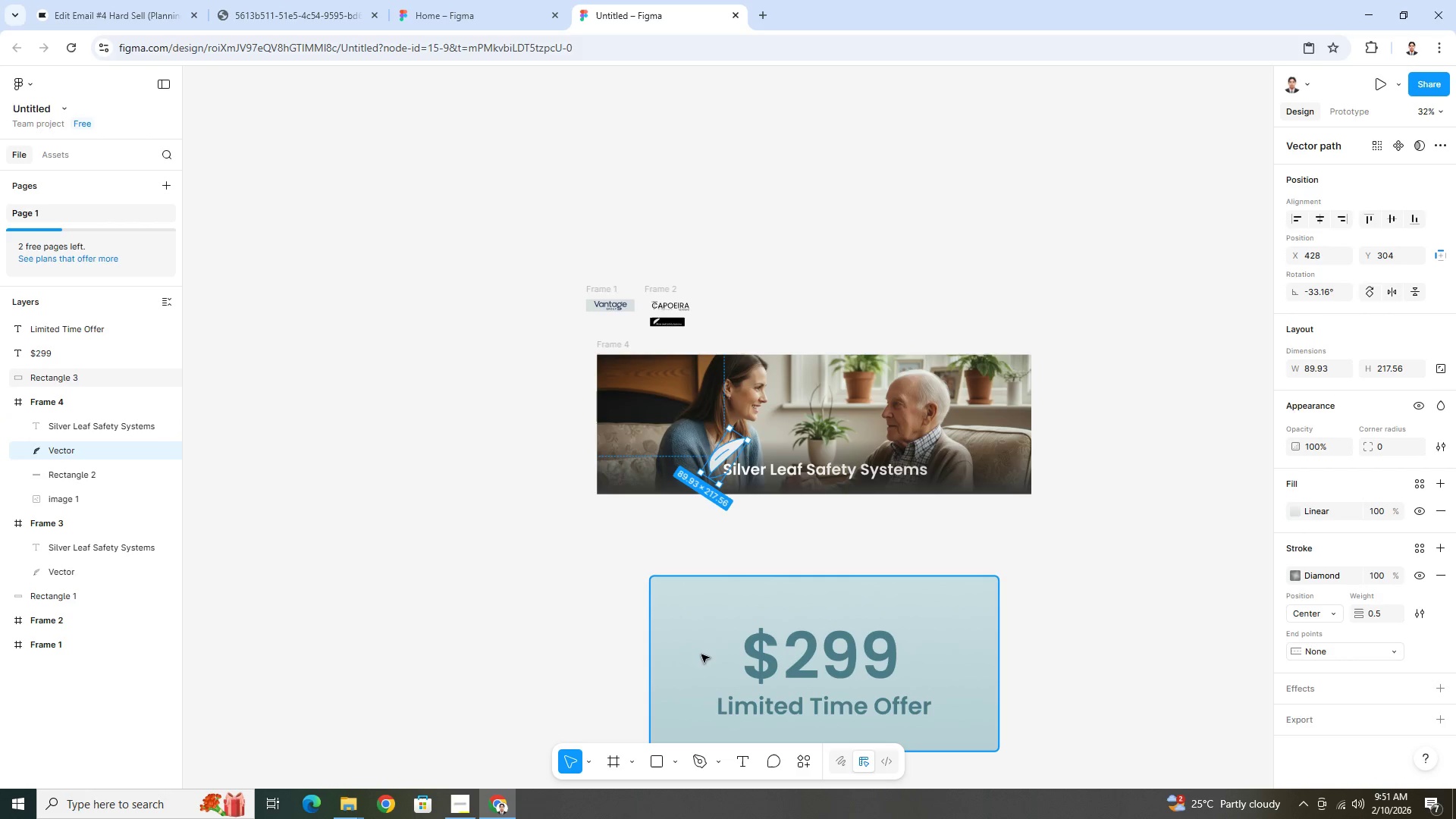 
left_click([701, 654])
 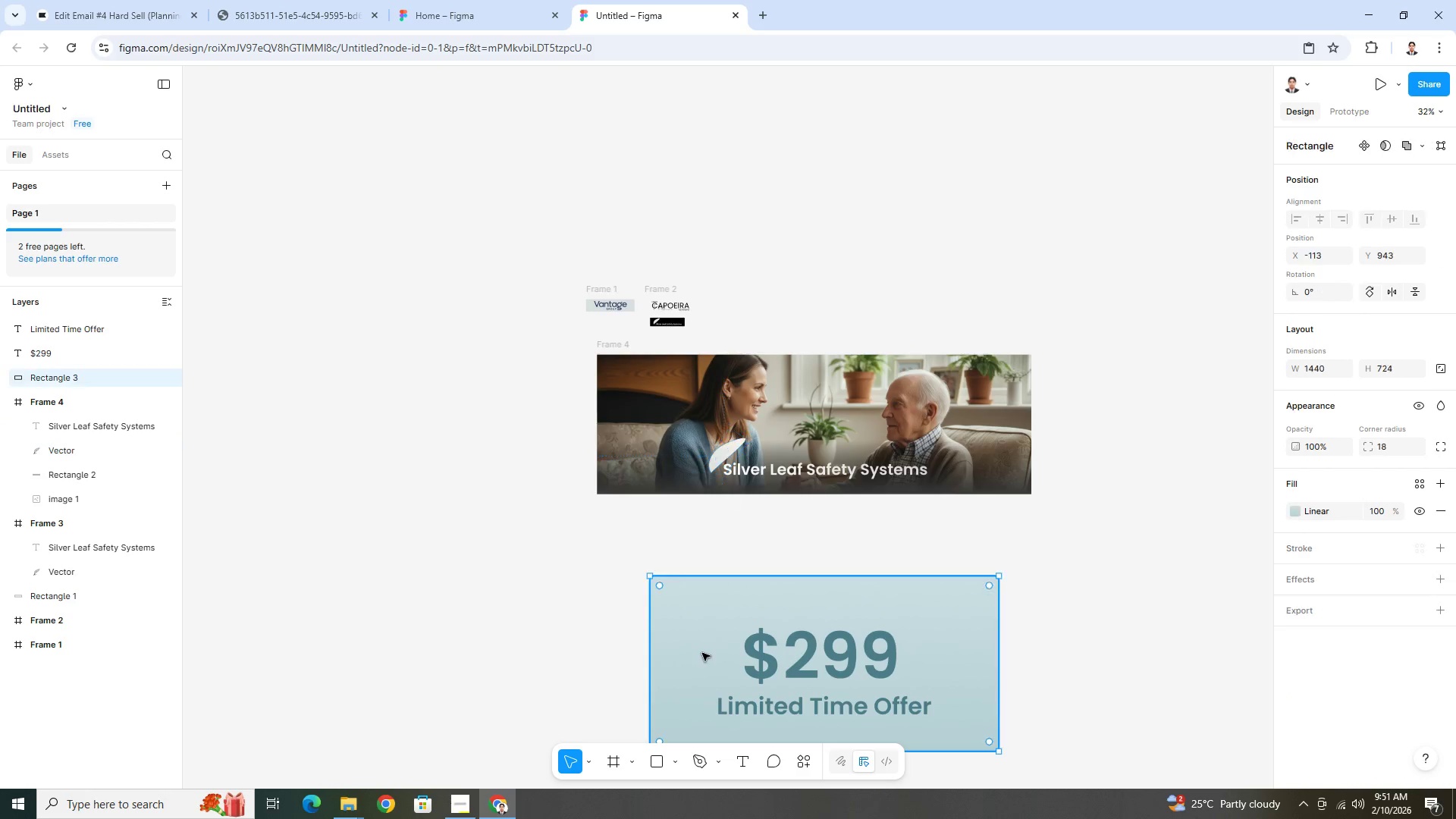 
key(Control+ControlLeft)
 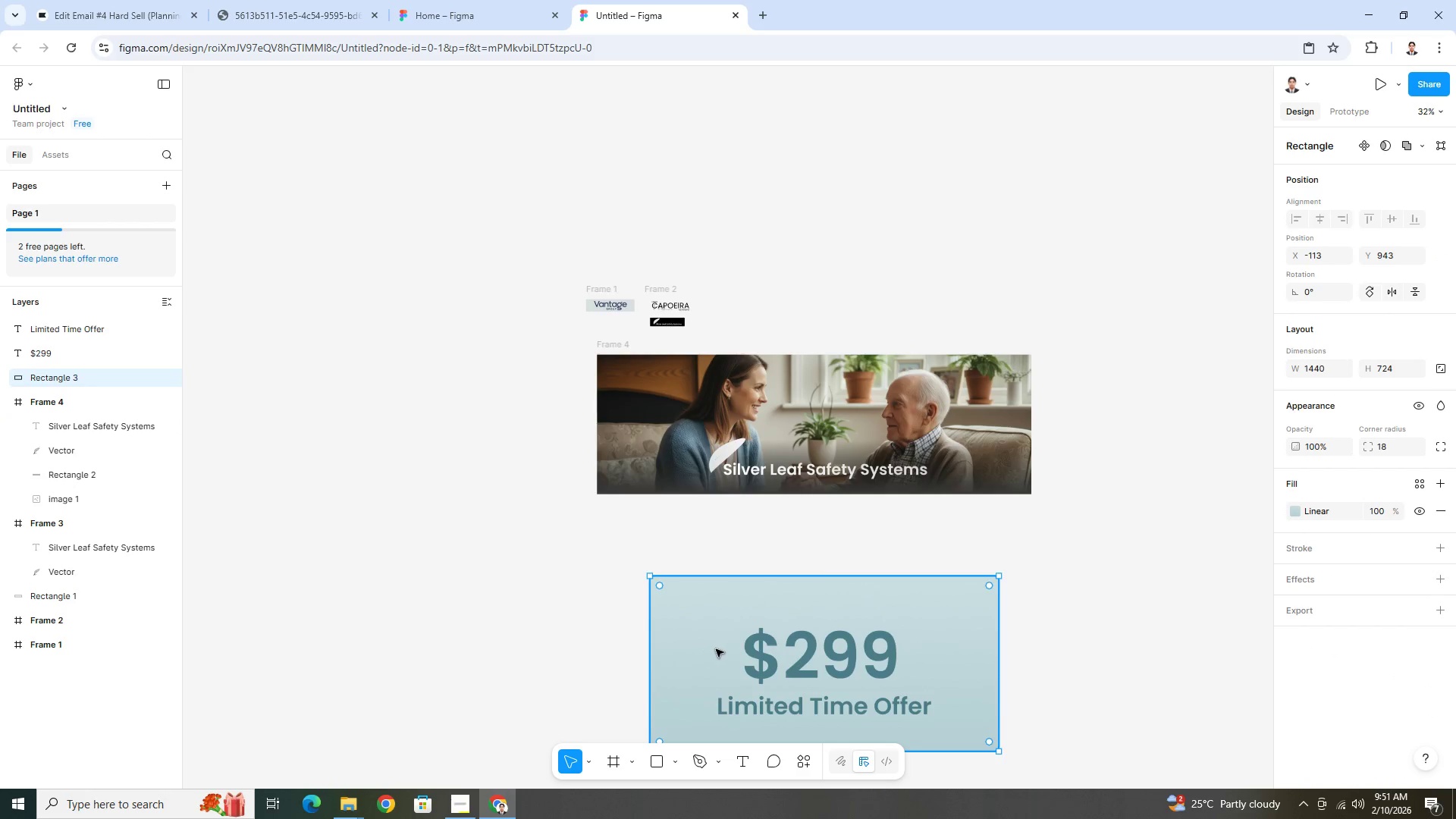 
key(Control+V)
 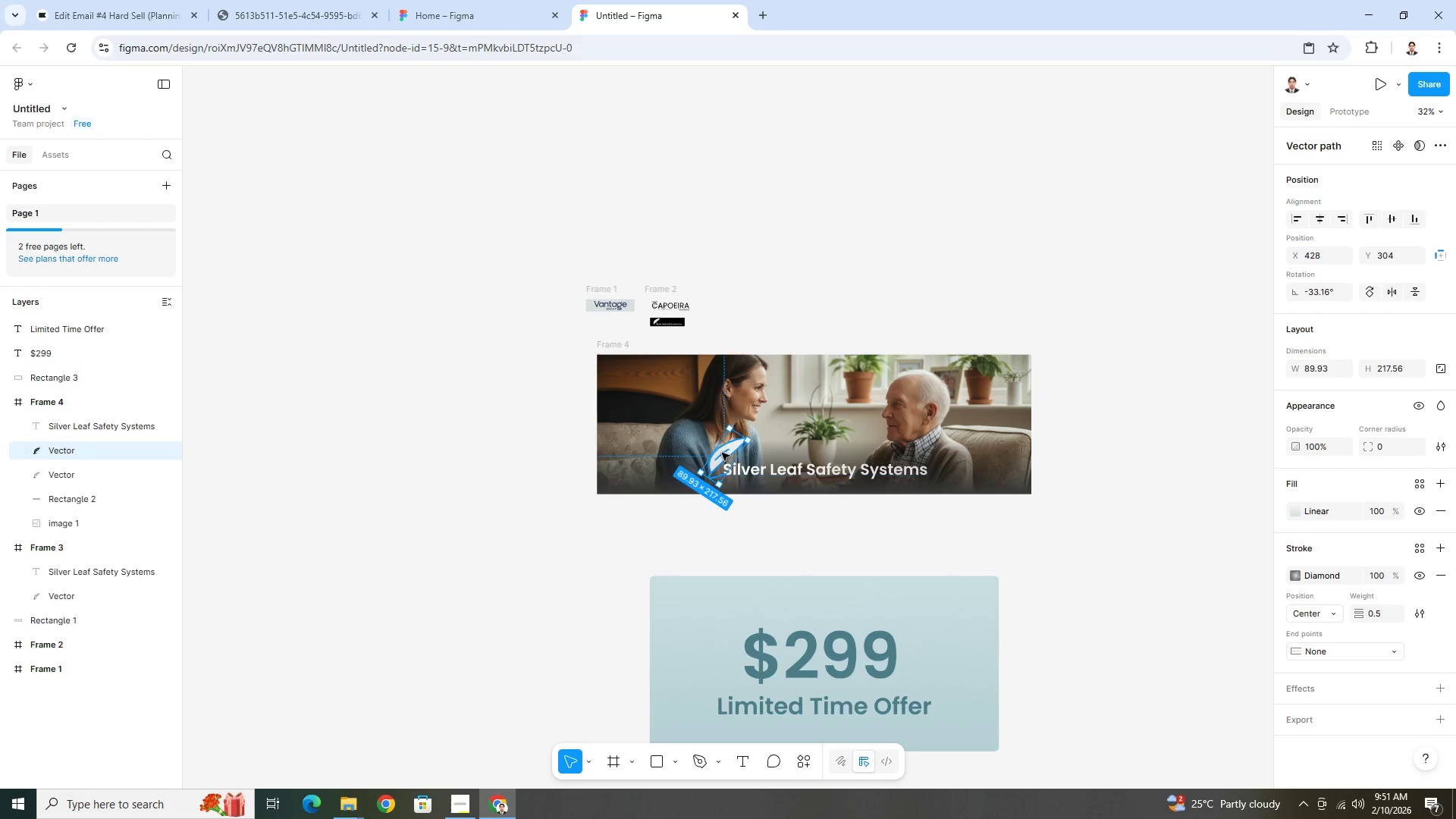 
left_click_drag(start_coordinate=[723, 452], to_coordinate=[704, 664])
 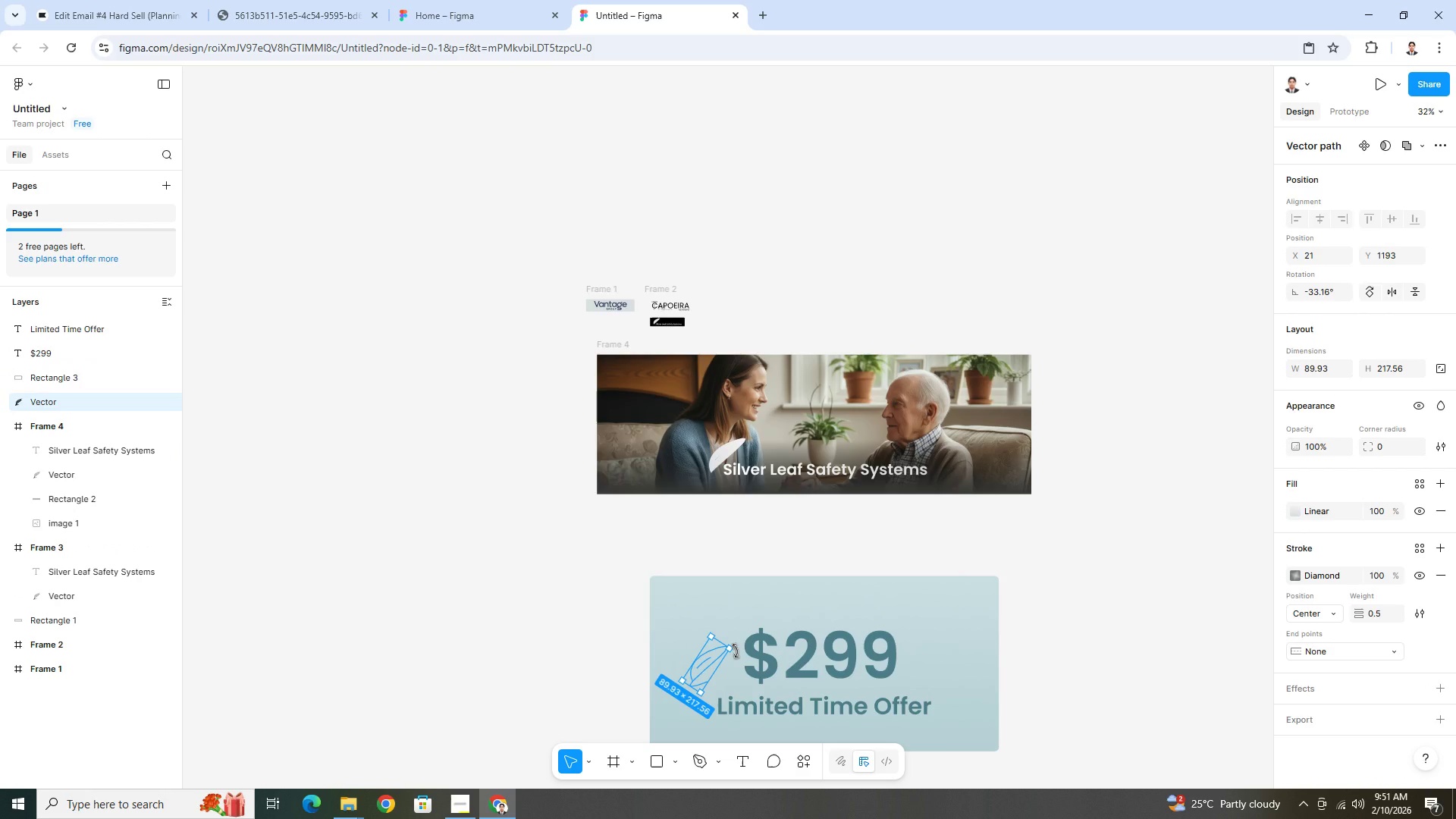 
hold_key(key=ShiftLeft, duration=1.5)
left_click_drag(start_coordinate=[734, 648], to_coordinate=[776, 615])
 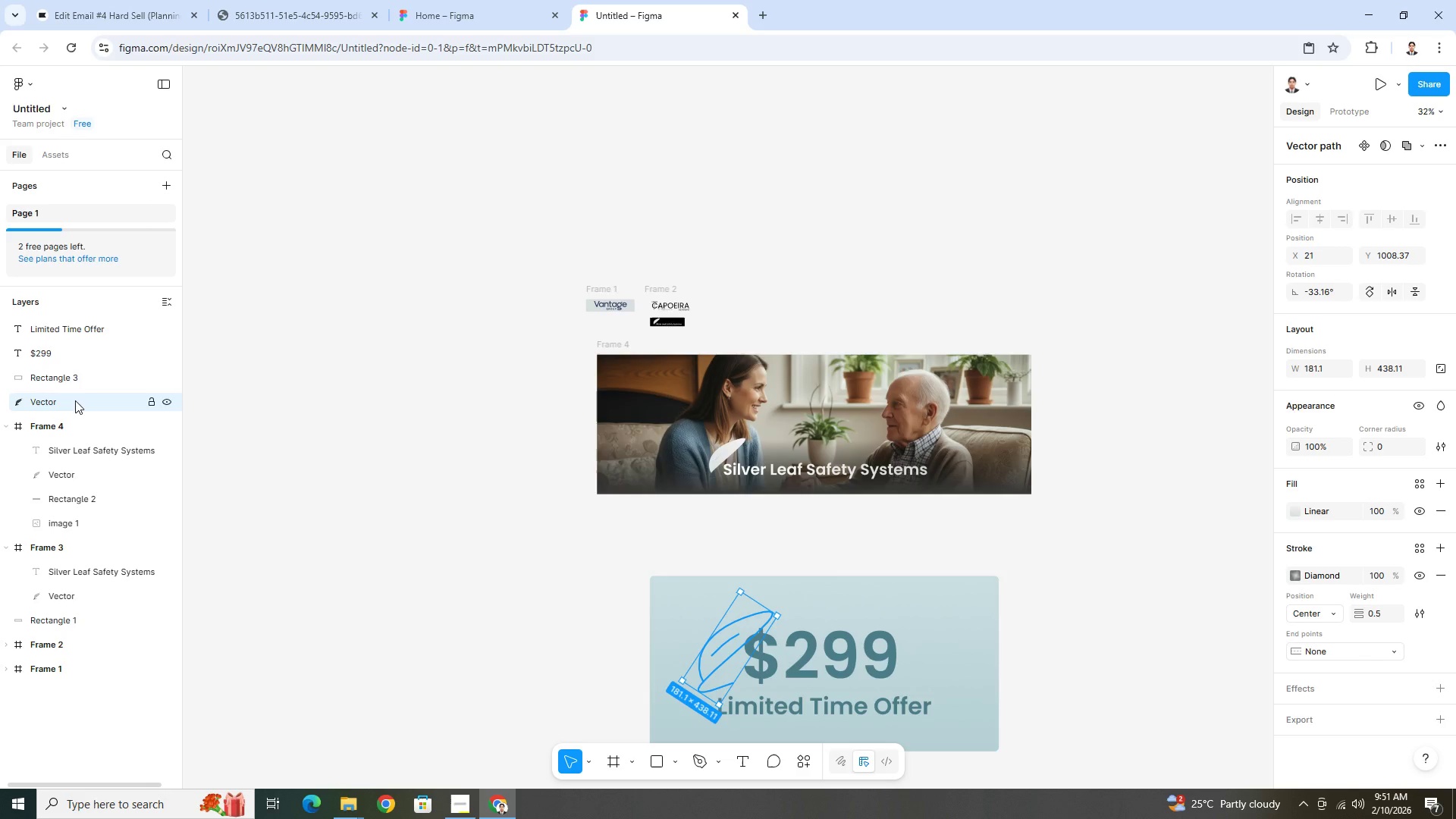 
hold_key(key=ShiftLeft, duration=0.47)
 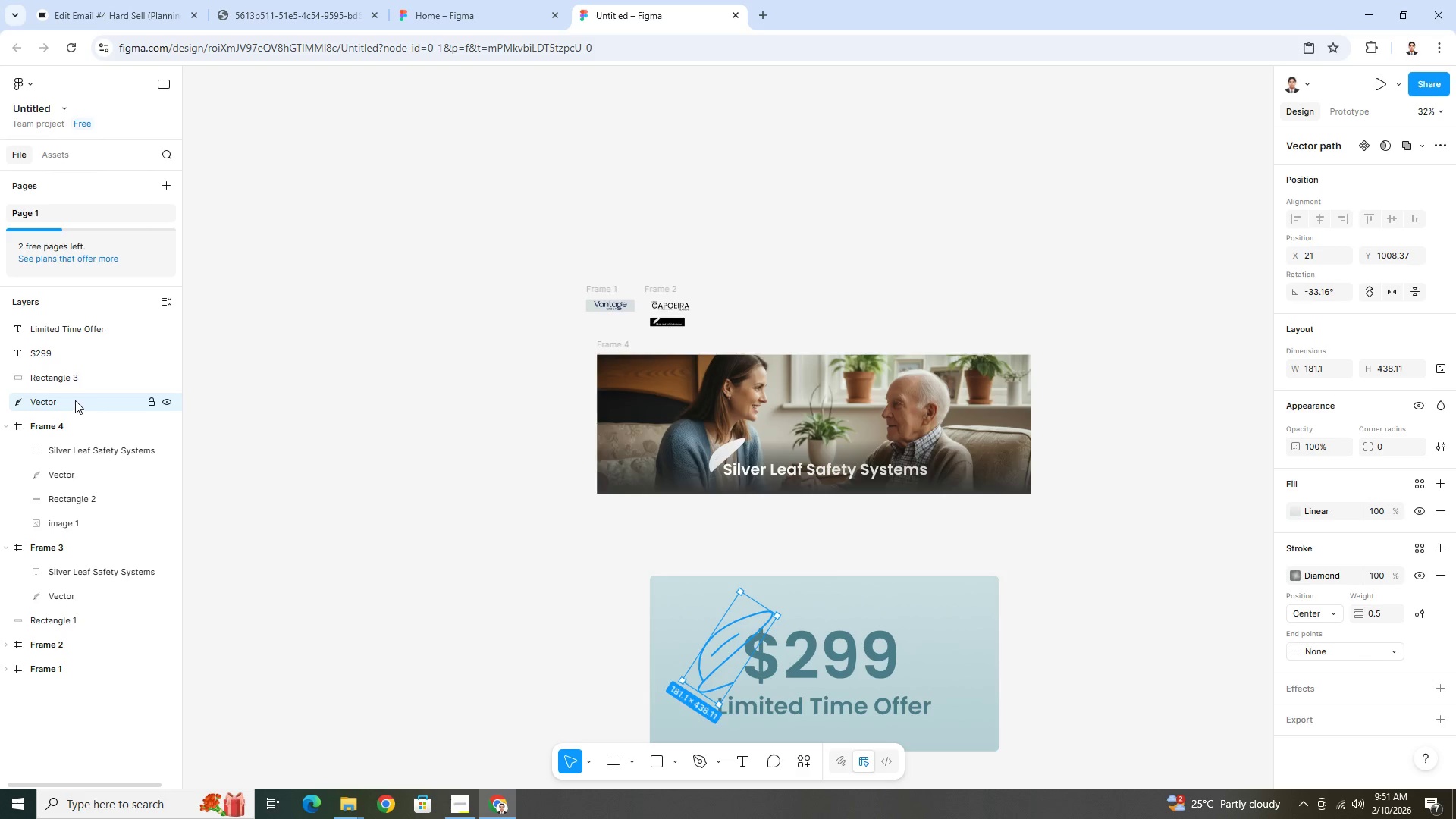 
left_click_drag(start_coordinate=[75, 401], to_coordinate=[86, 324])
 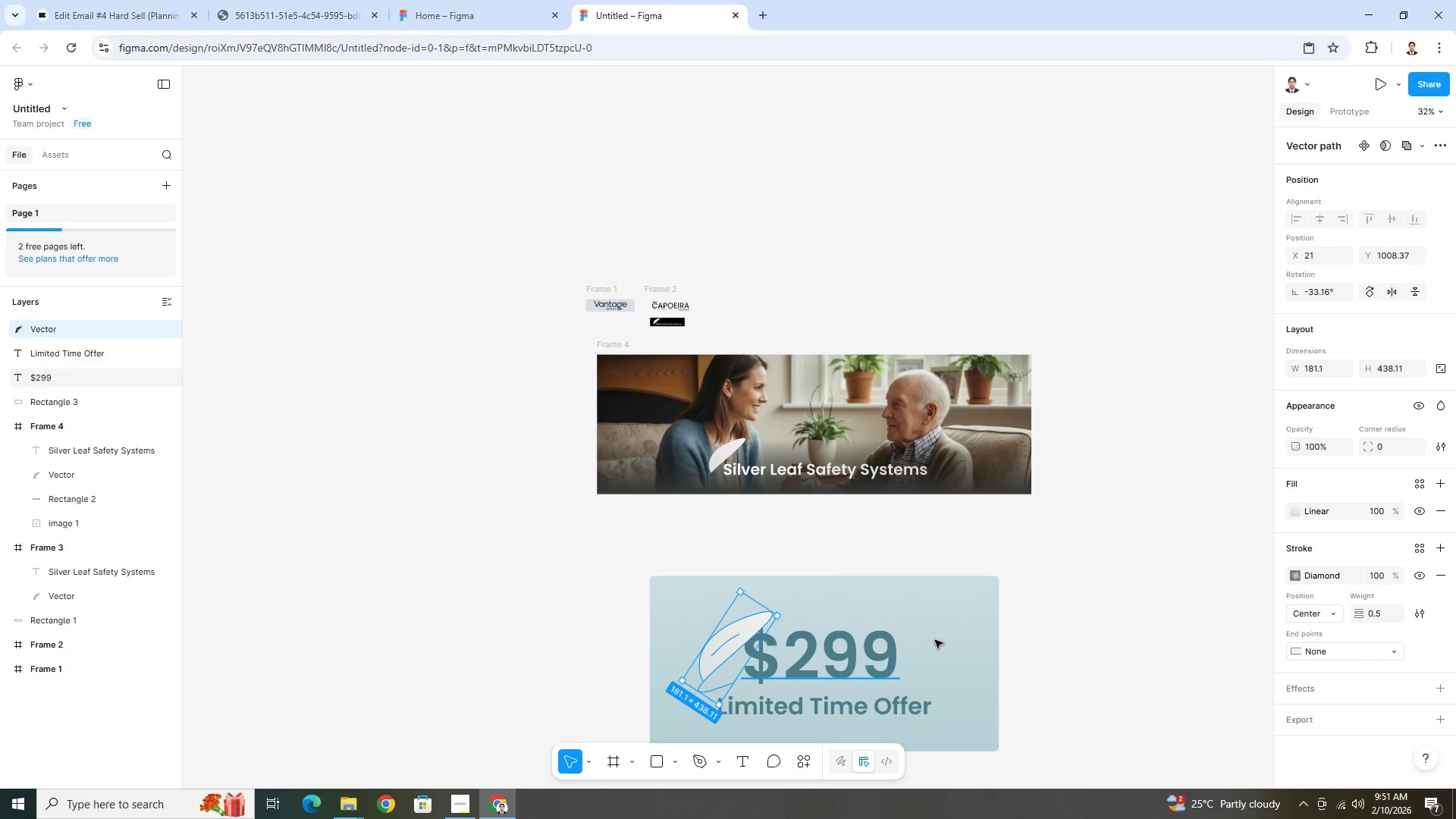 
left_click([940, 645])
 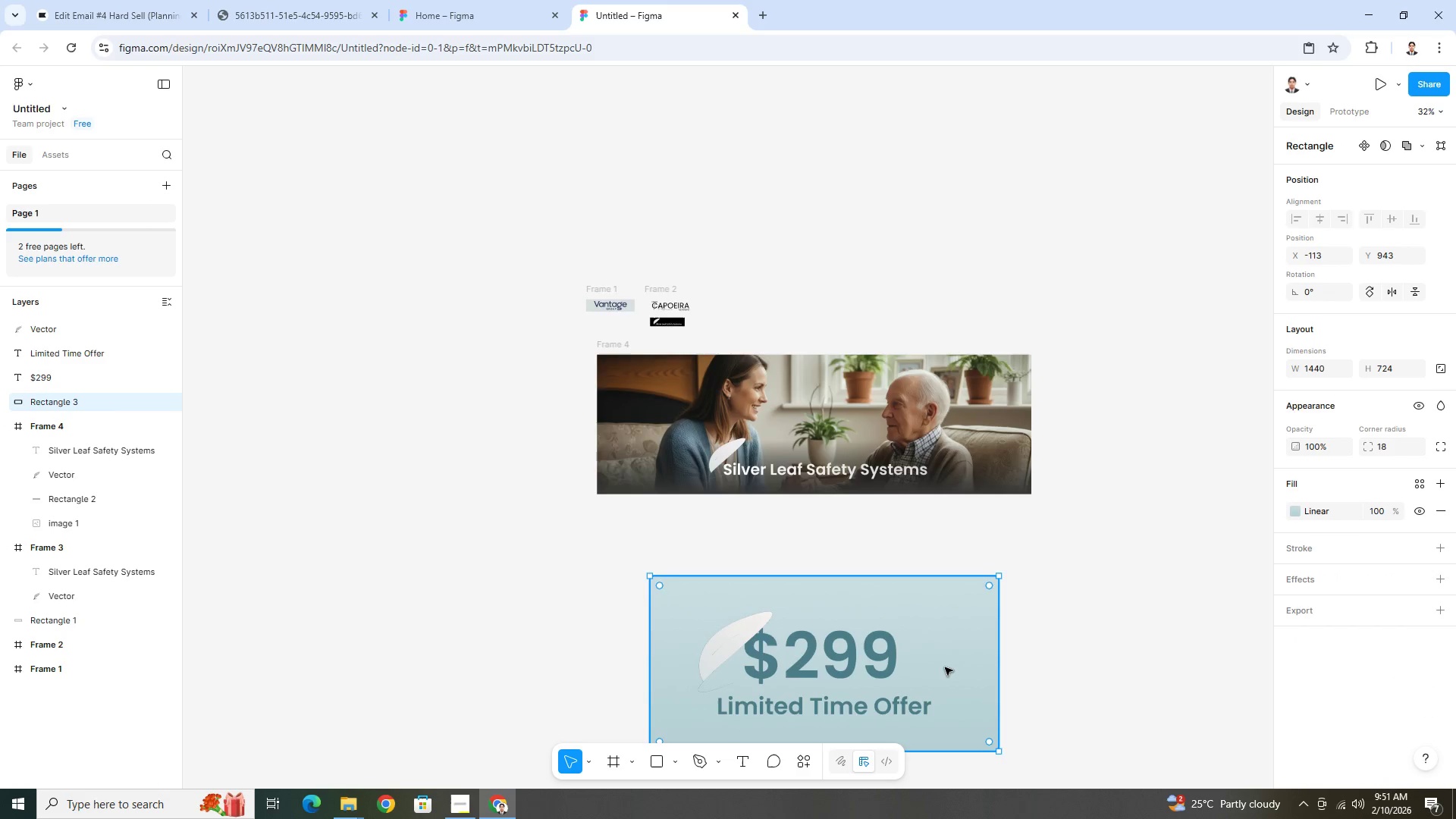 
hold_key(key=ControlLeft, duration=0.84)
scroll: coordinate [795, 617], scroll_direction: down, amount: 2.0
 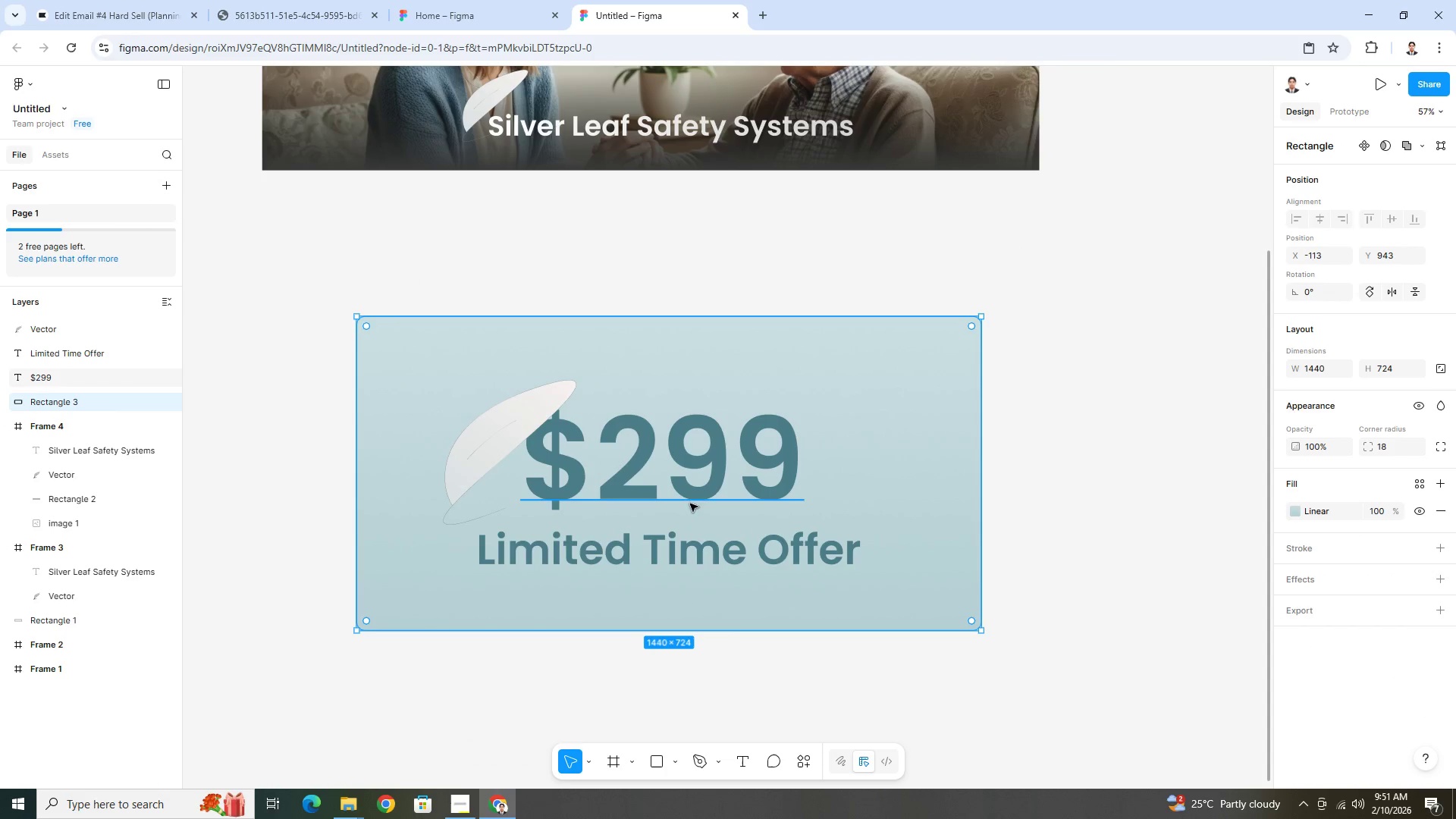 
left_click([689, 488])
 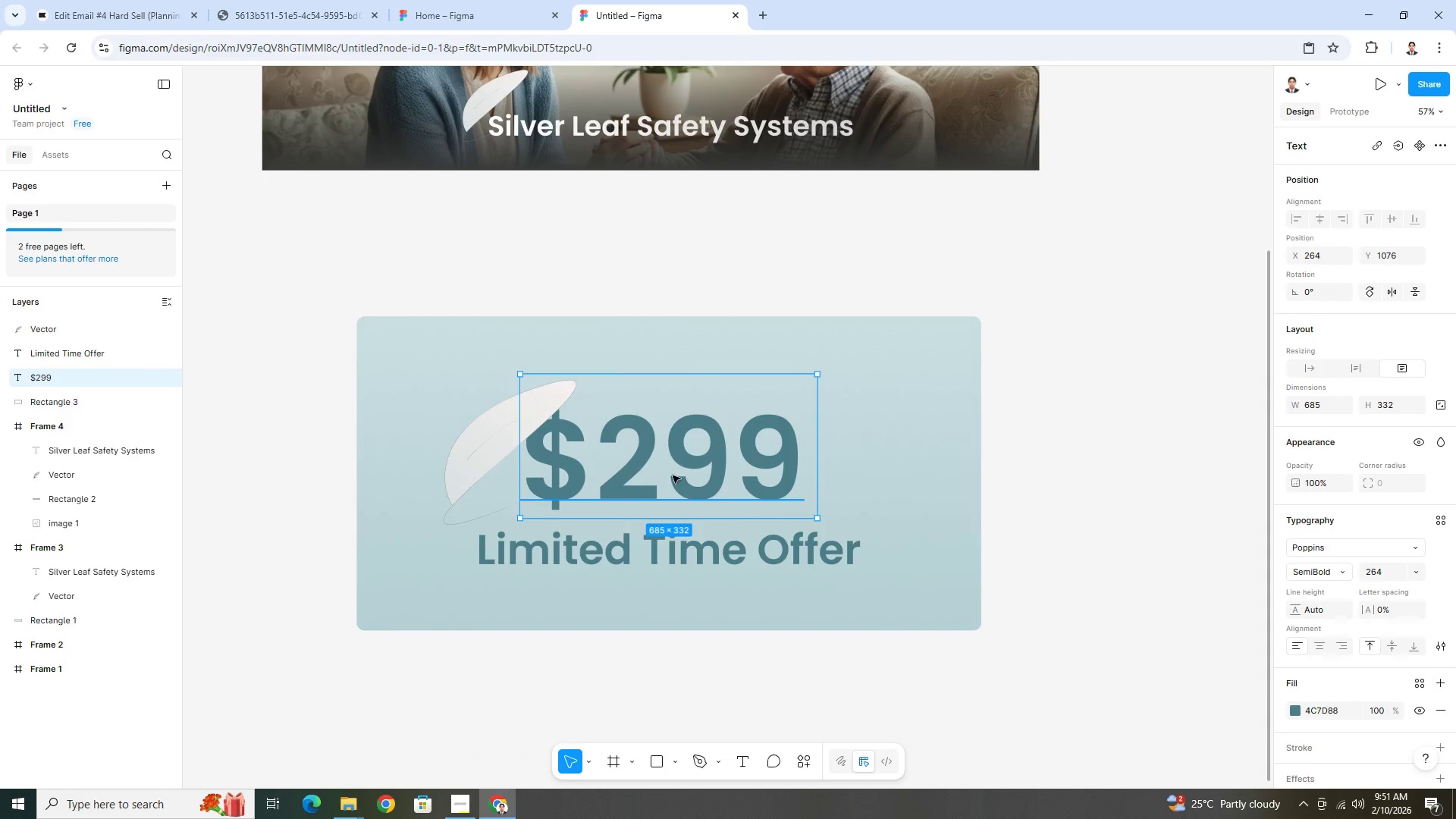 
left_click_drag(start_coordinate=[671, 475], to_coordinate=[715, 479])
 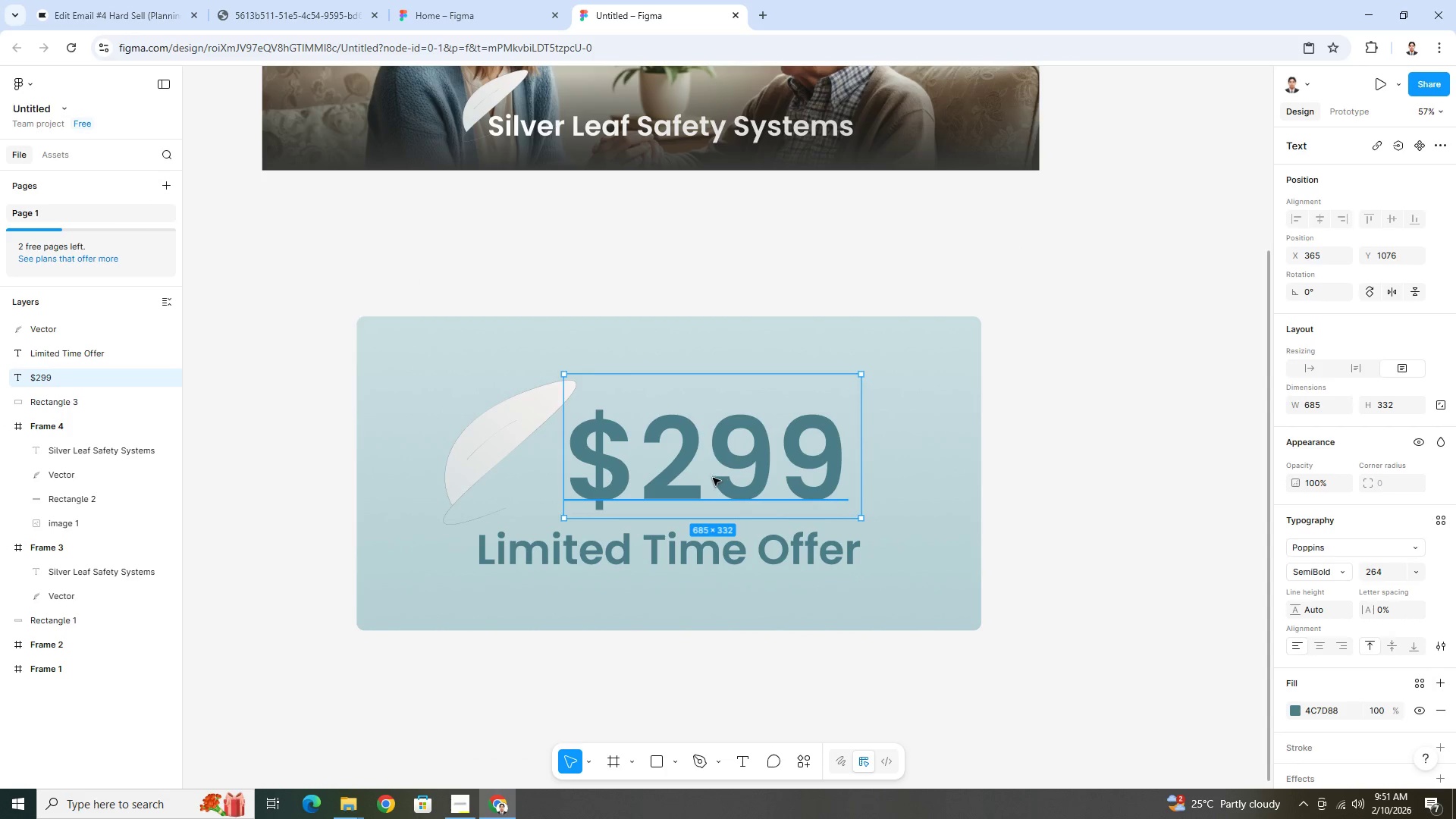 
key(Control+Z)
 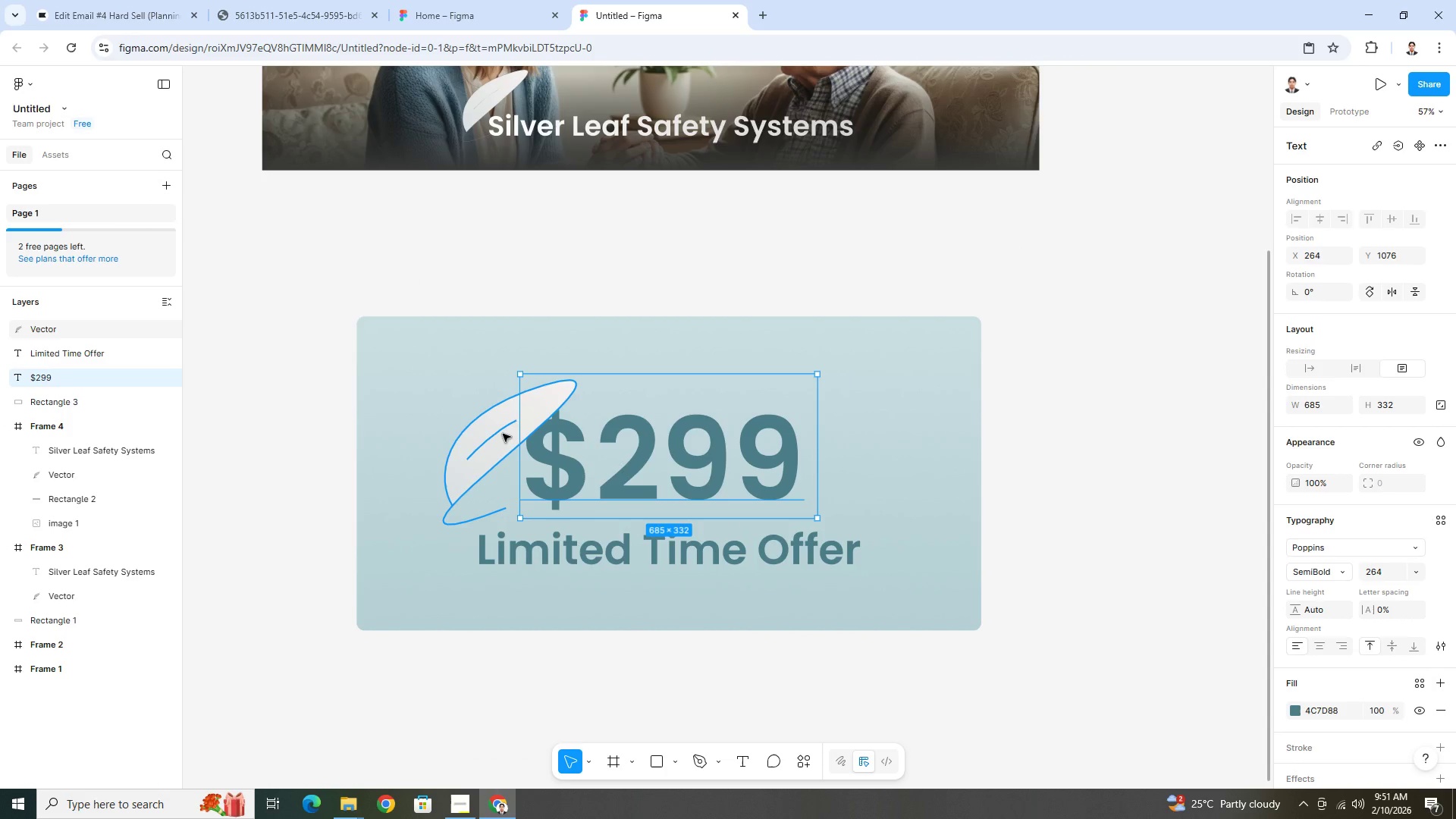 
left_click_drag(start_coordinate=[503, 434], to_coordinate=[416, 502])
 